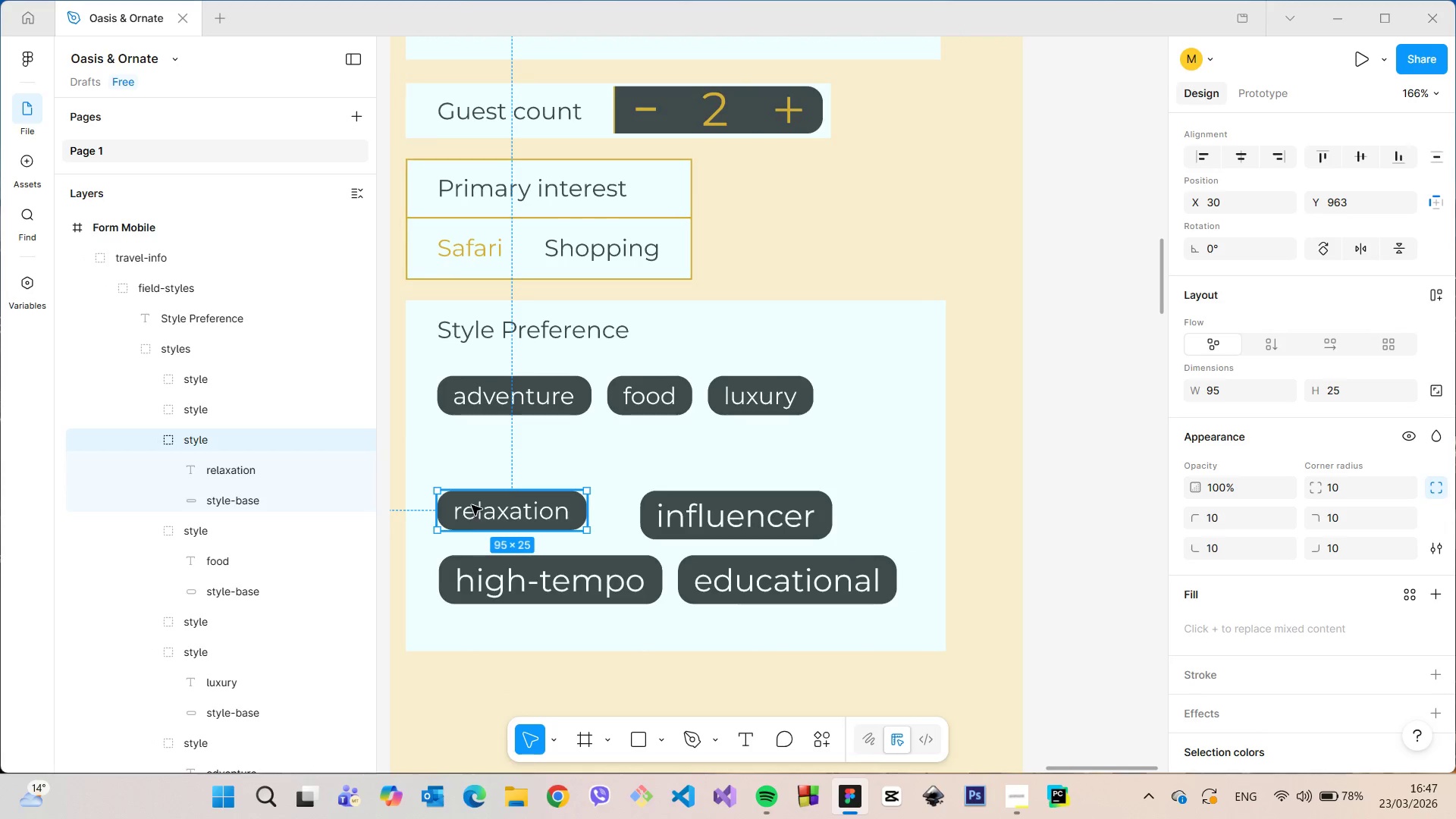 
left_click_drag(start_coordinate=[475, 504], to_coordinate=[475, 451])
 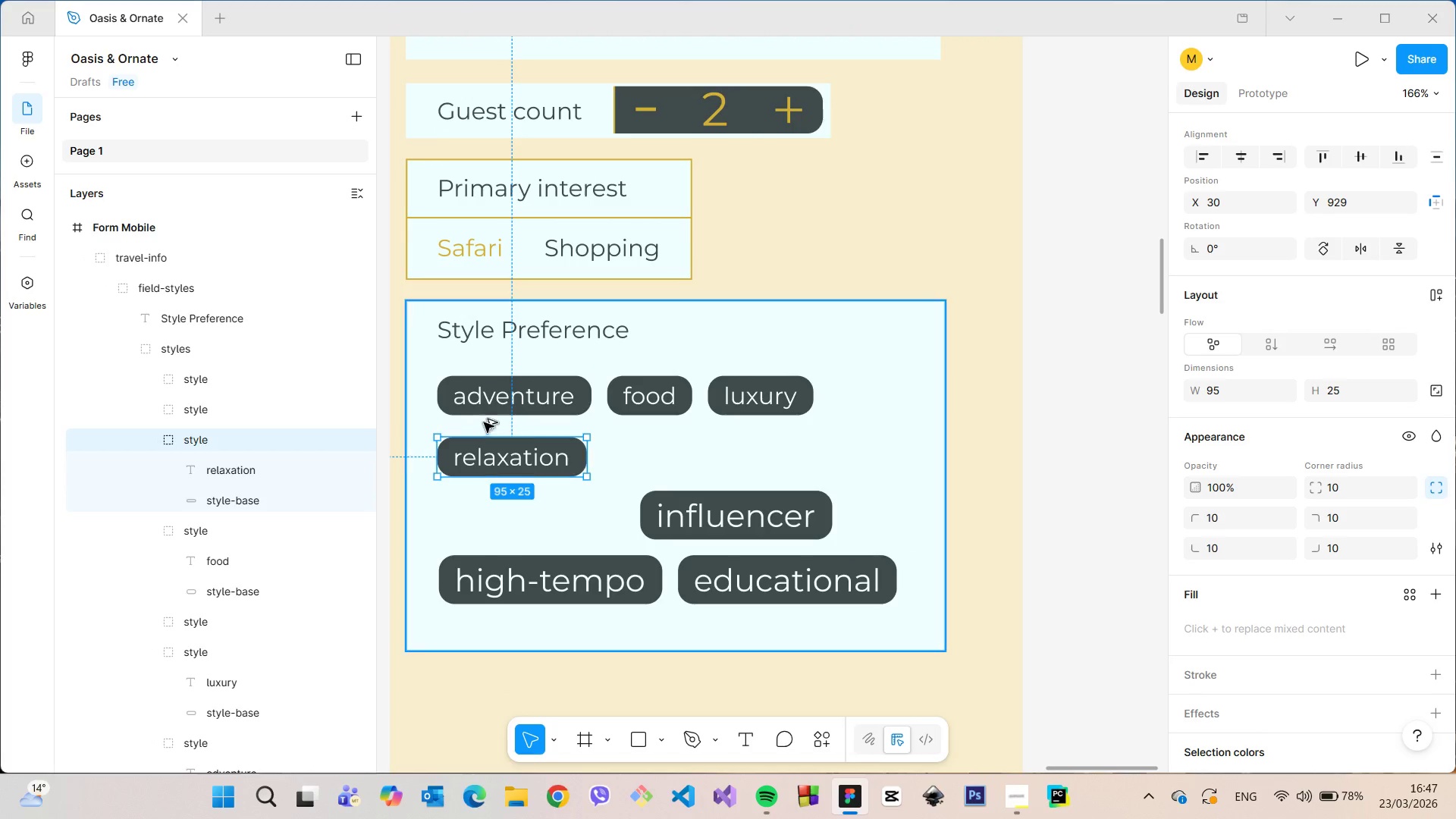 
hold_key(key=AltLeft, duration=0.64)
 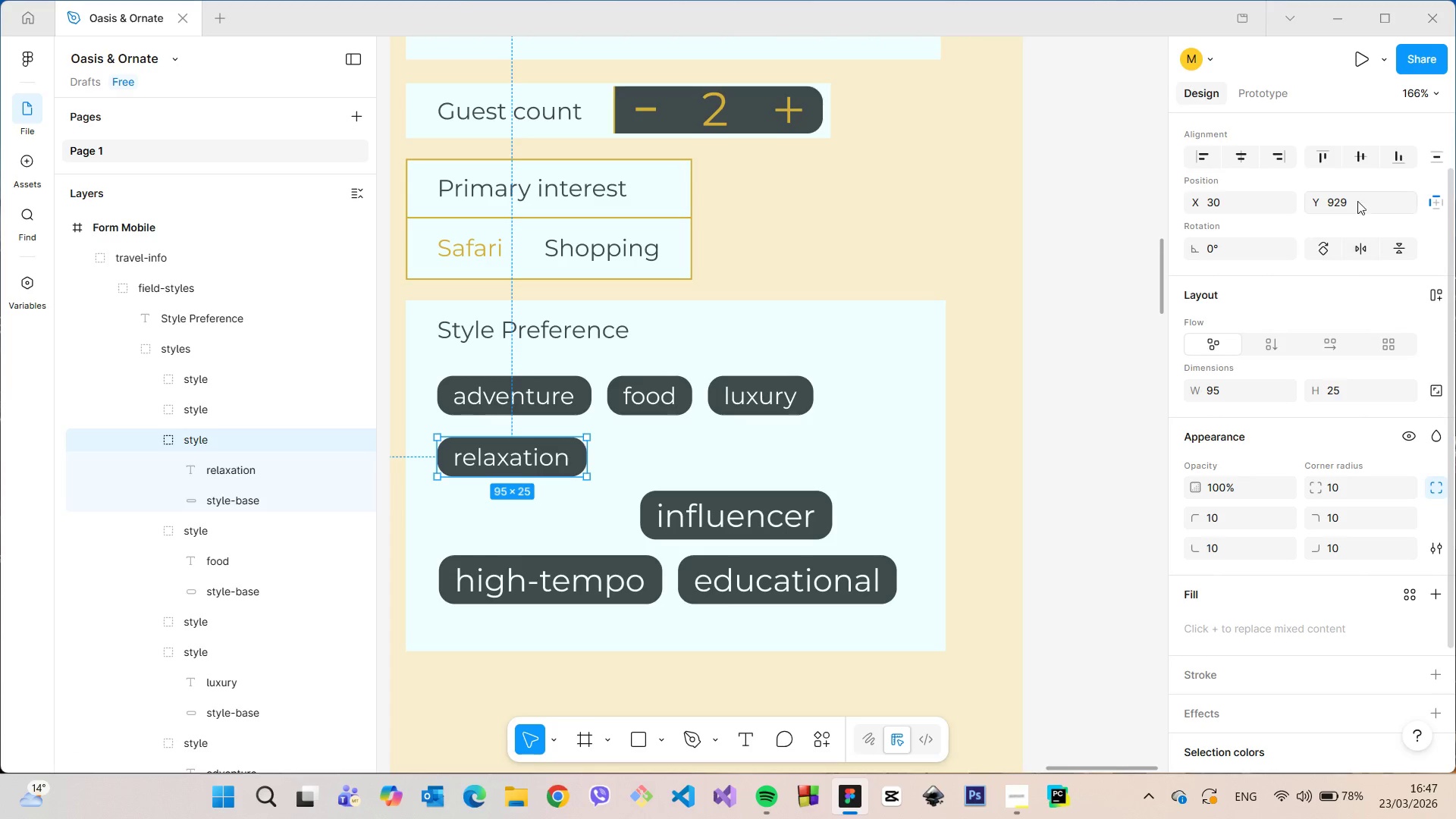 
hold_key(key=AltLeft, duration=3.66)
left_click([1354, 195])
 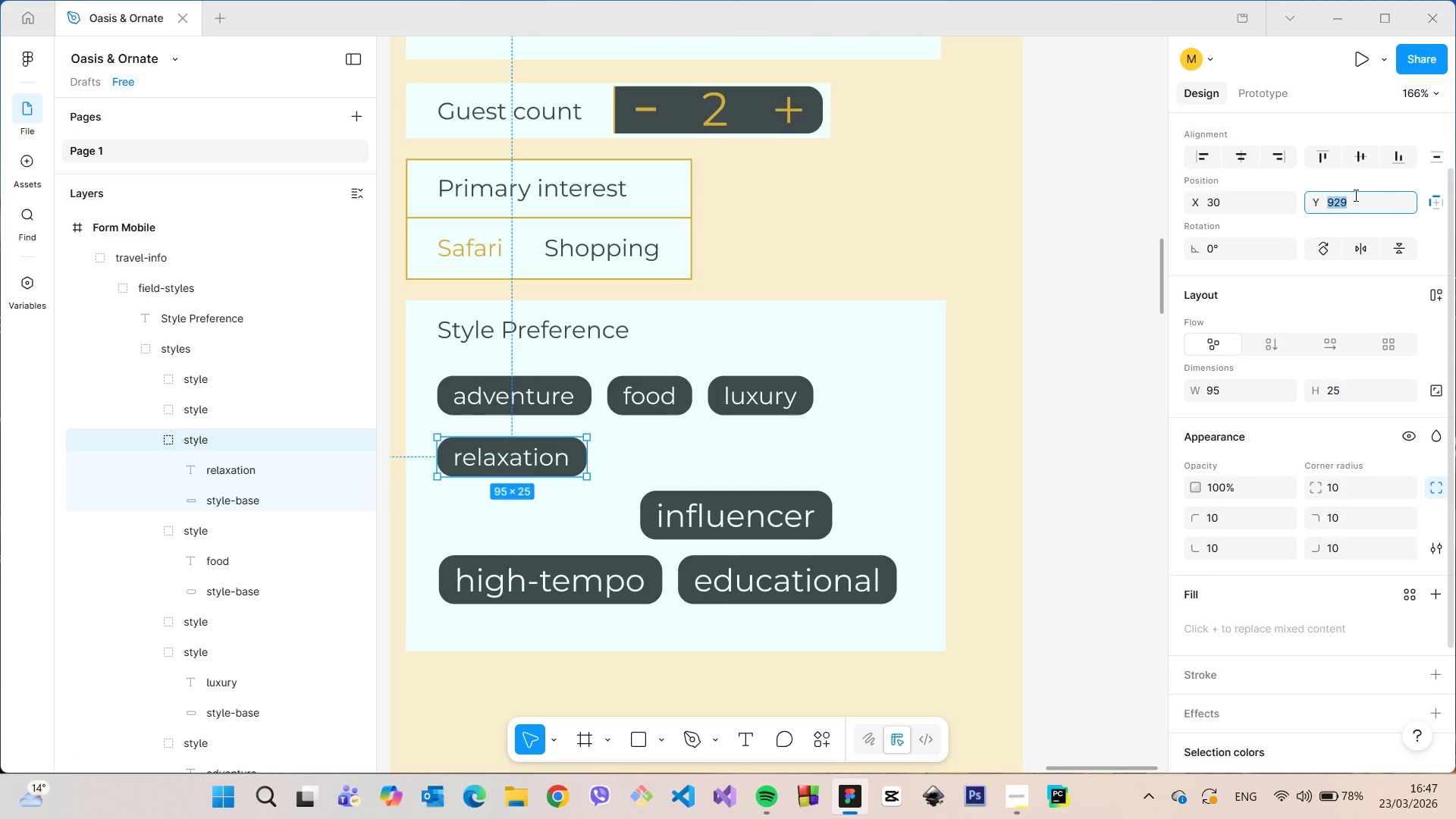 
key(ArrowDown)
 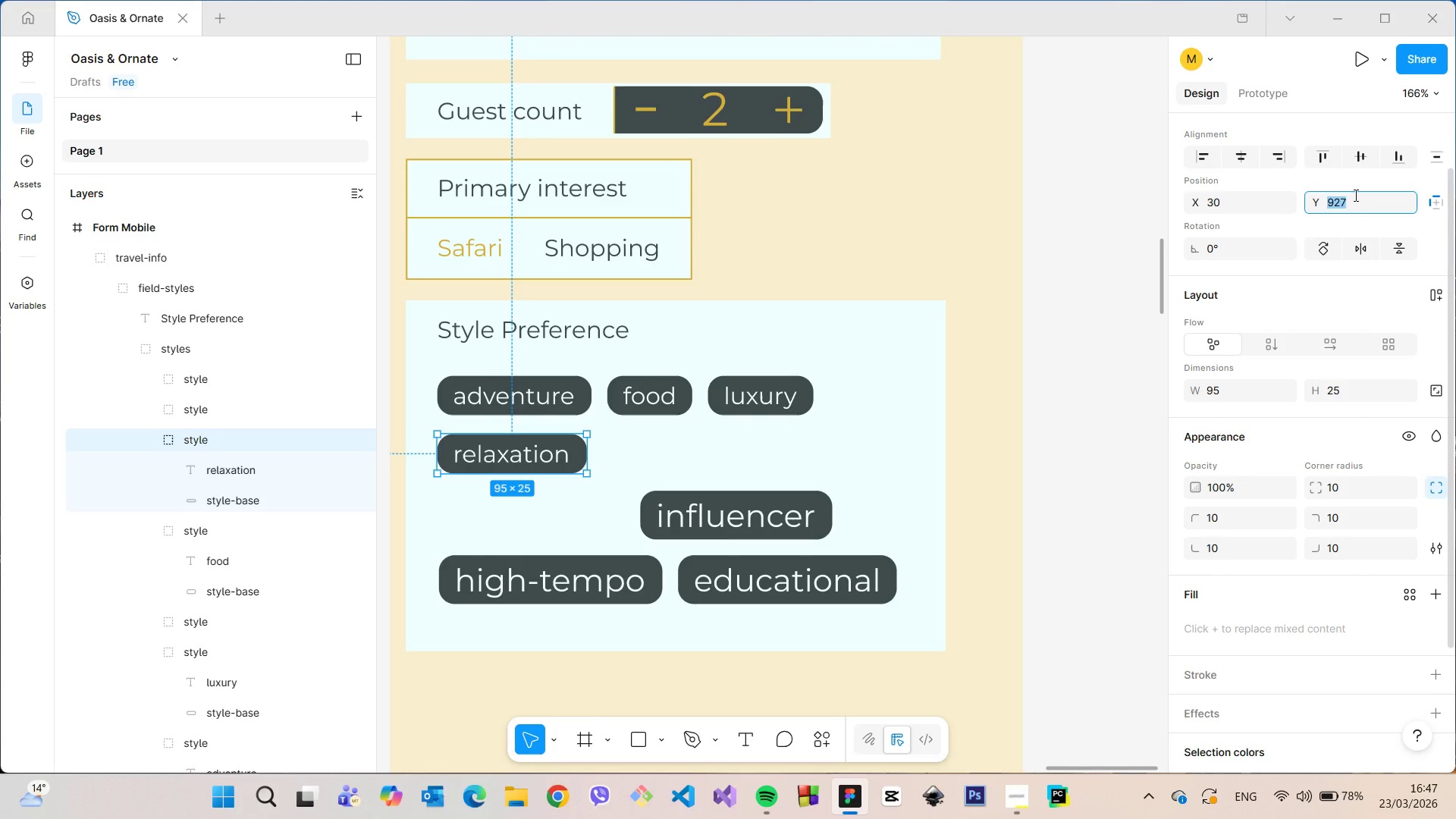 
key(ArrowDown)
 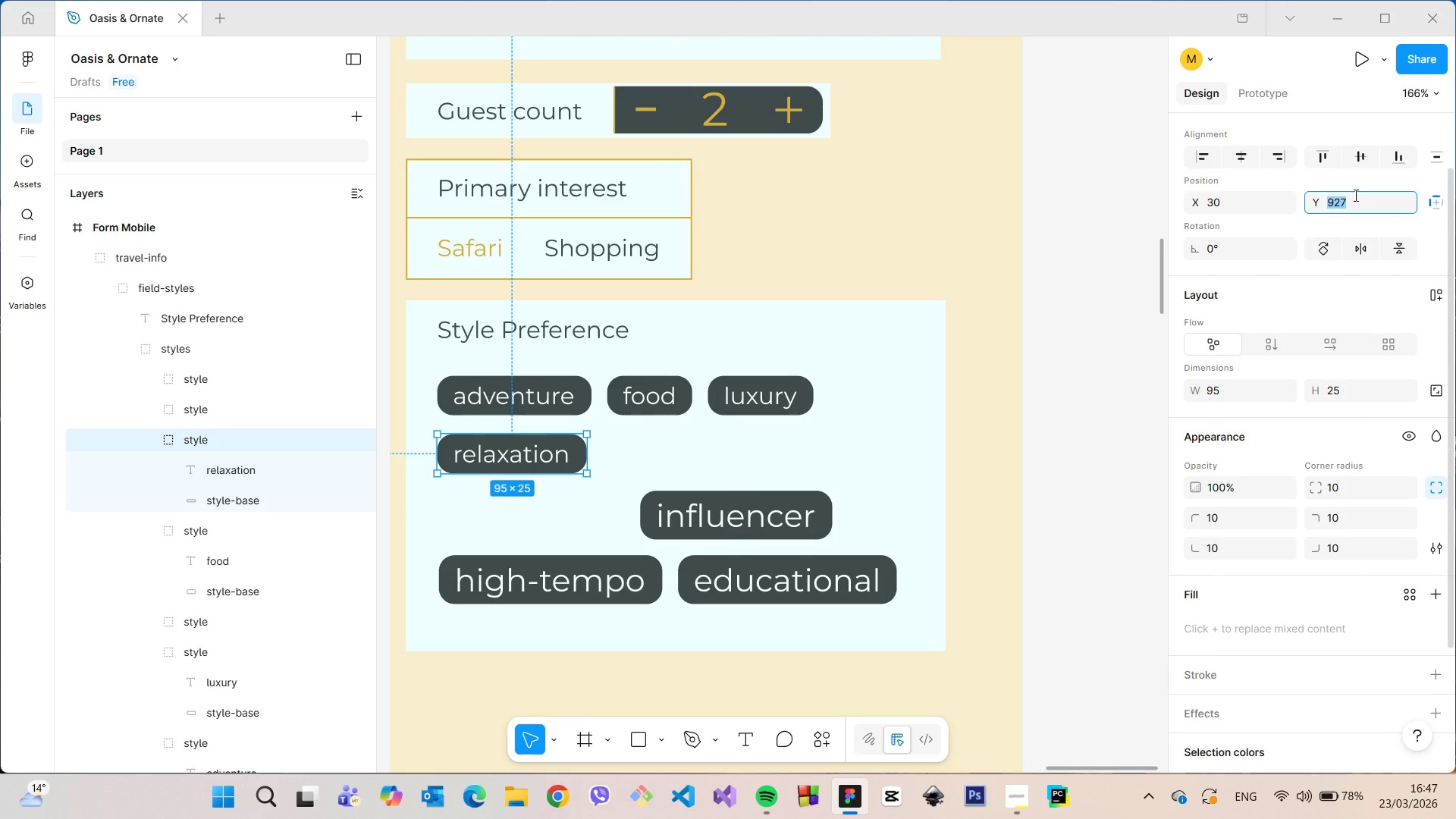 
key(ArrowDown)
 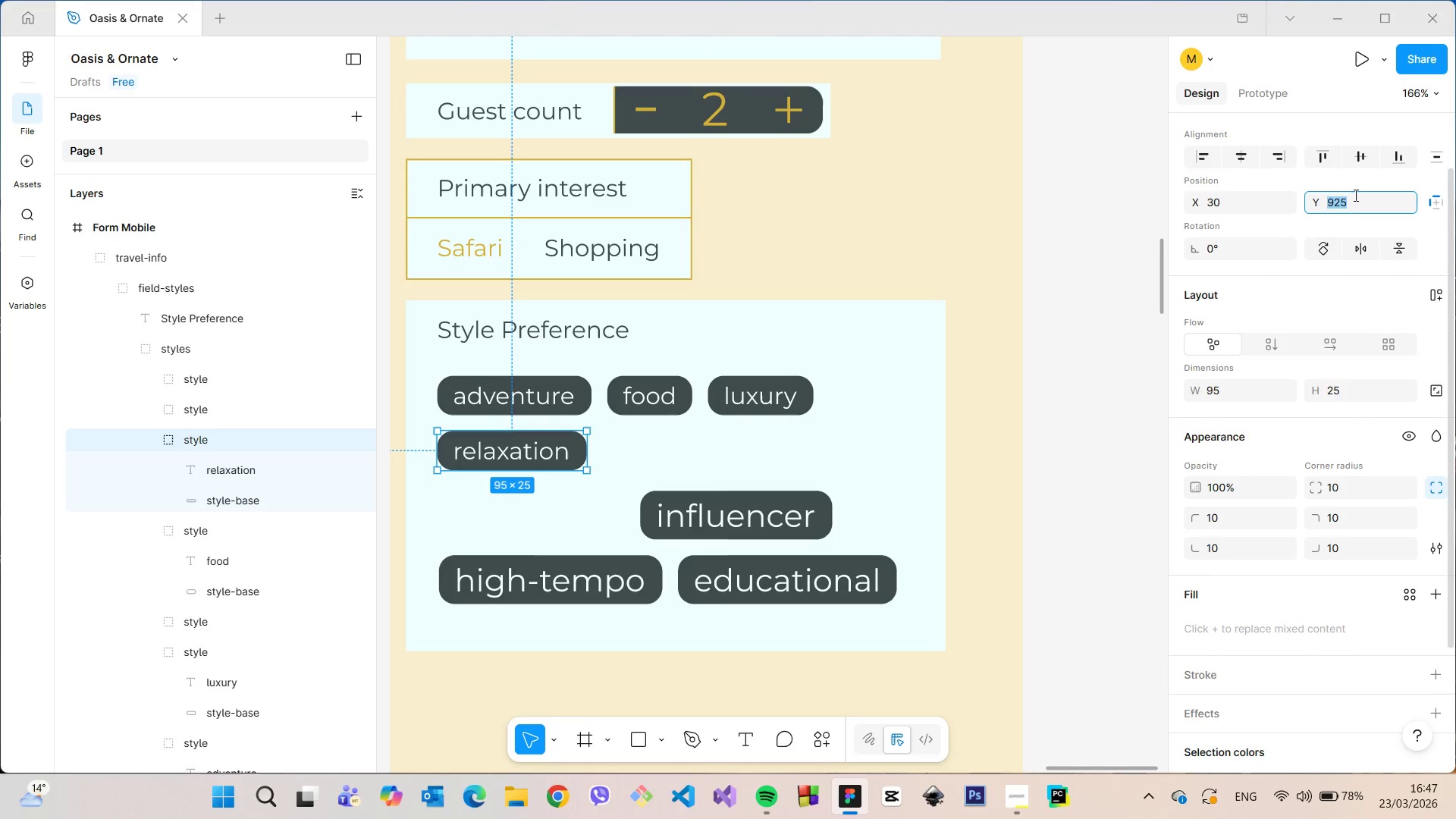 
key(ArrowDown)
 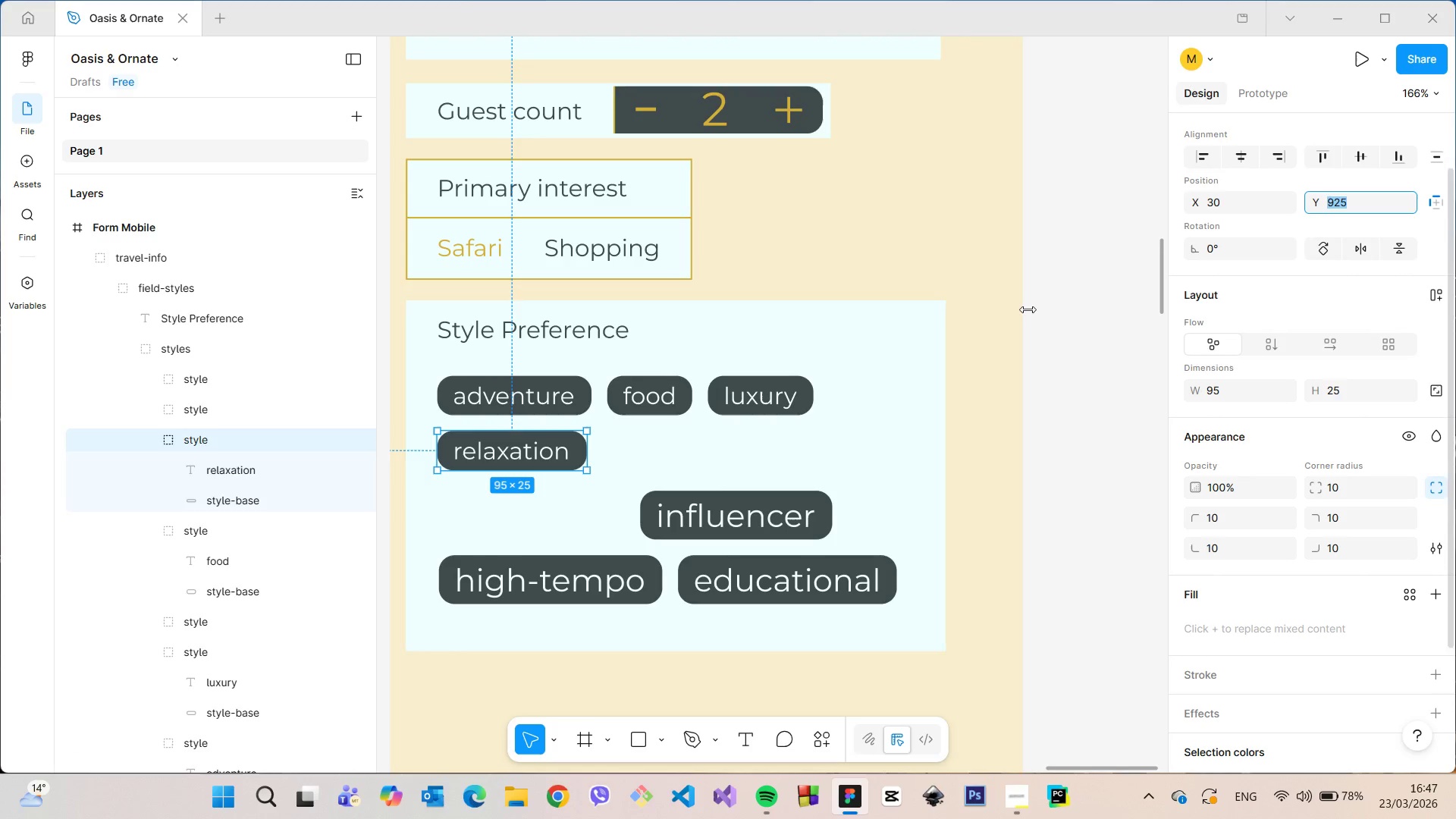 
hold_key(key=AltLeft, duration=0.53)
 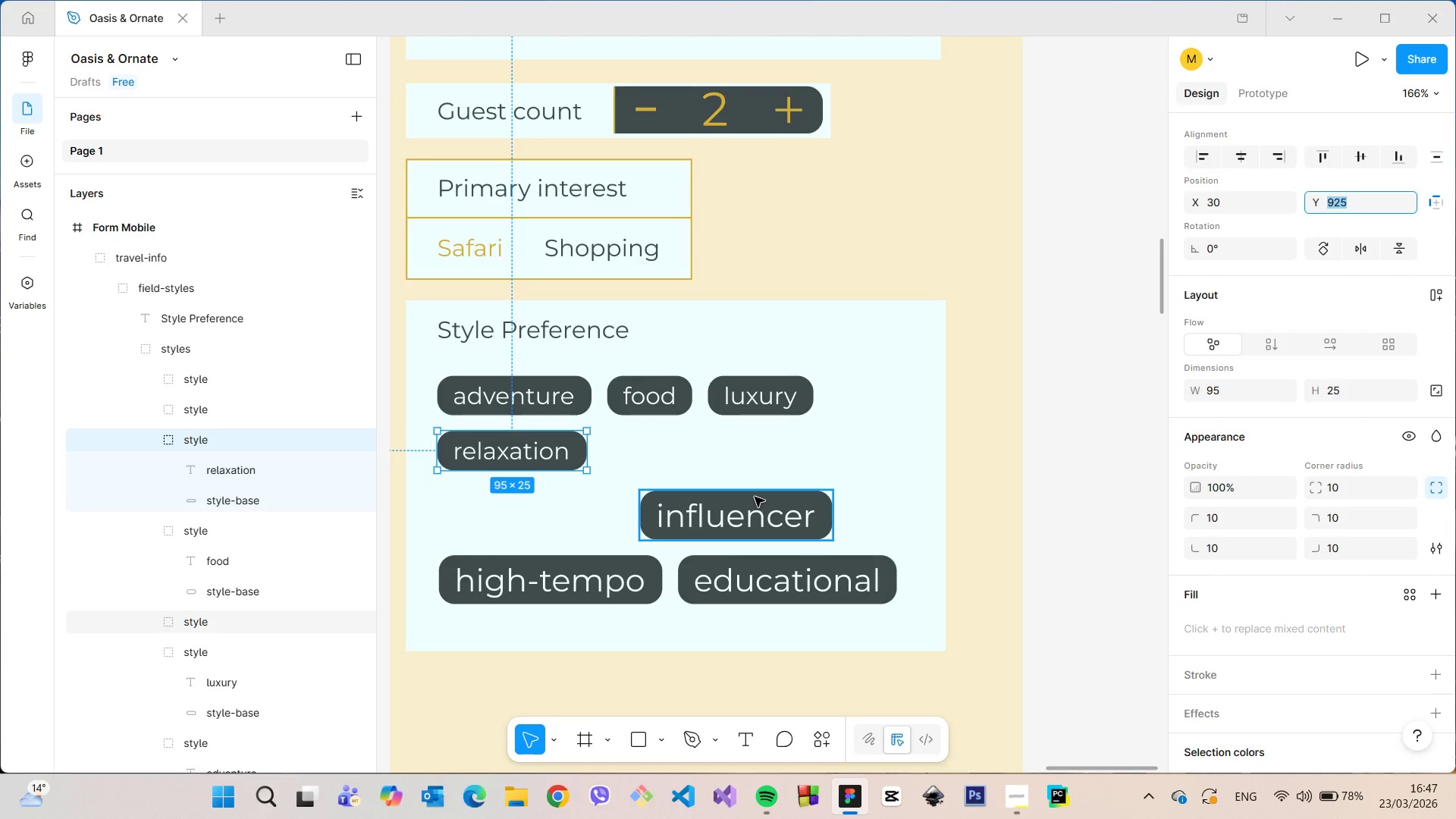 
left_click([755, 497])
 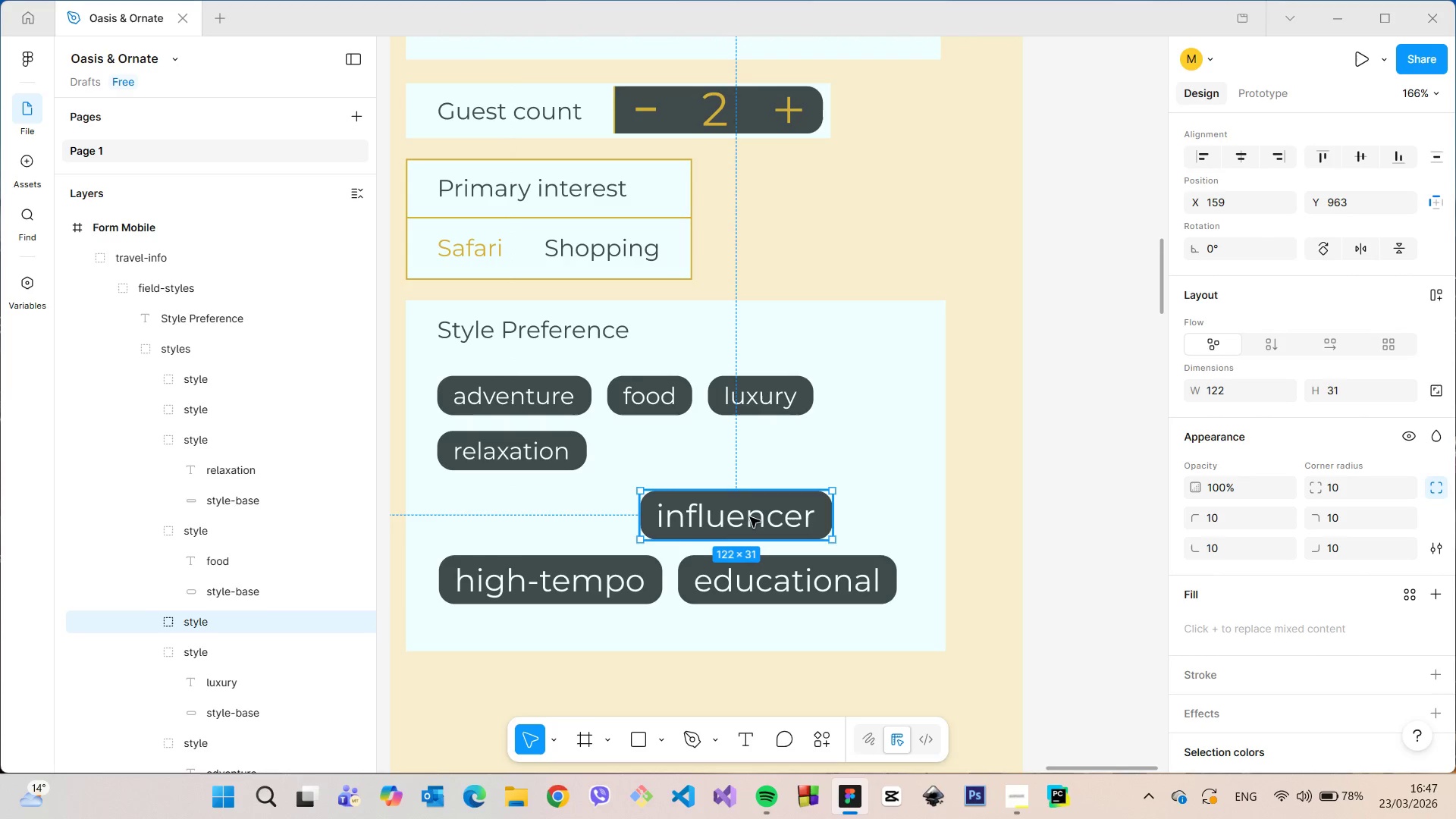 
double_click([750, 517])
 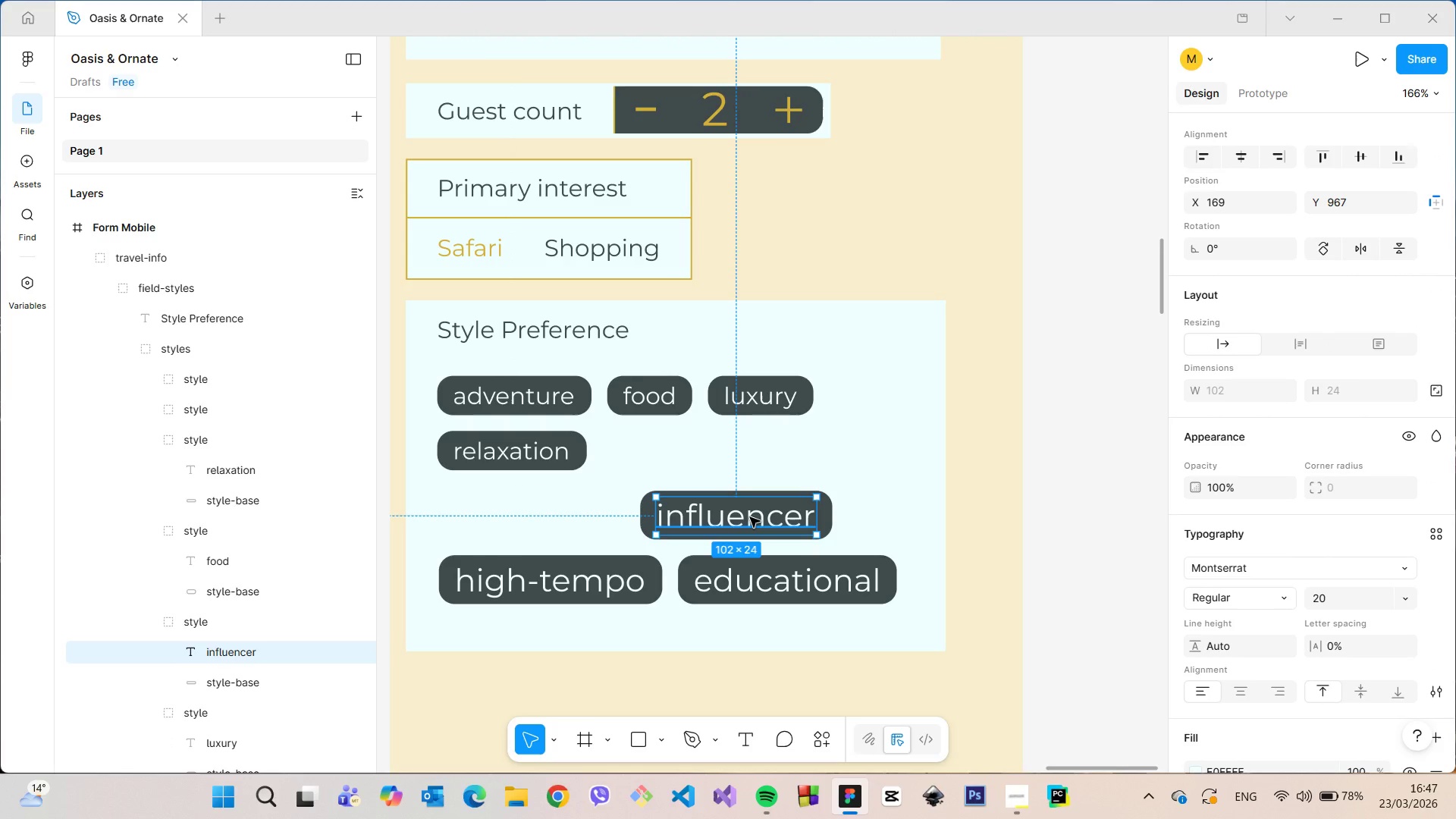 
double_click([750, 517])
 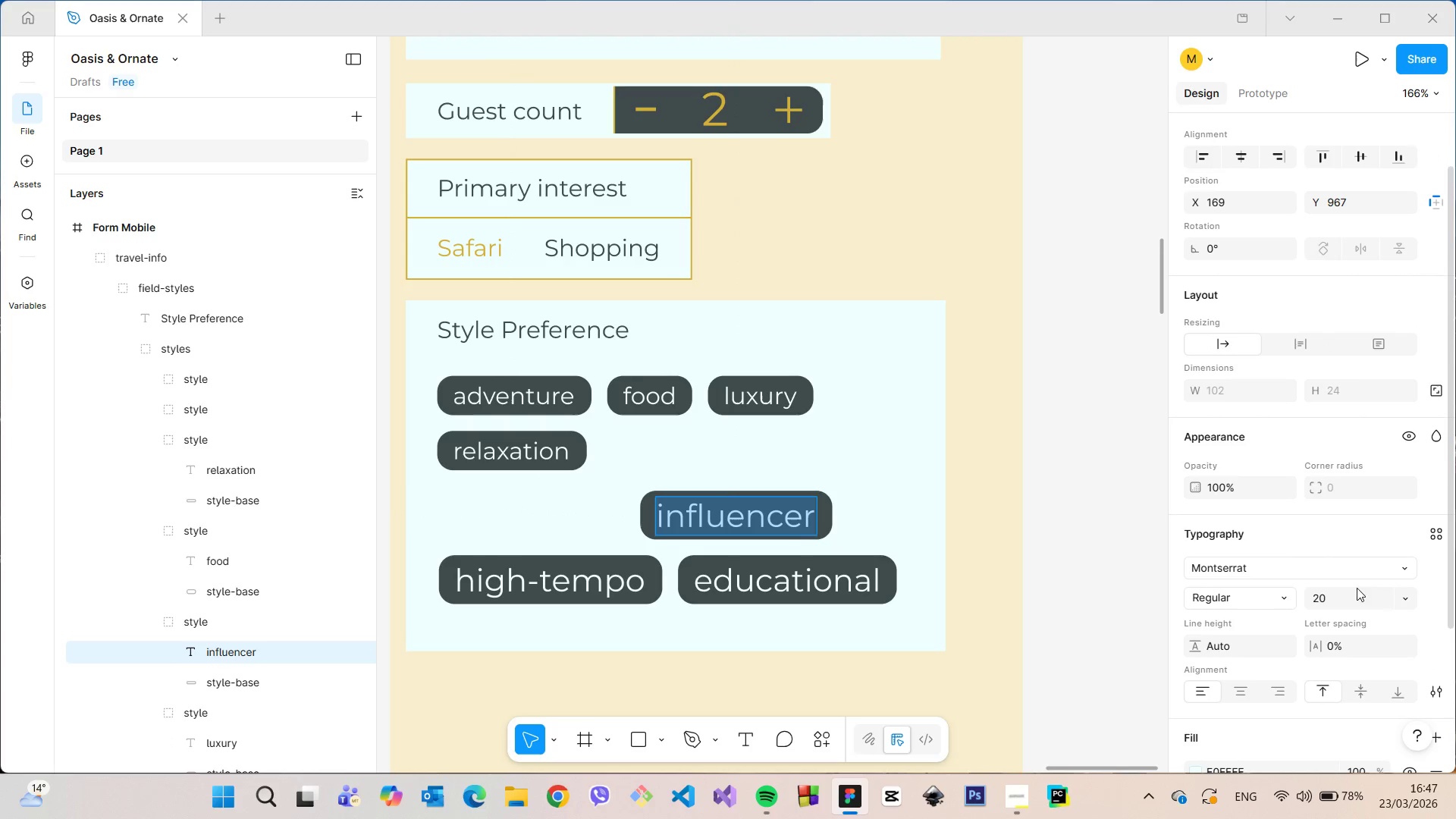 
left_click([1341, 604])
 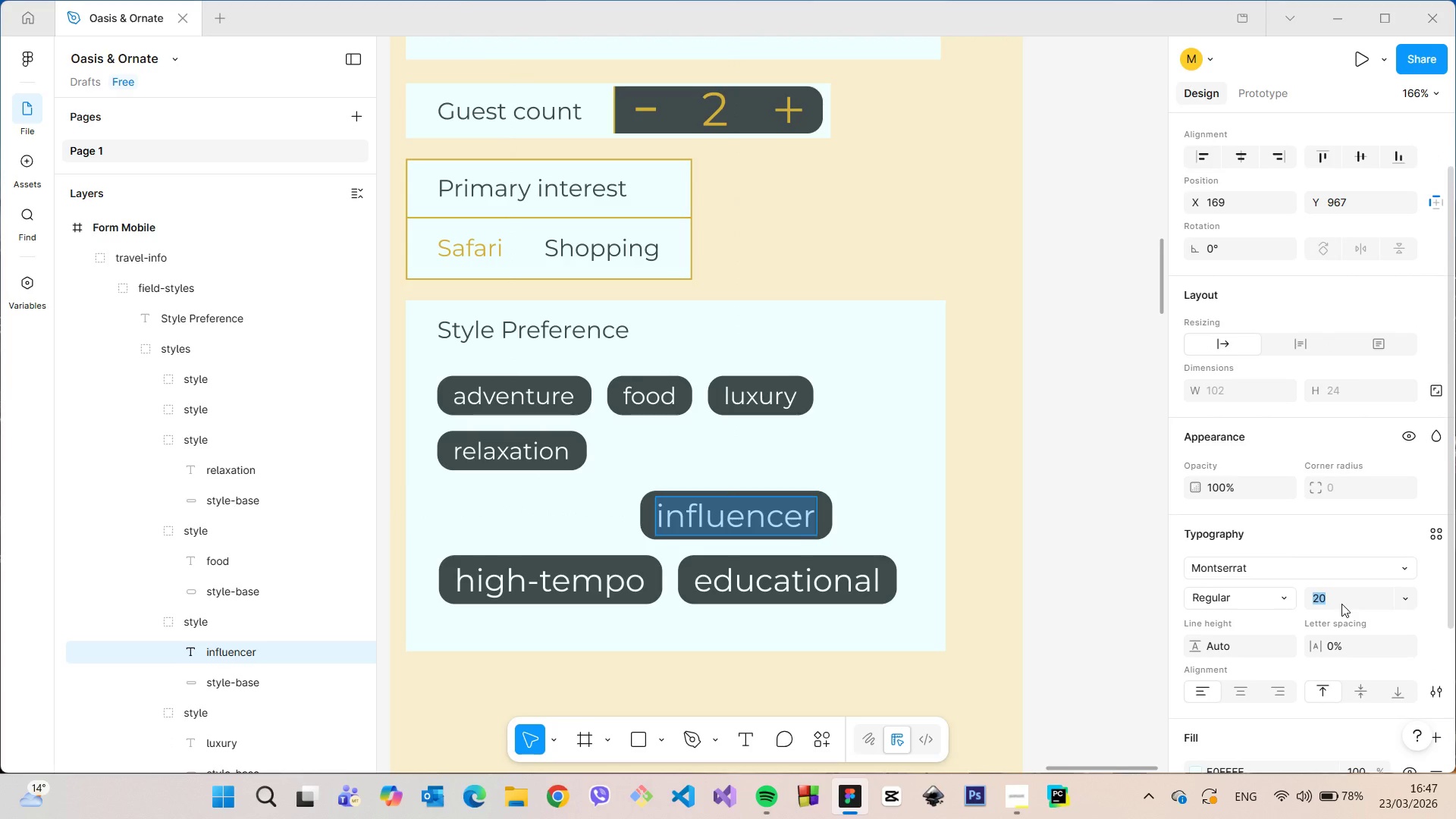 
type(15)
 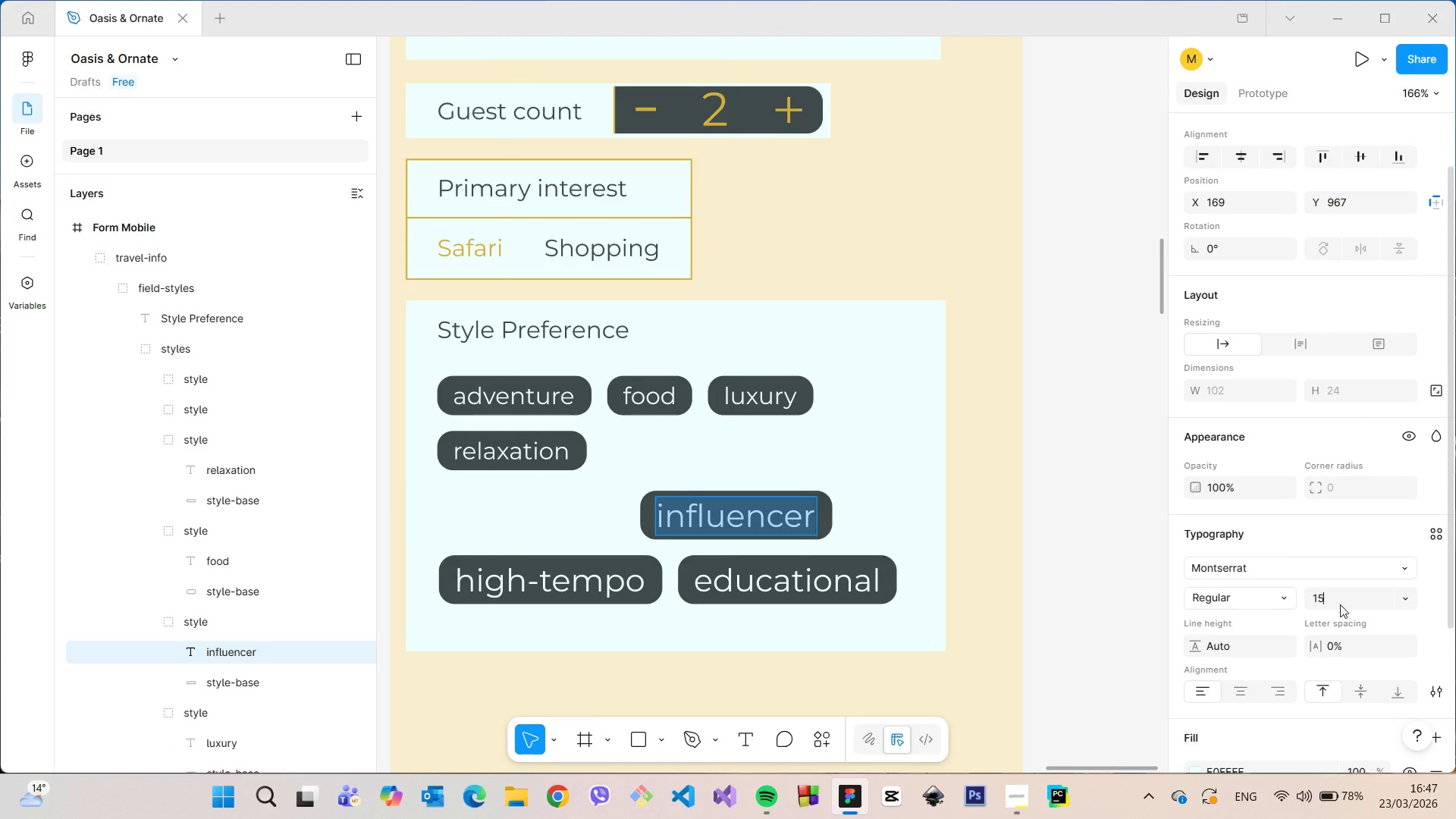 
key(Enter)
 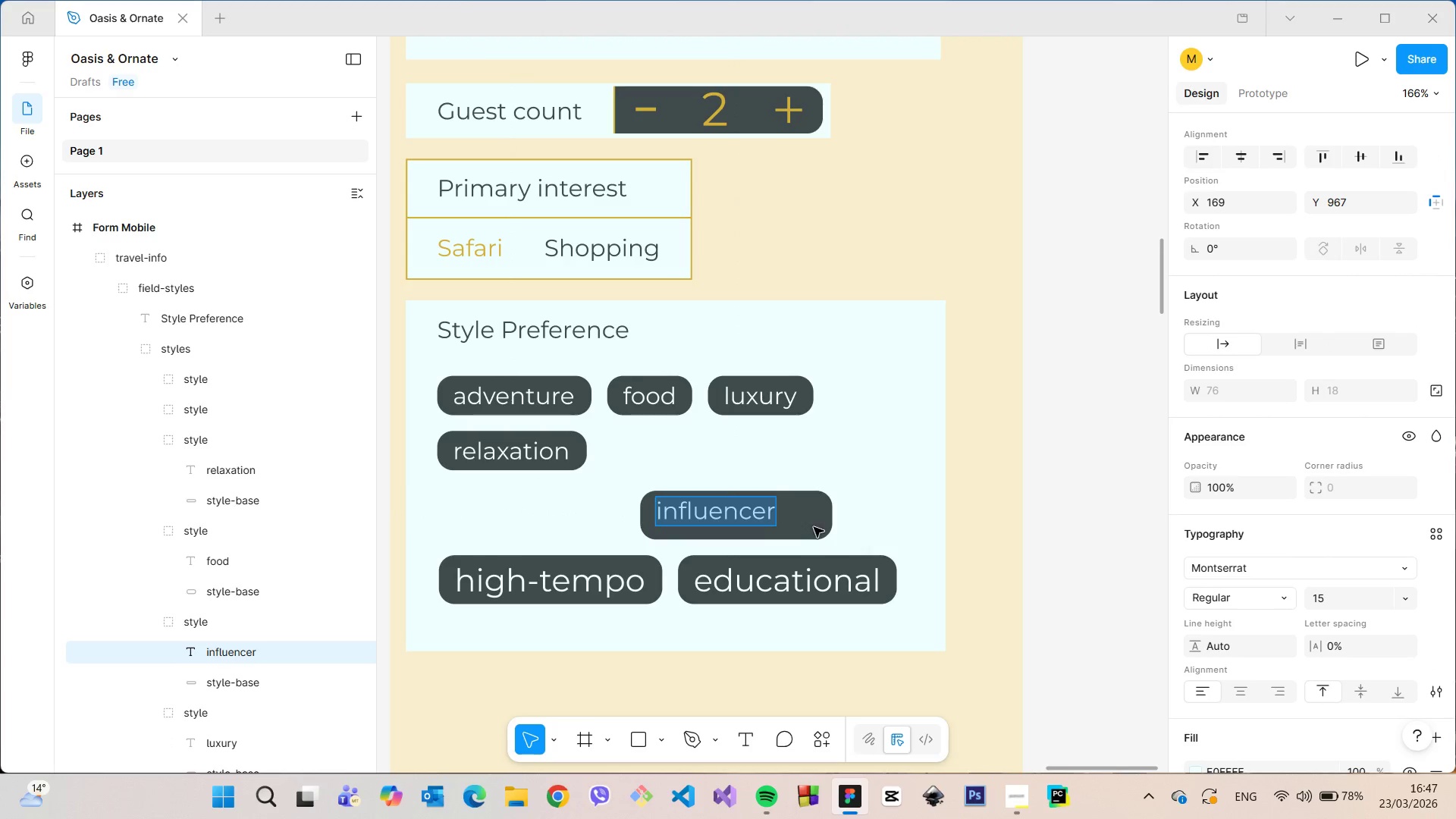 
scroll: coordinate [778, 518], scroll_direction: up, amount: 5.0
 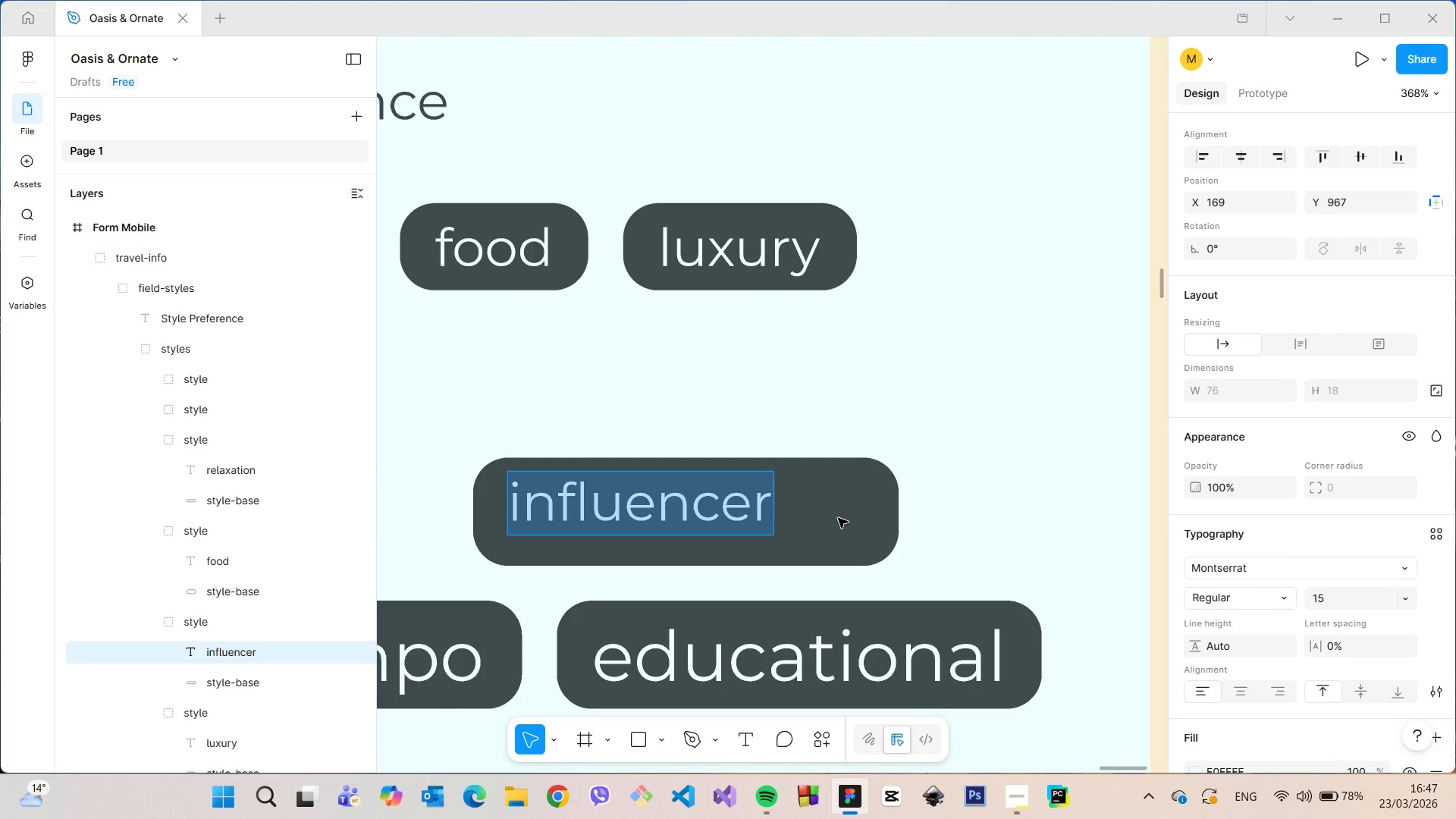 
double_click([838, 518])
 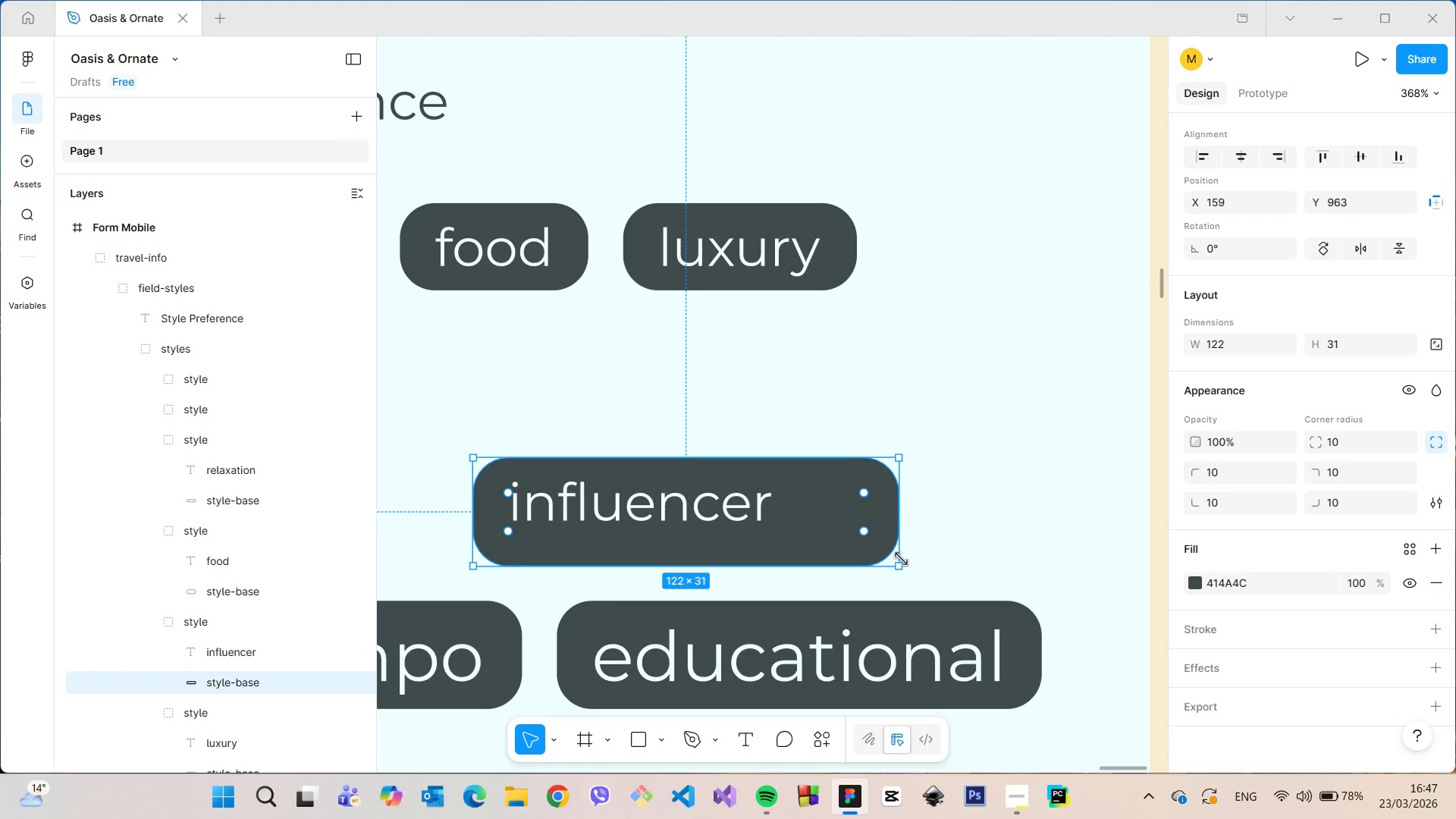 
left_click_drag(start_coordinate=[900, 563], to_coordinate=[811, 548])
 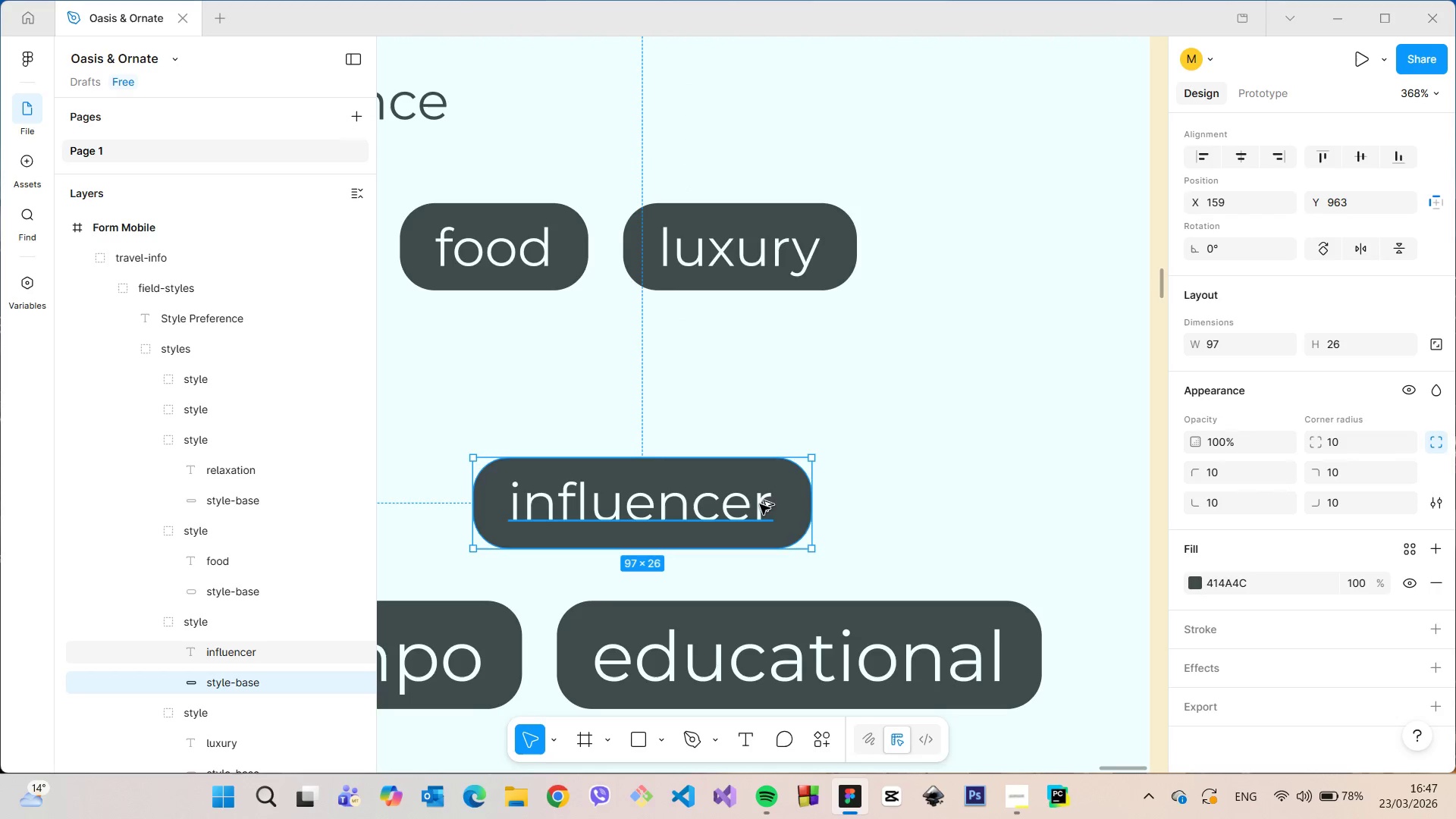 
hold_key(key=AltLeft, duration=1.28)
 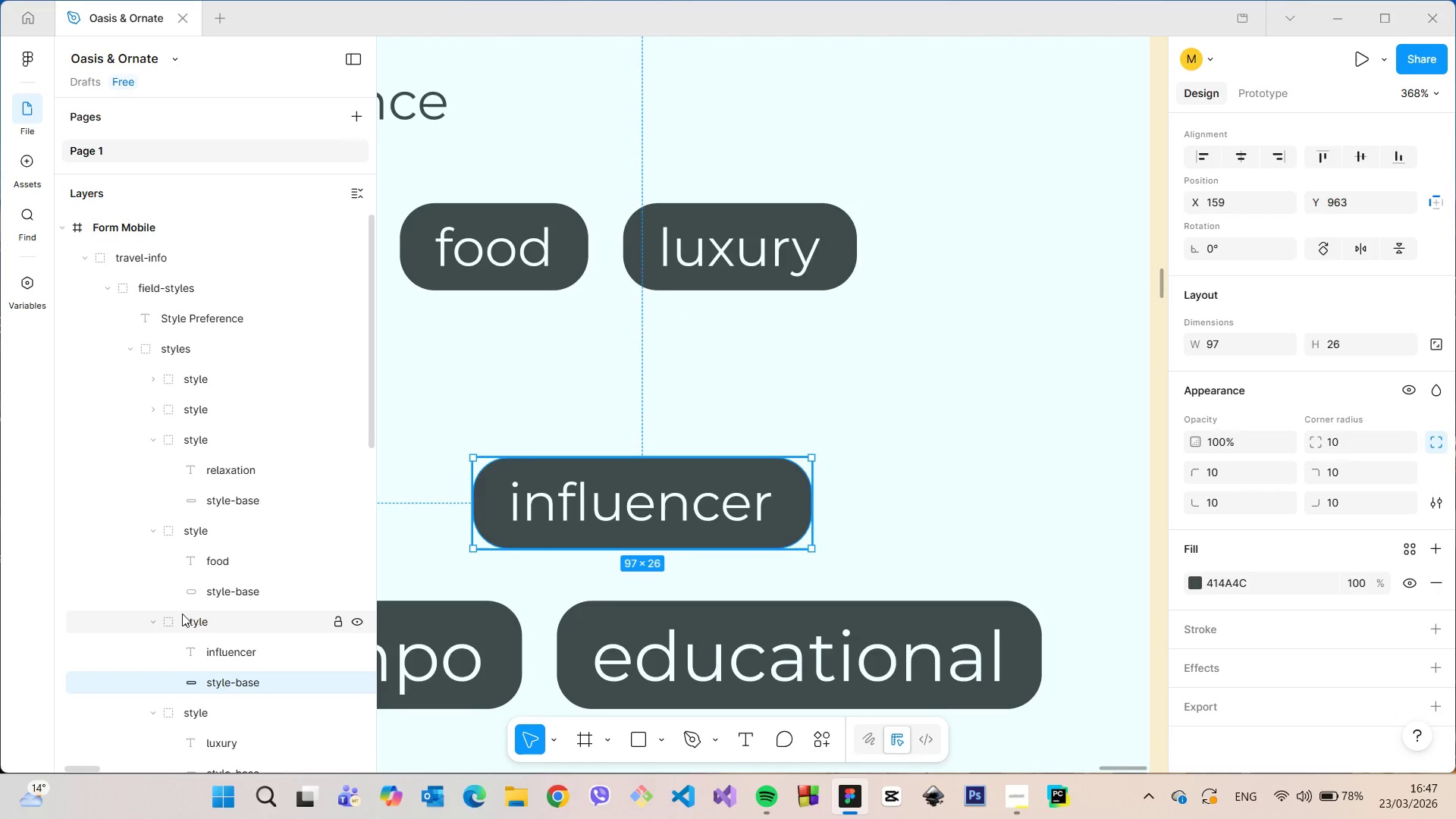 
left_click([189, 616])
 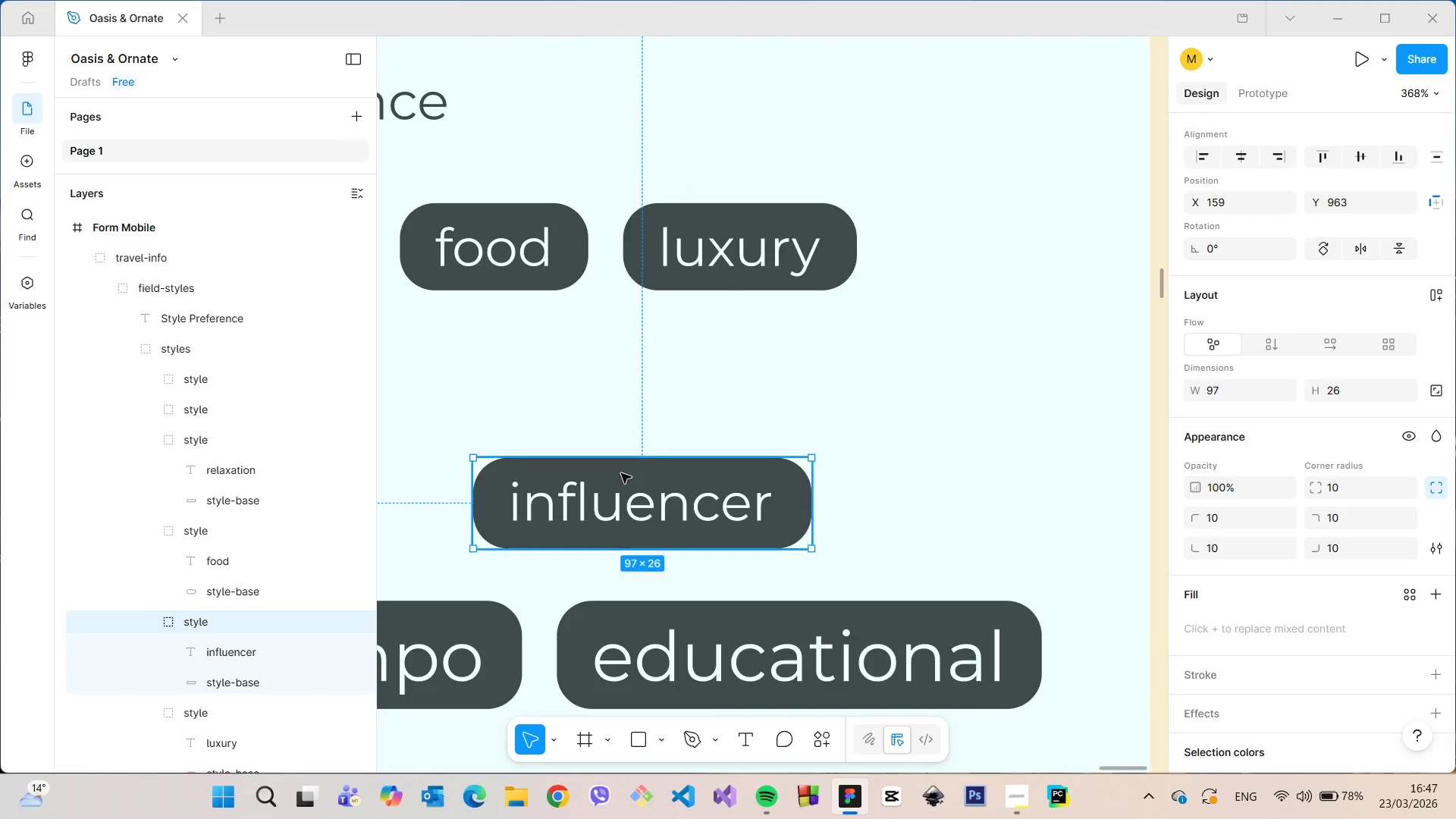 
scroll: coordinate [622, 473], scroll_direction: down, amount: 11.0
 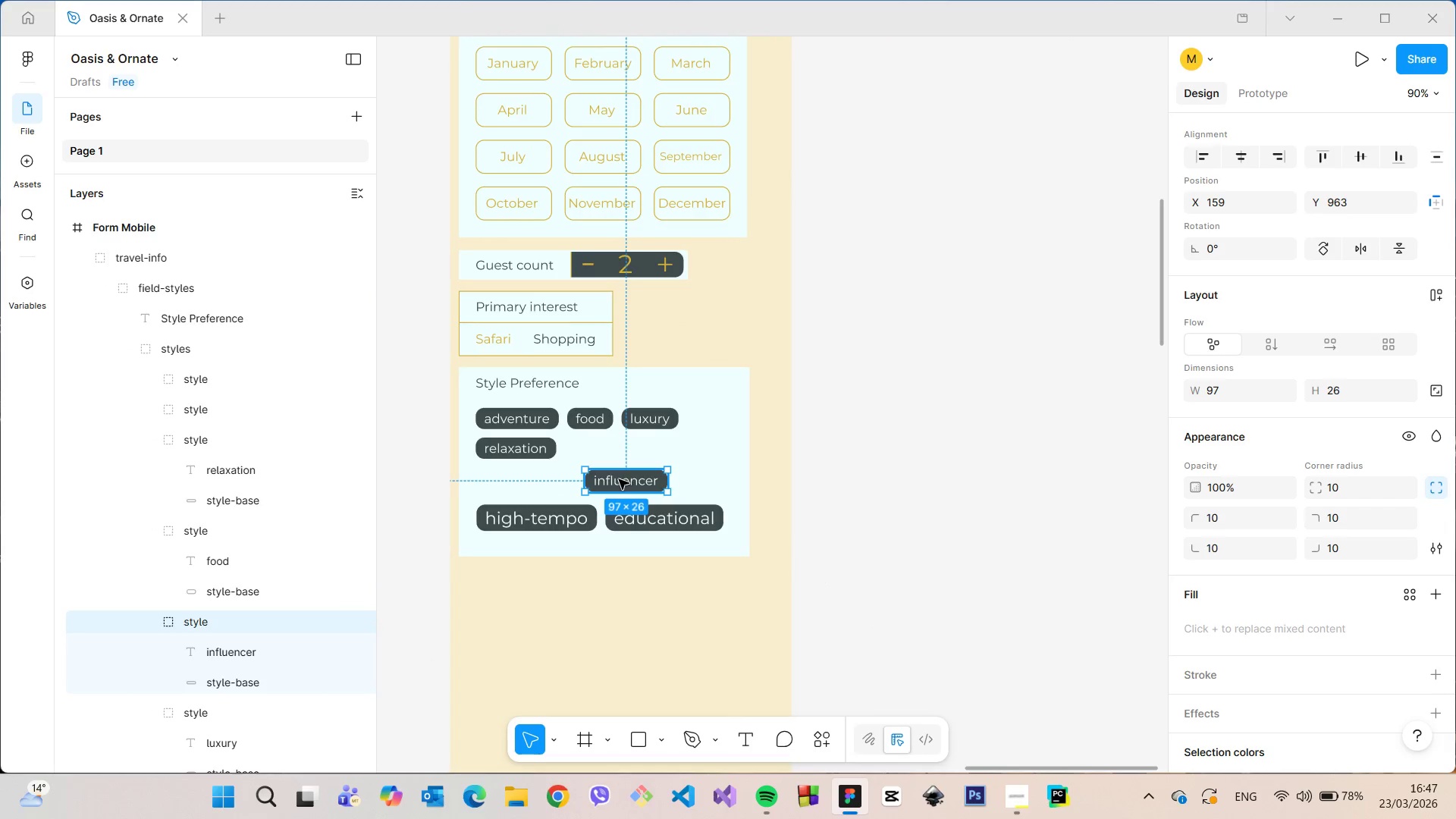 
left_click_drag(start_coordinate=[619, 479], to_coordinate=[598, 448])
 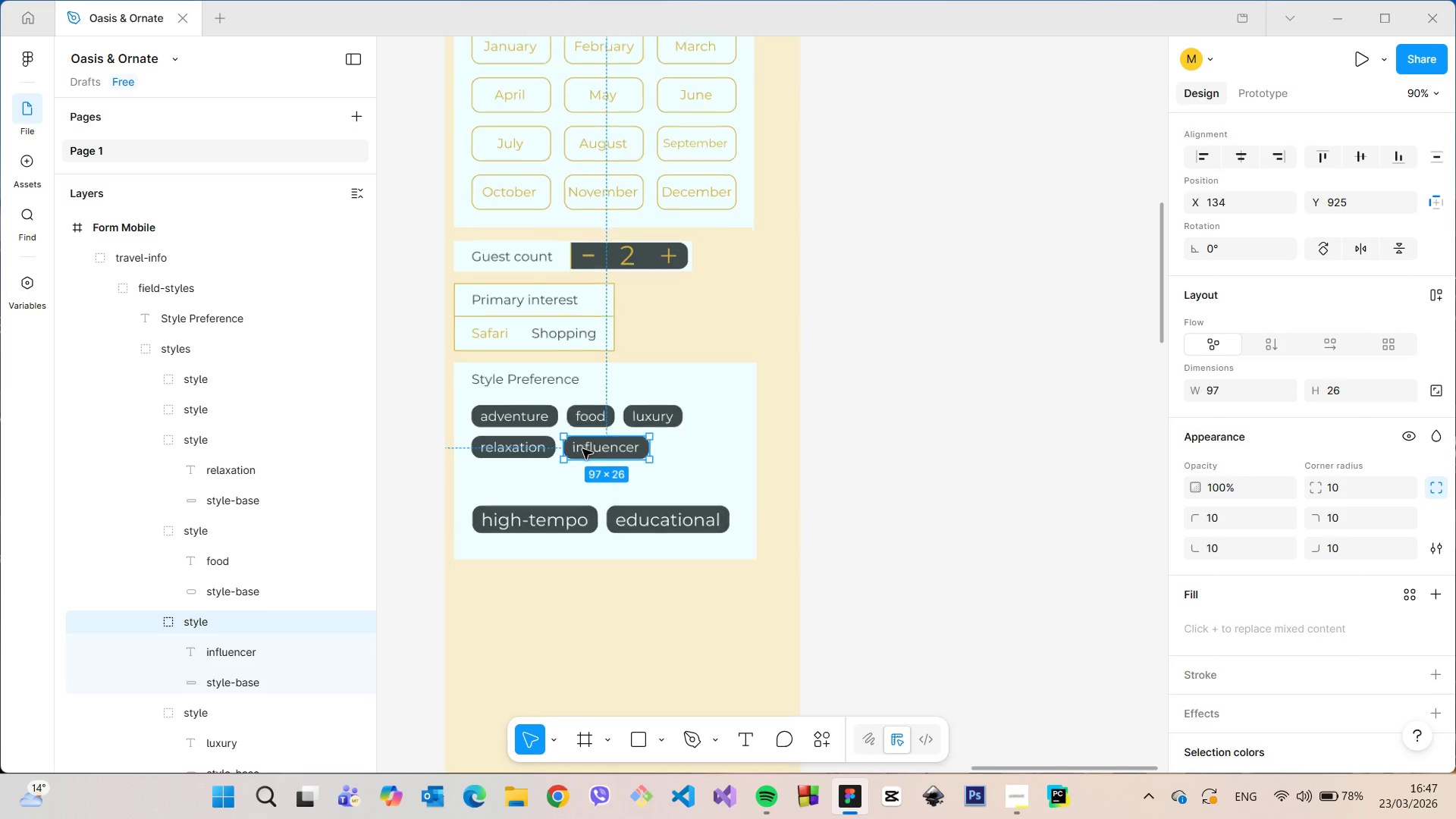 
scroll: coordinate [582, 450], scroll_direction: up, amount: 10.0
 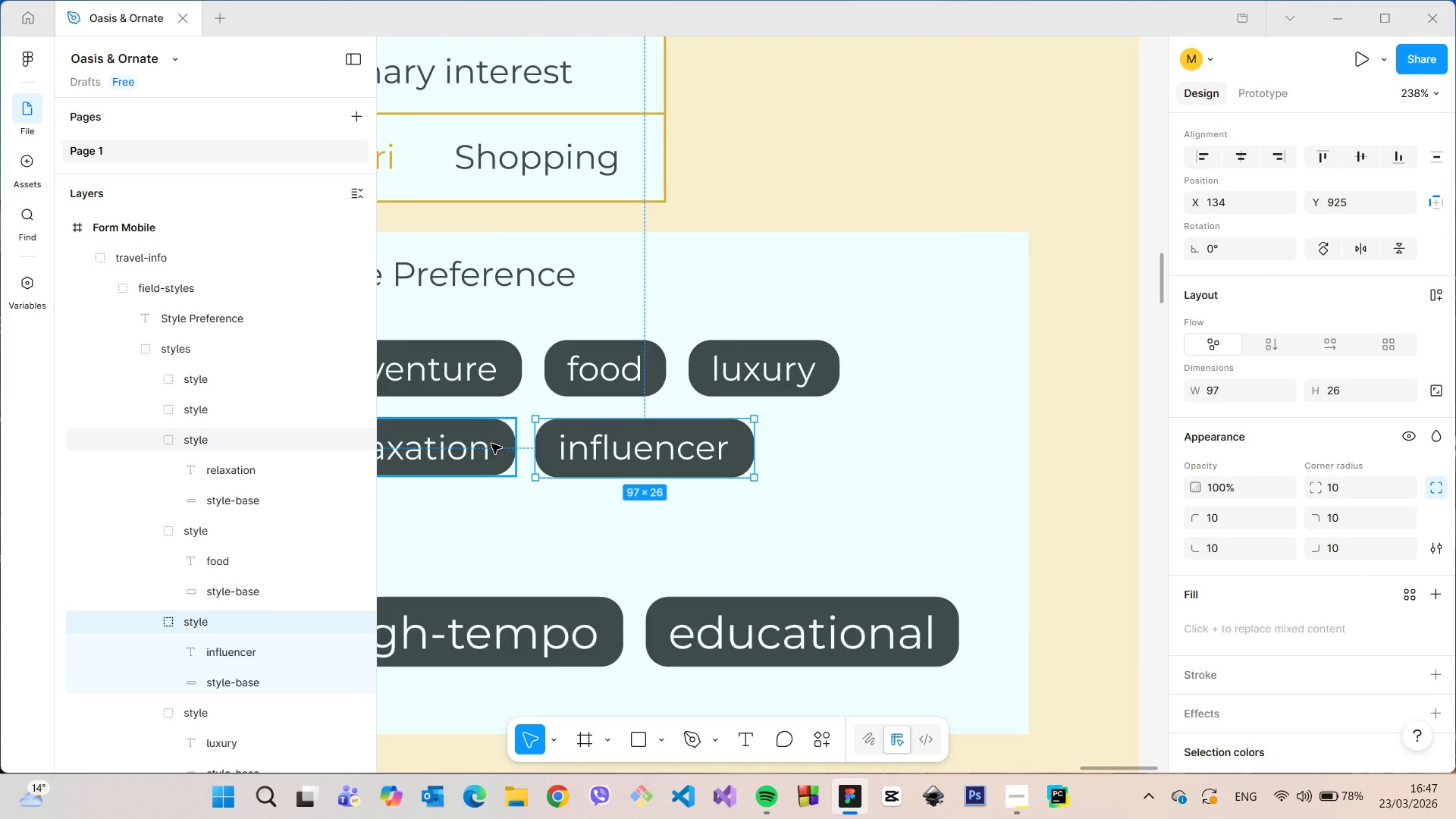 
left_click([491, 444])
 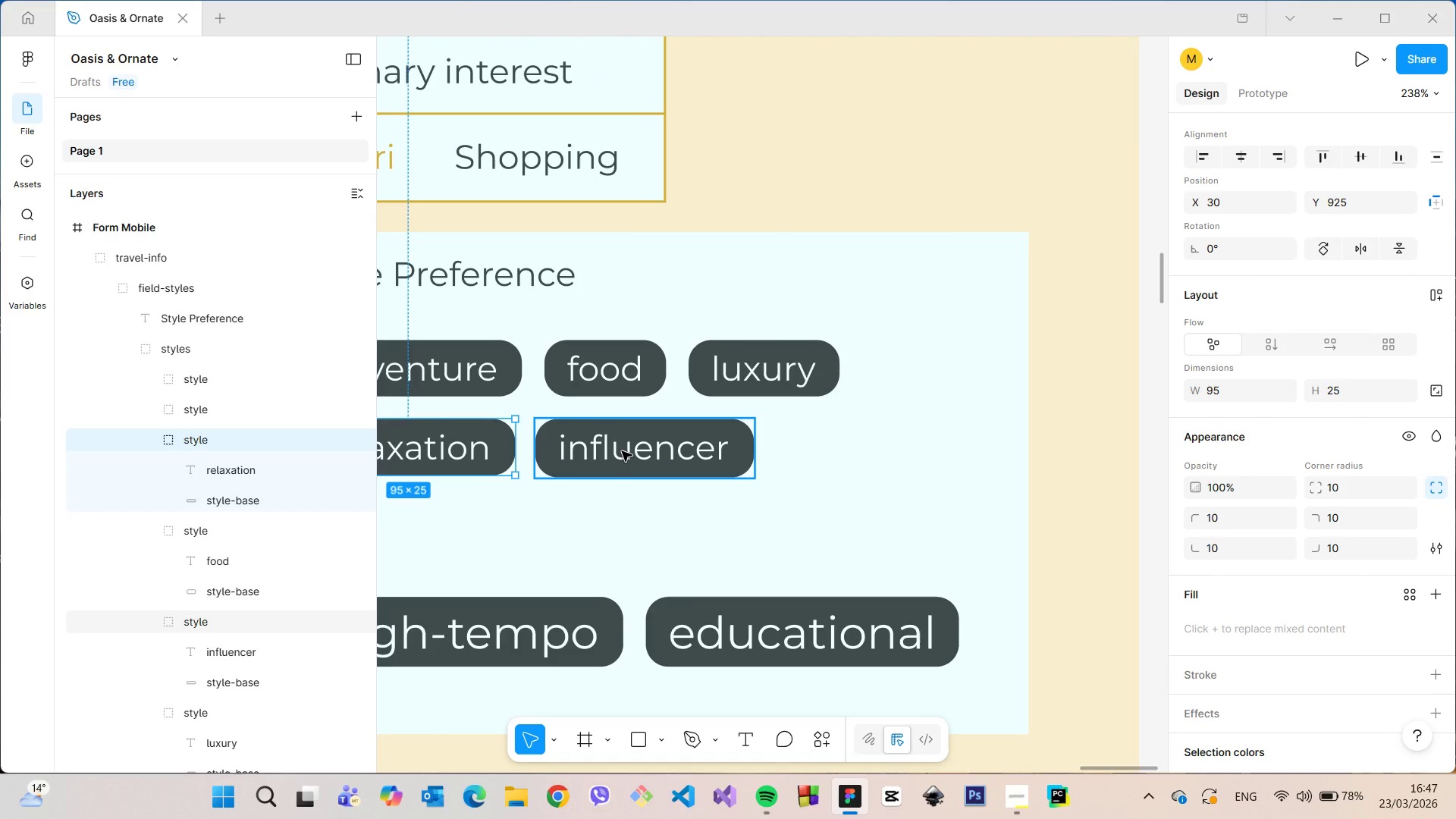 
left_click([622, 451])
 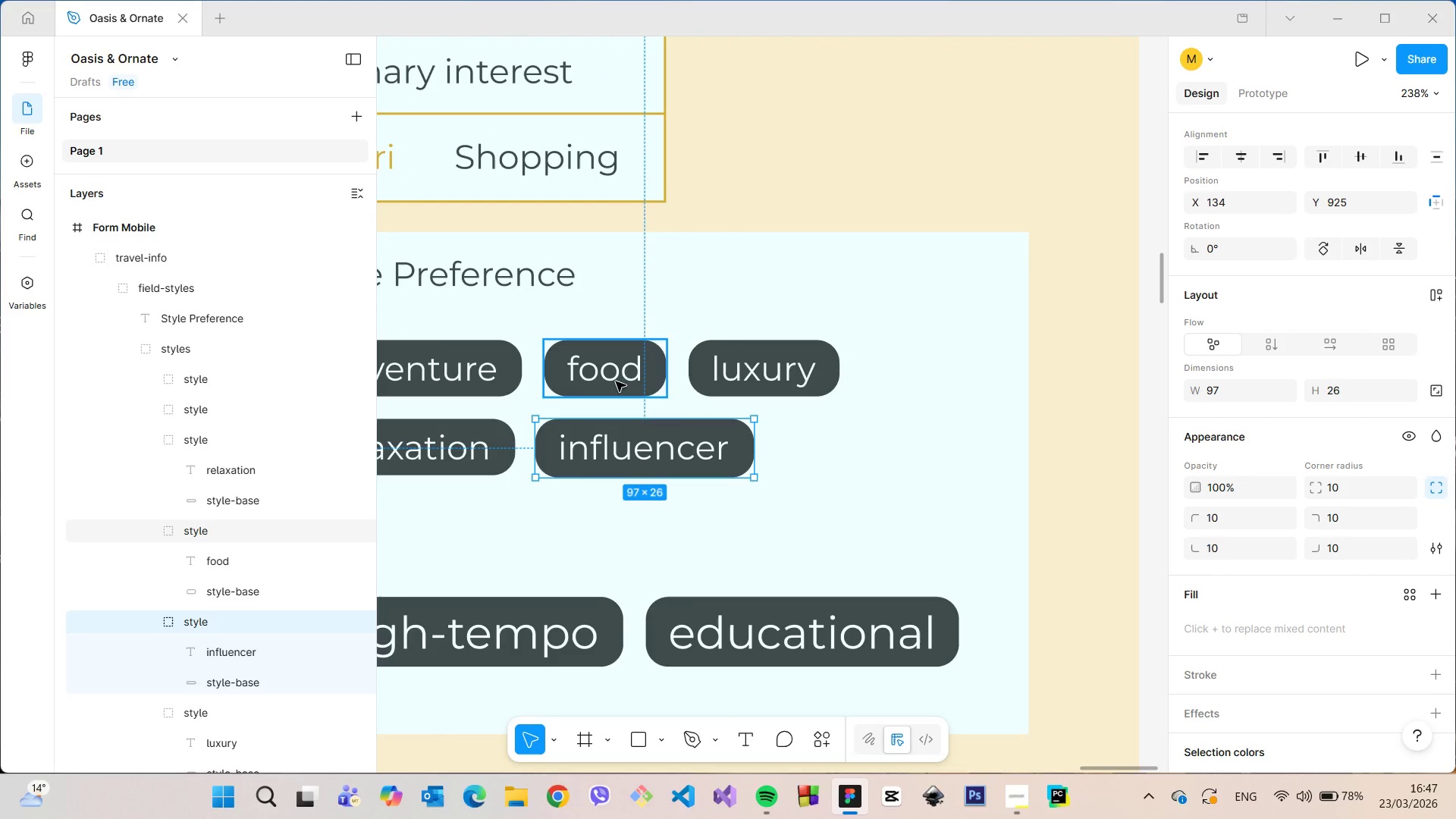 
hold_key(key=AltLeft, duration=0.69)
 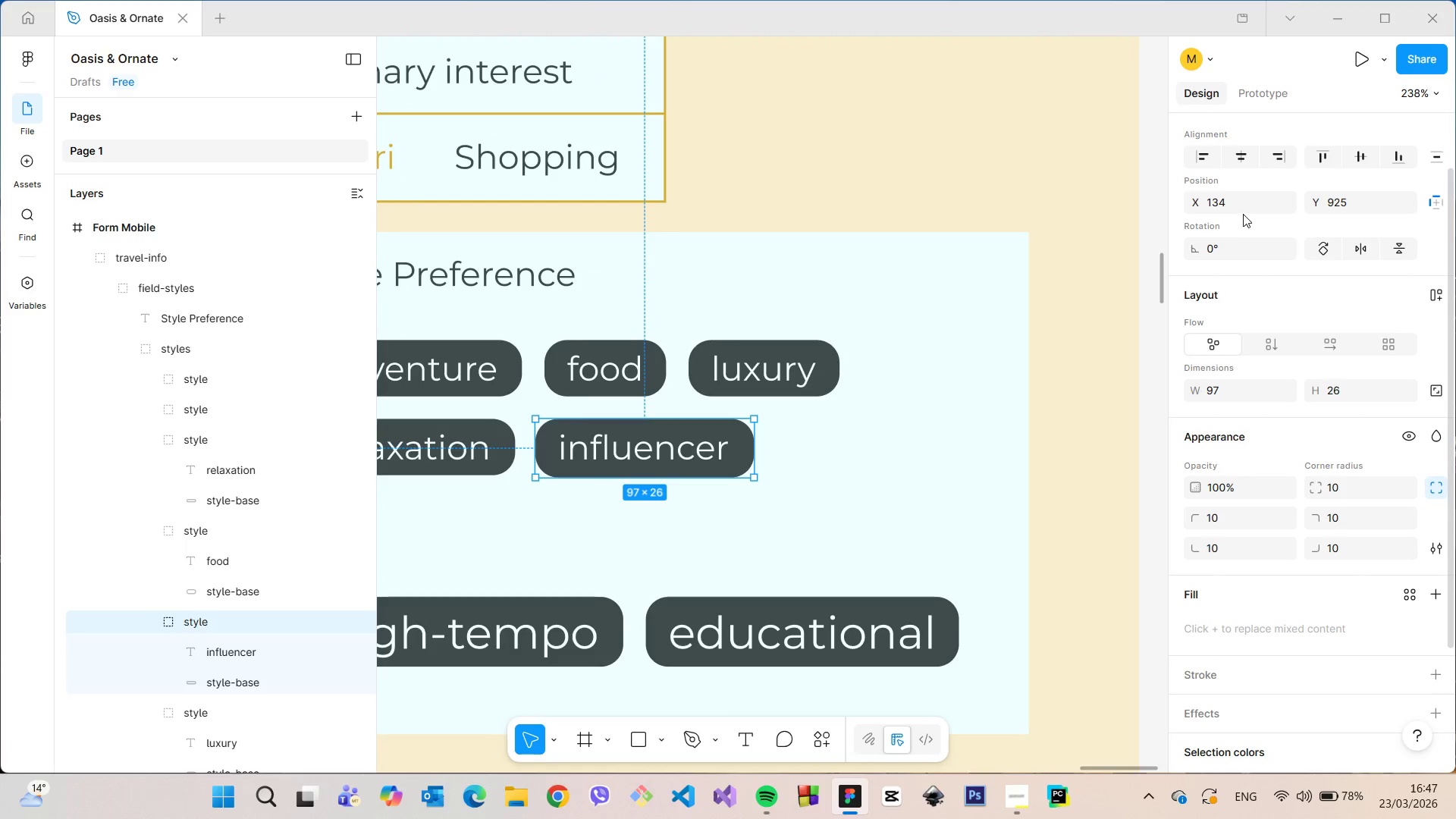 
left_click([1243, 210])
 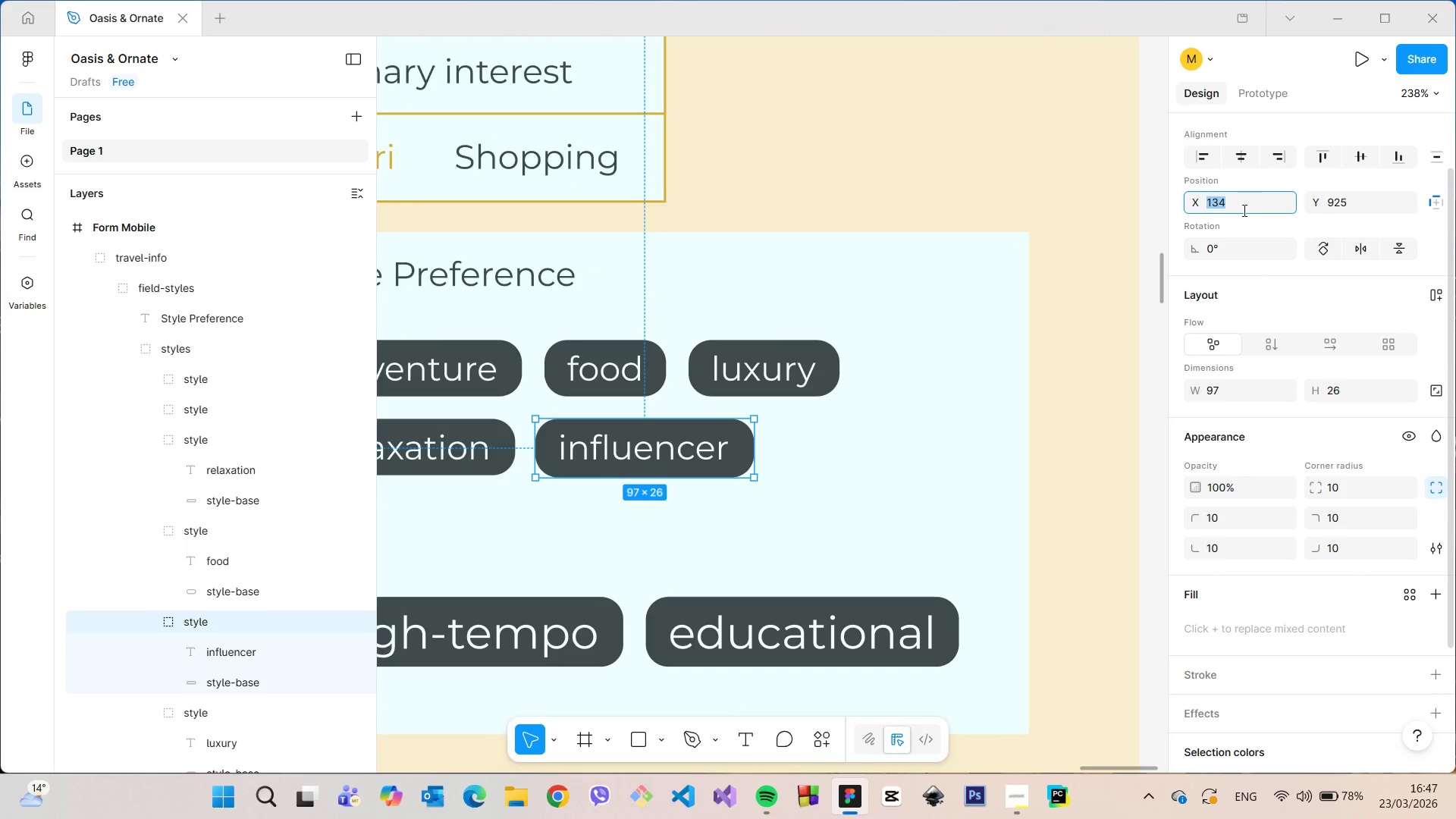 
key(ArrowUp)
 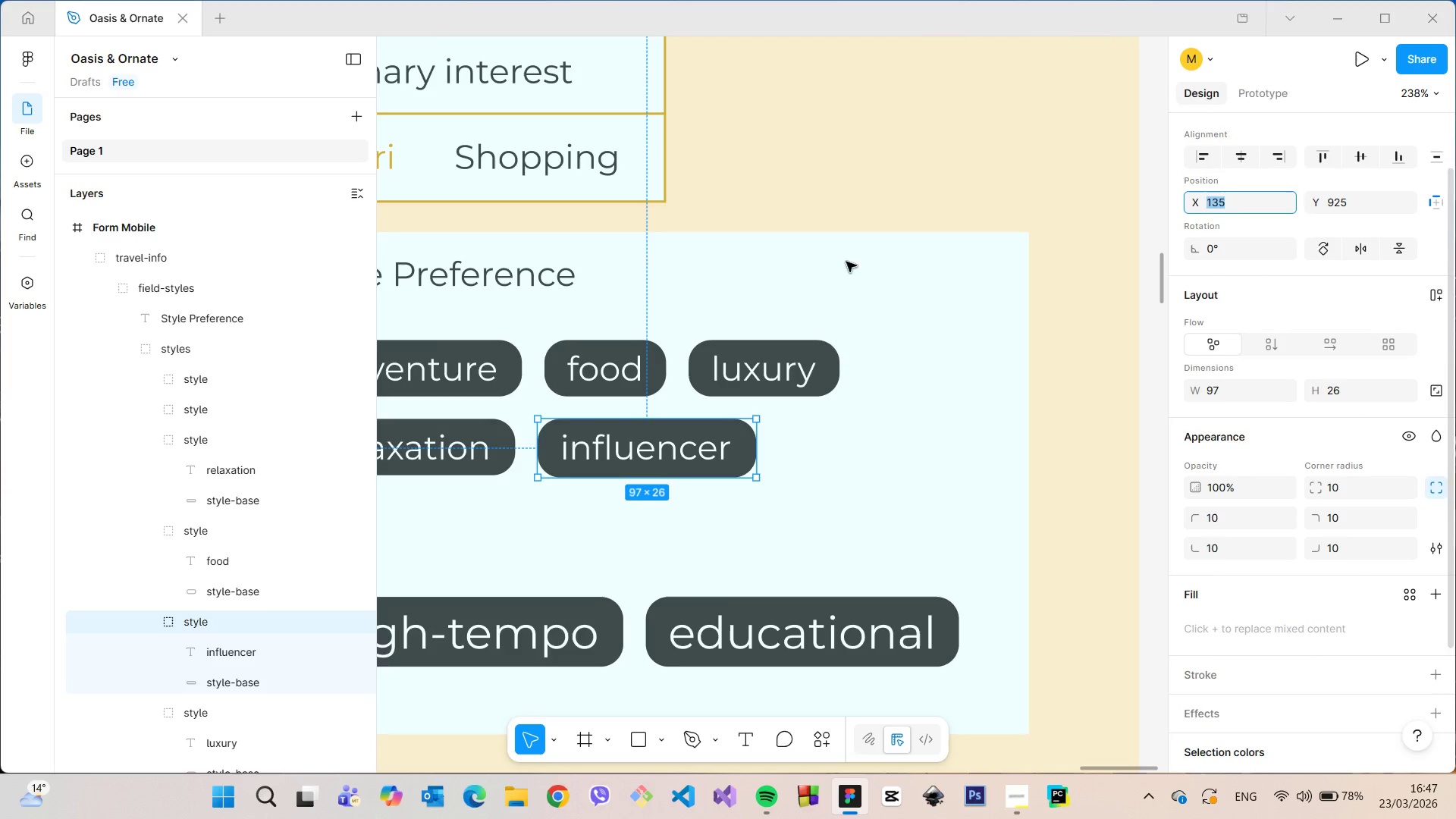 
hold_key(key=AltLeft, duration=1.45)
 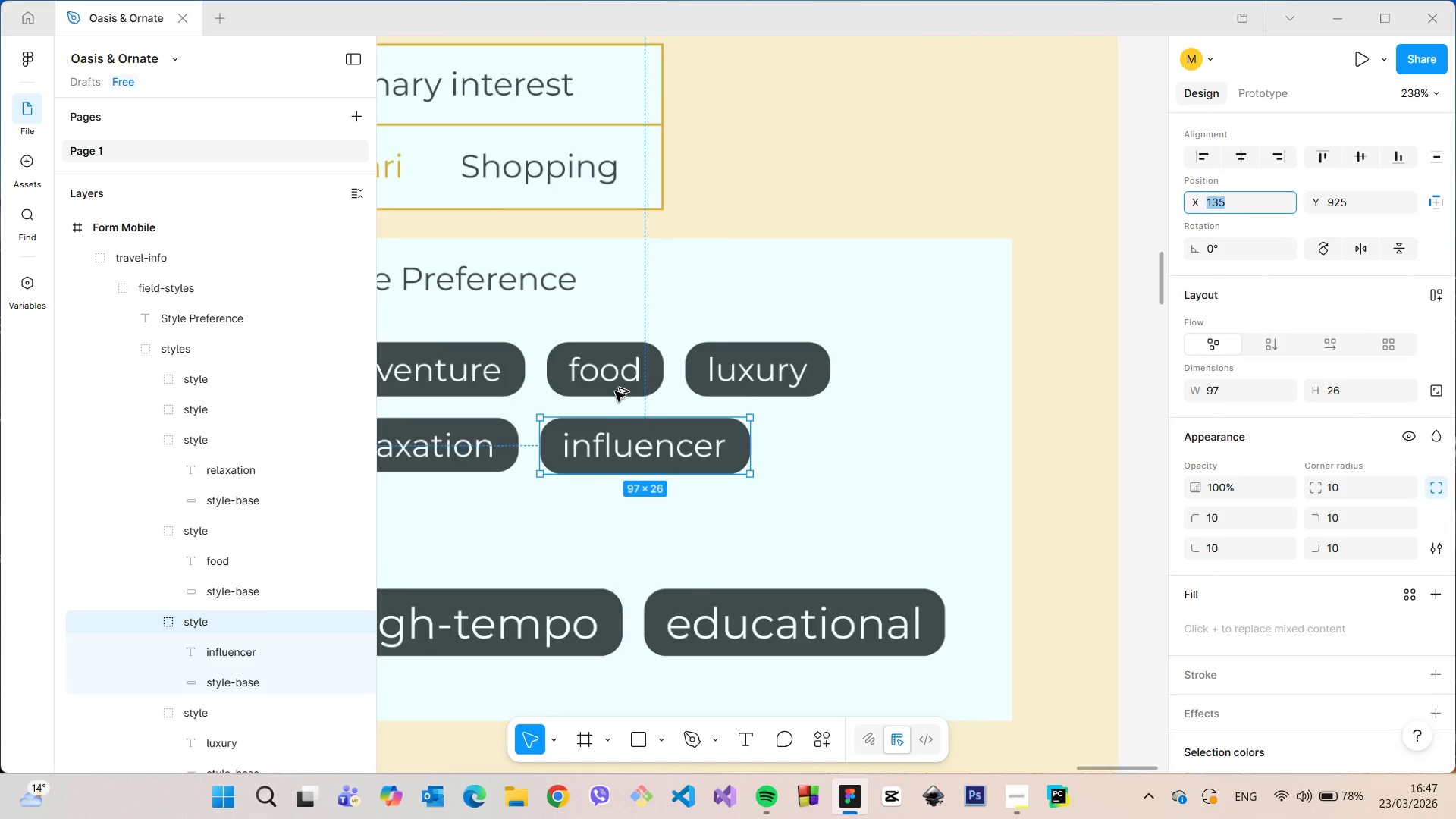 
scroll: coordinate [592, 561], scroll_direction: down, amount: 23.0
 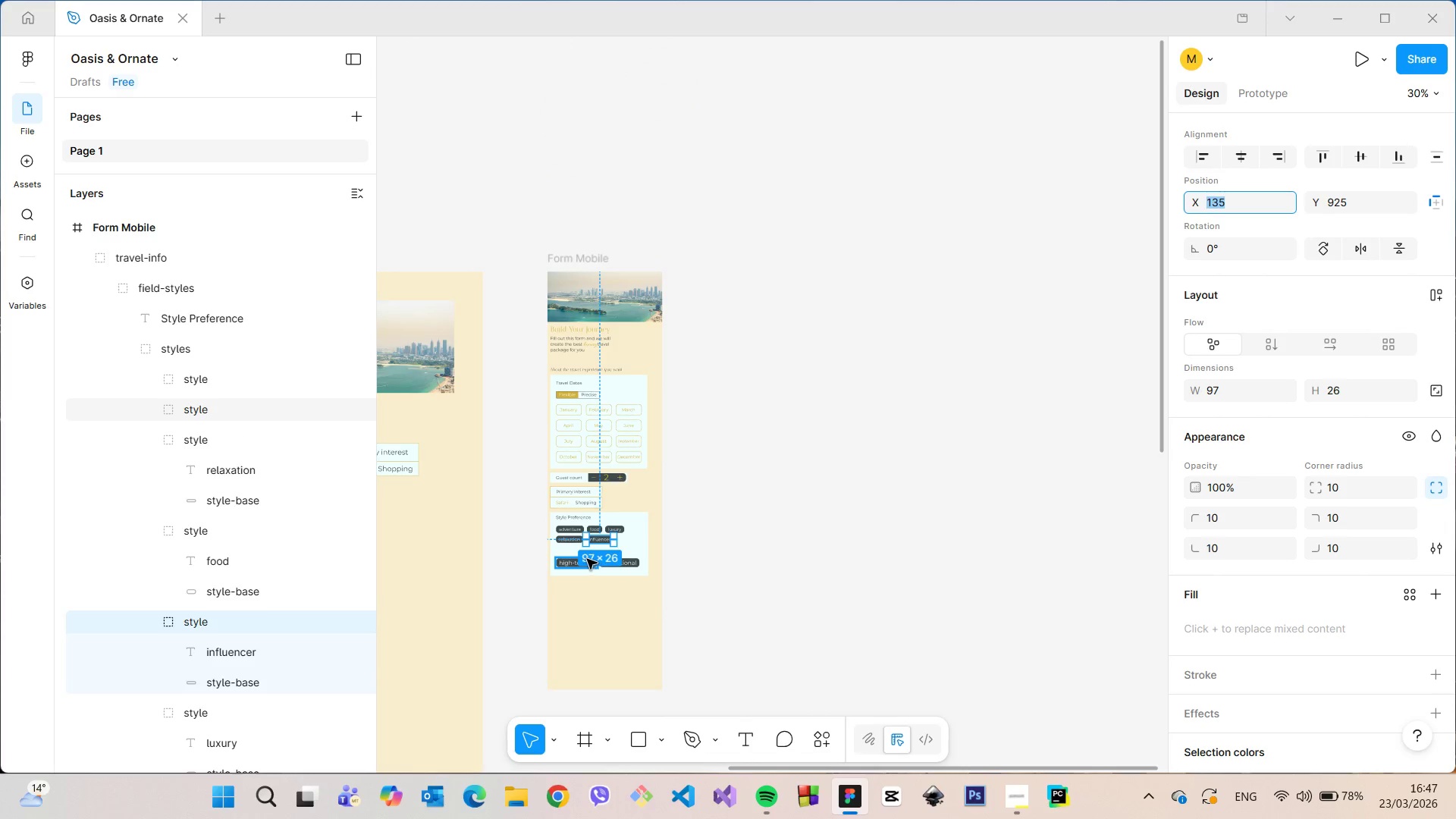 
scroll: coordinate [586, 558], scroll_direction: up, amount: 18.0
 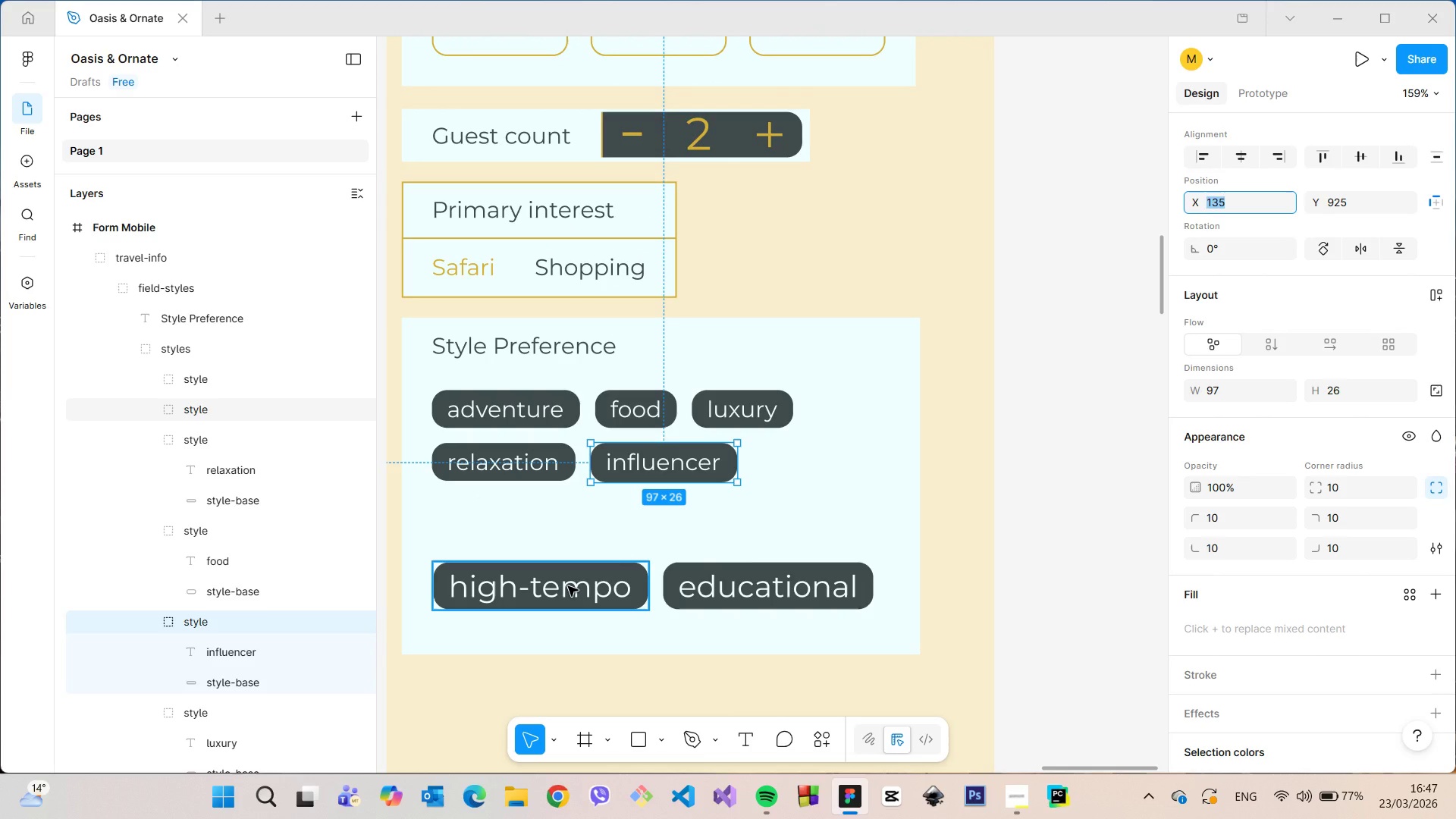 
double_click([568, 586])
 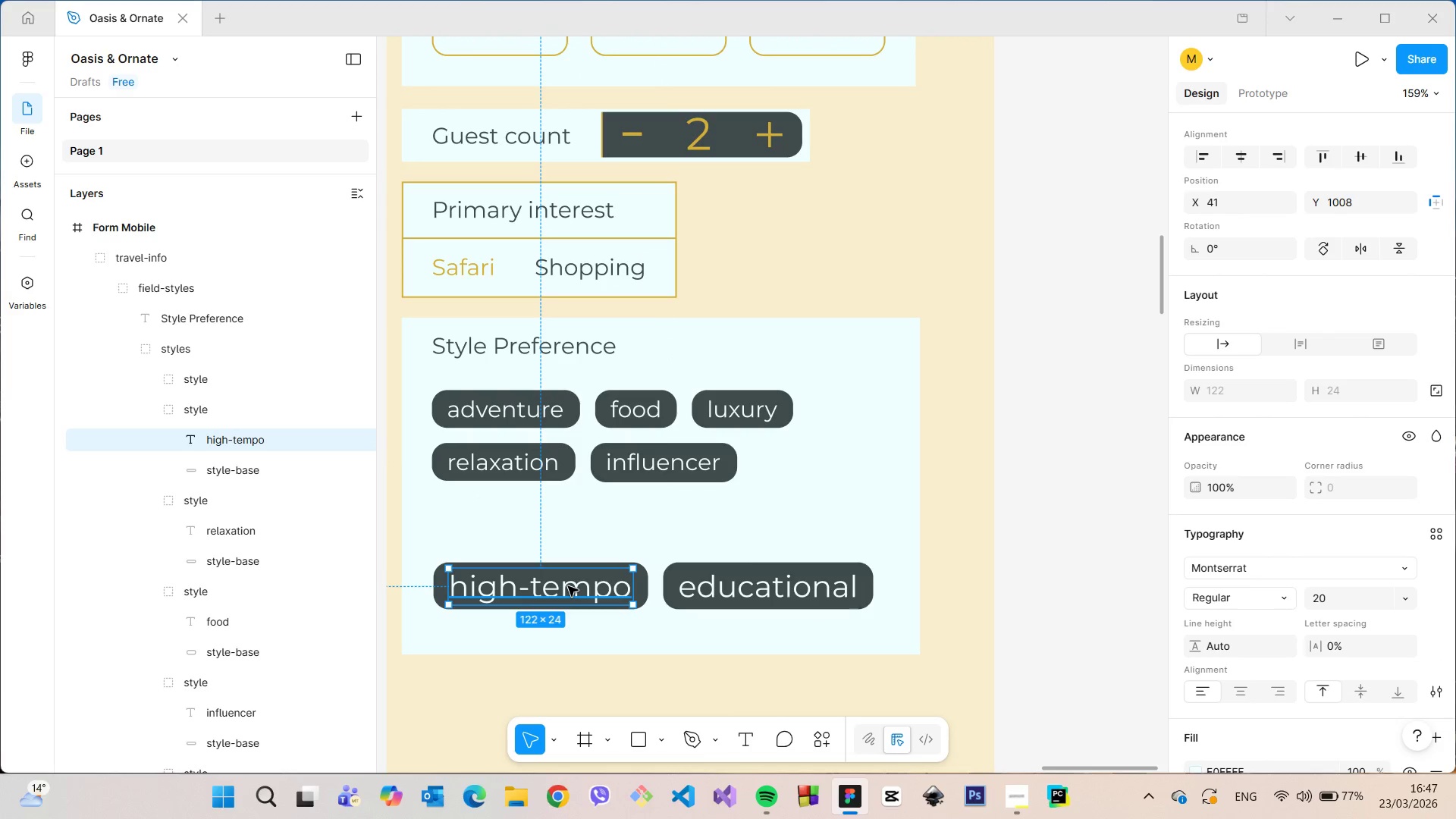 
double_click([568, 586])
 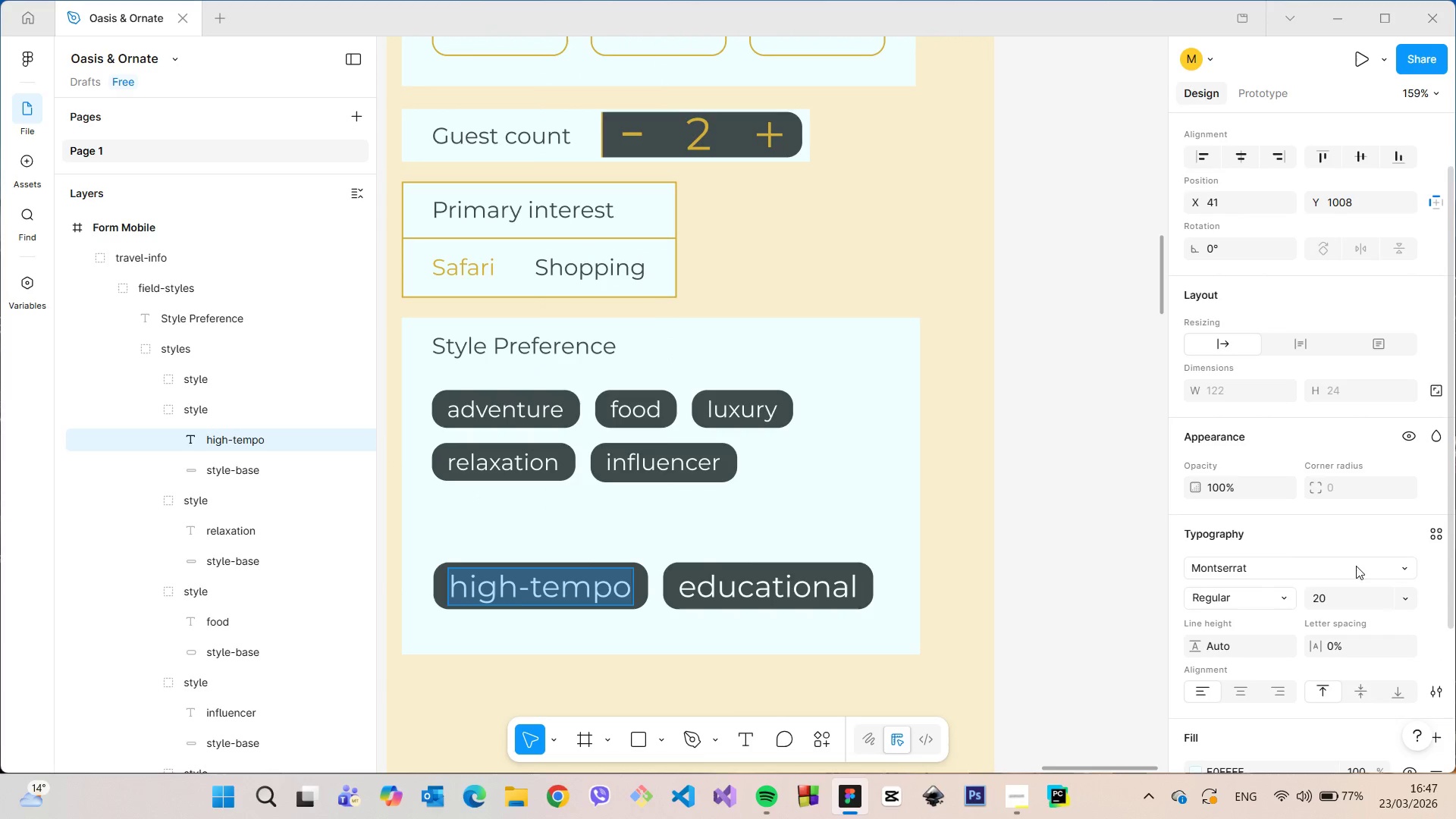 
left_click([1350, 600])
 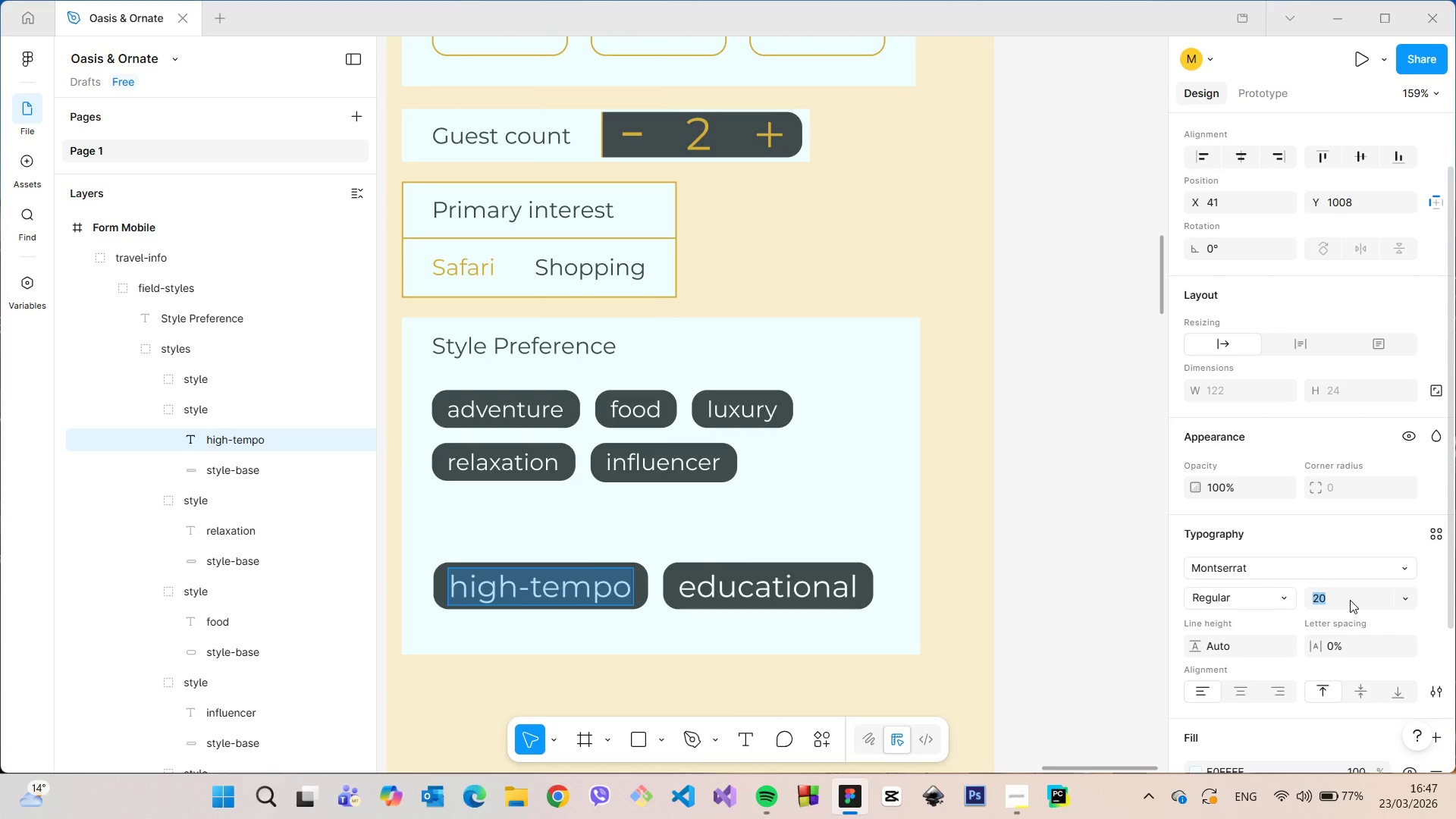 
type(15)
 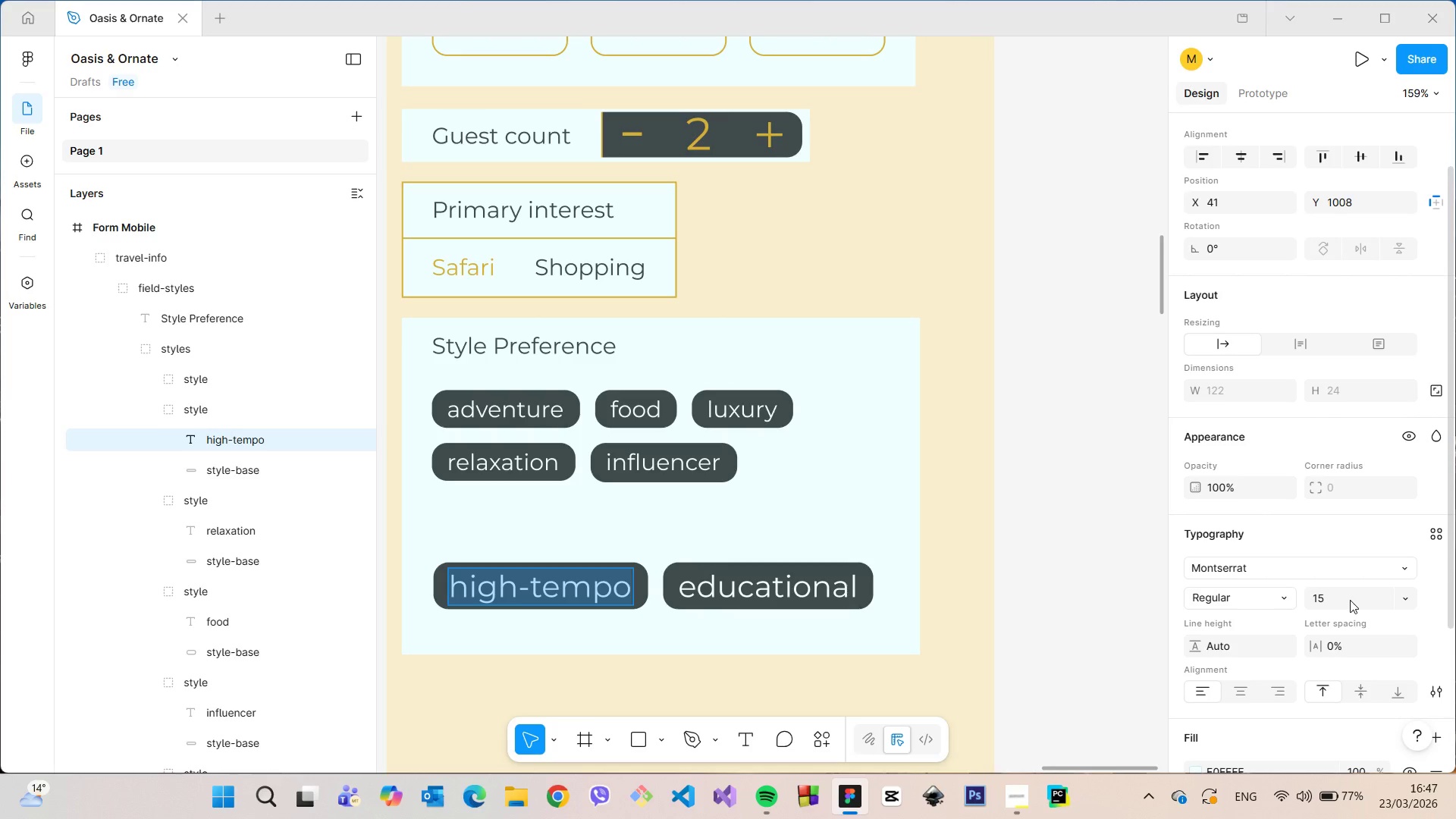 
key(Enter)
 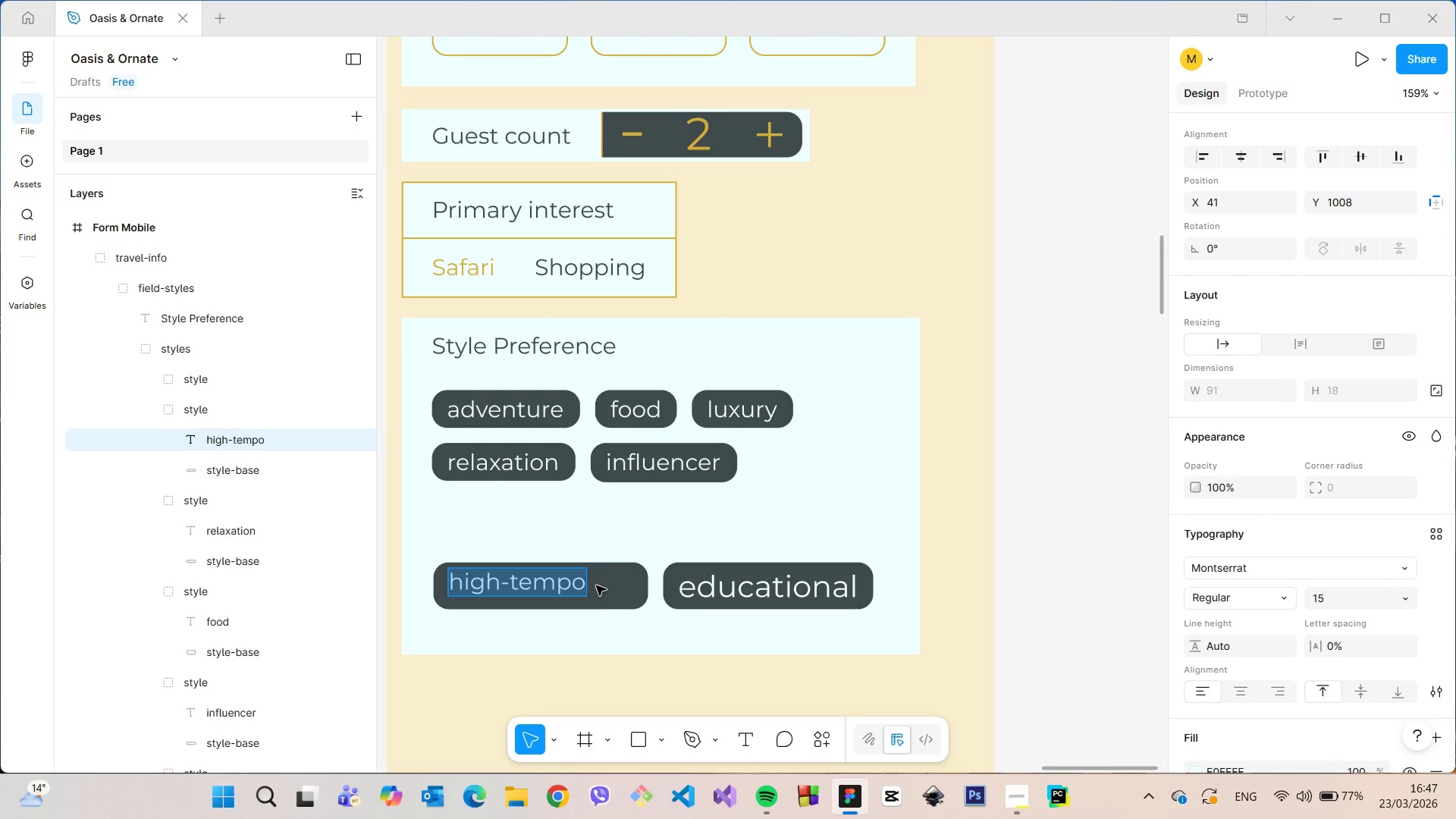 
double_click([607, 585])
 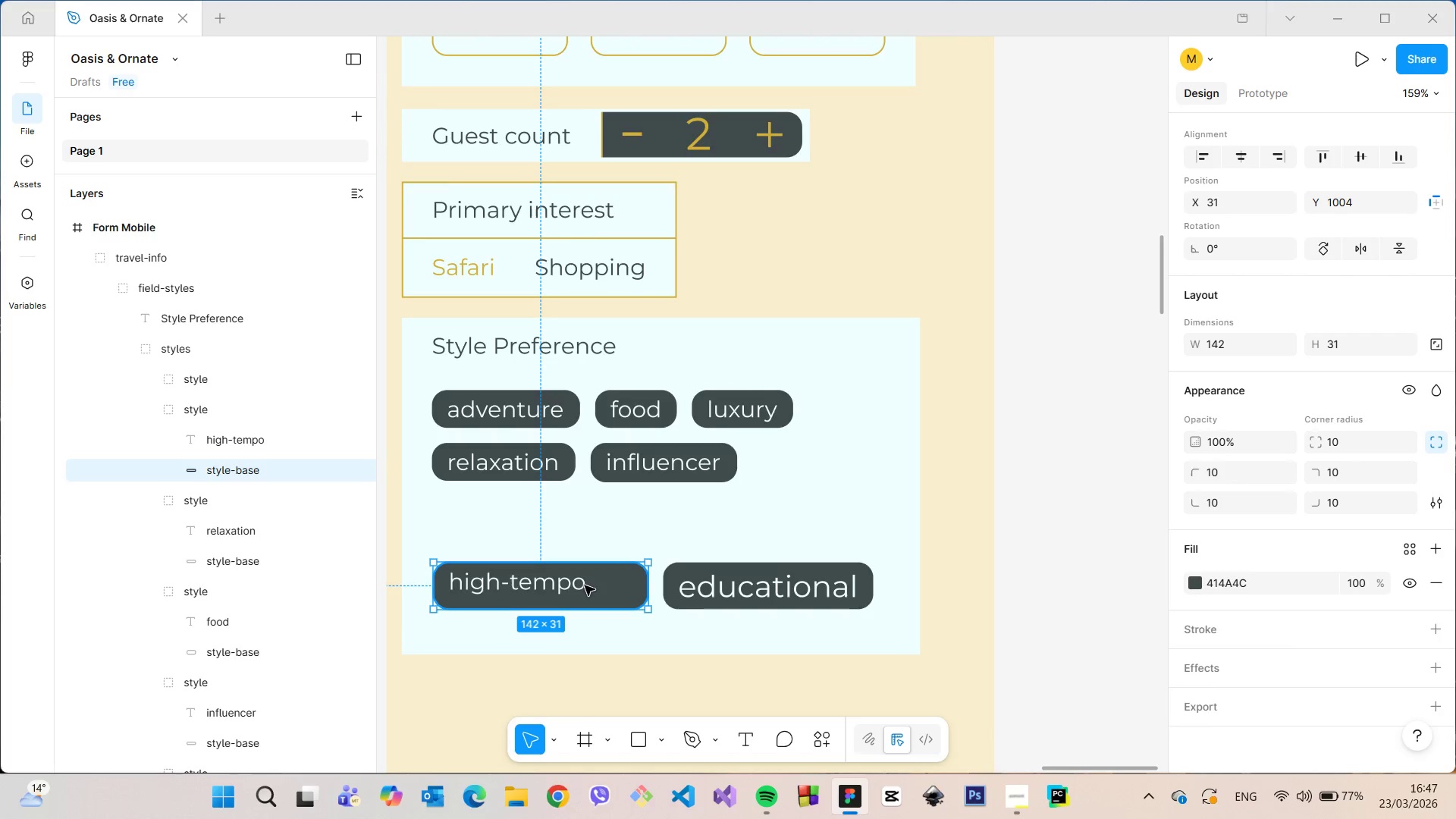 
scroll: coordinate [584, 585], scroll_direction: up, amount: 4.0
 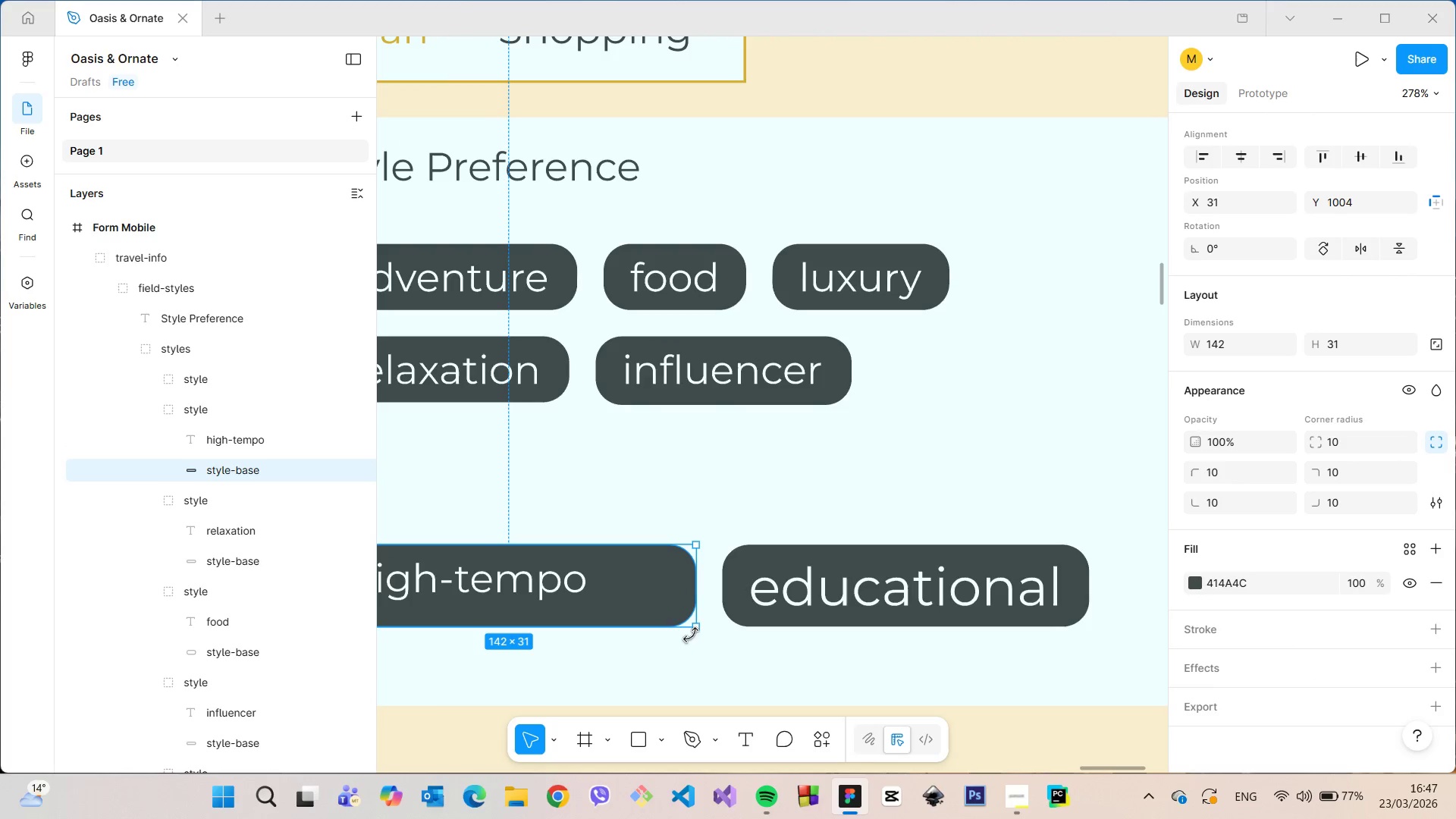 
scroll: coordinate [666, 629], scroll_direction: down, amount: 4.0
 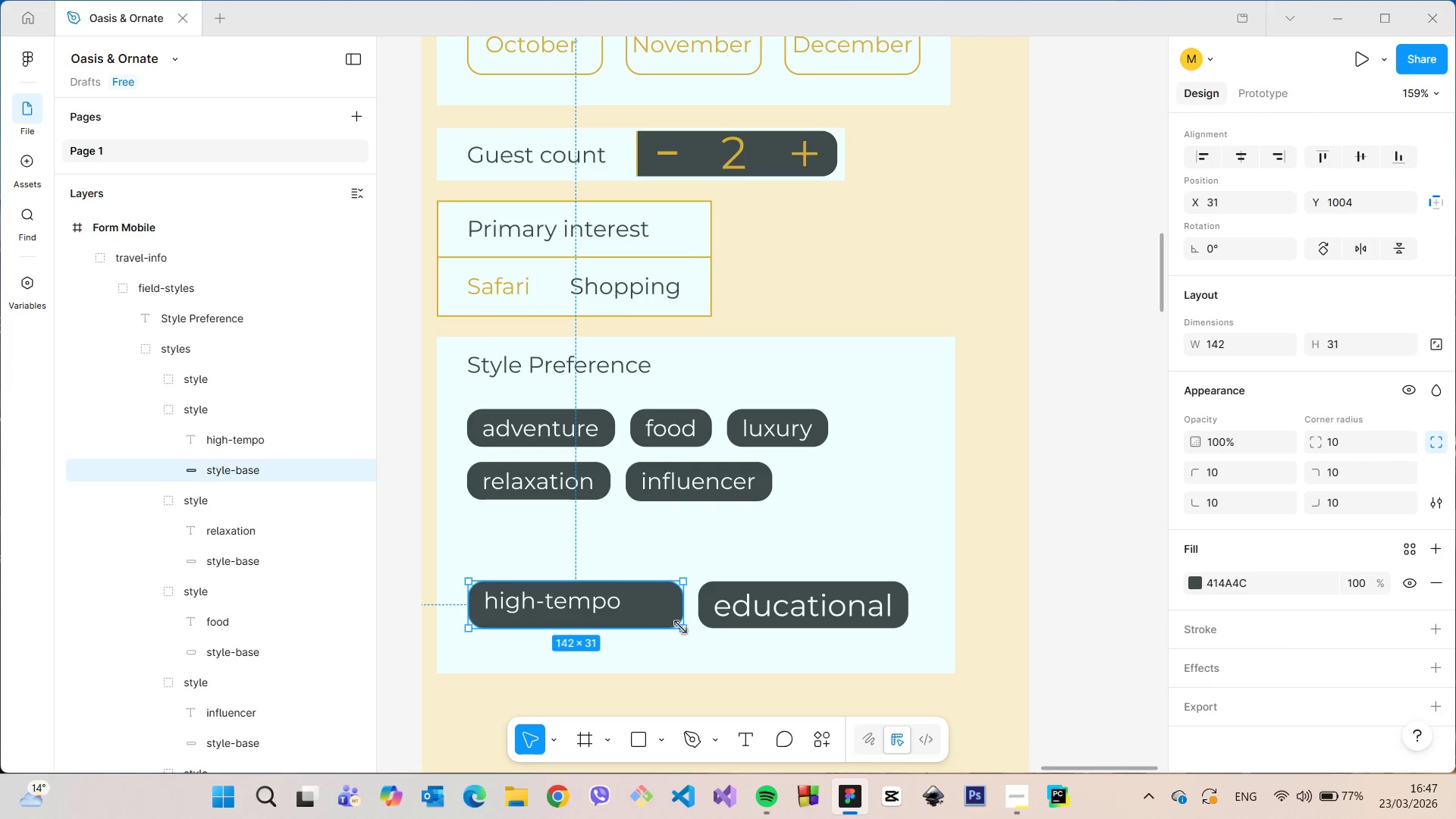 
left_click_drag(start_coordinate=[681, 627], to_coordinate=[633, 620])
 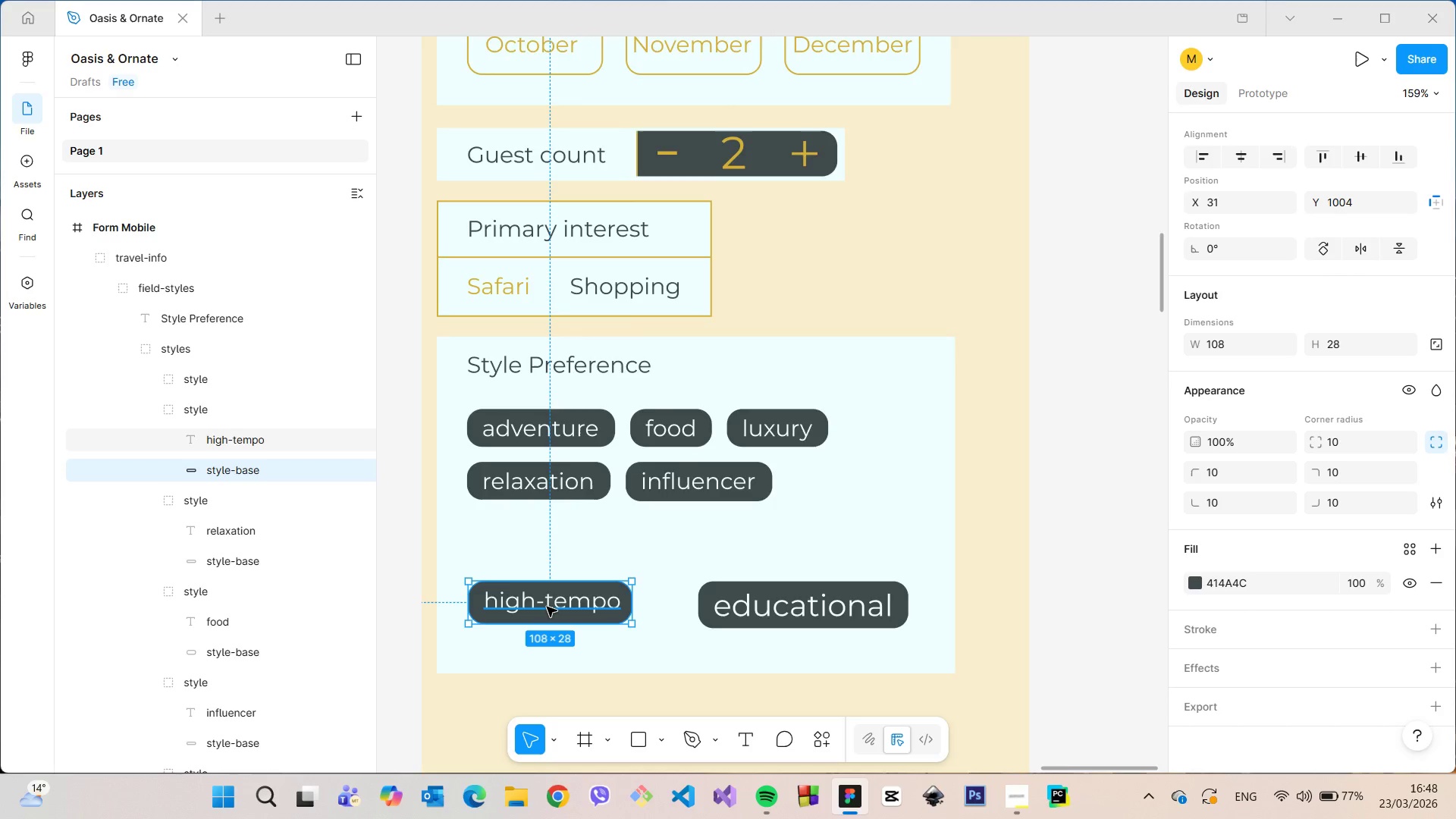 
hold_key(key=AltLeft, duration=0.69)
 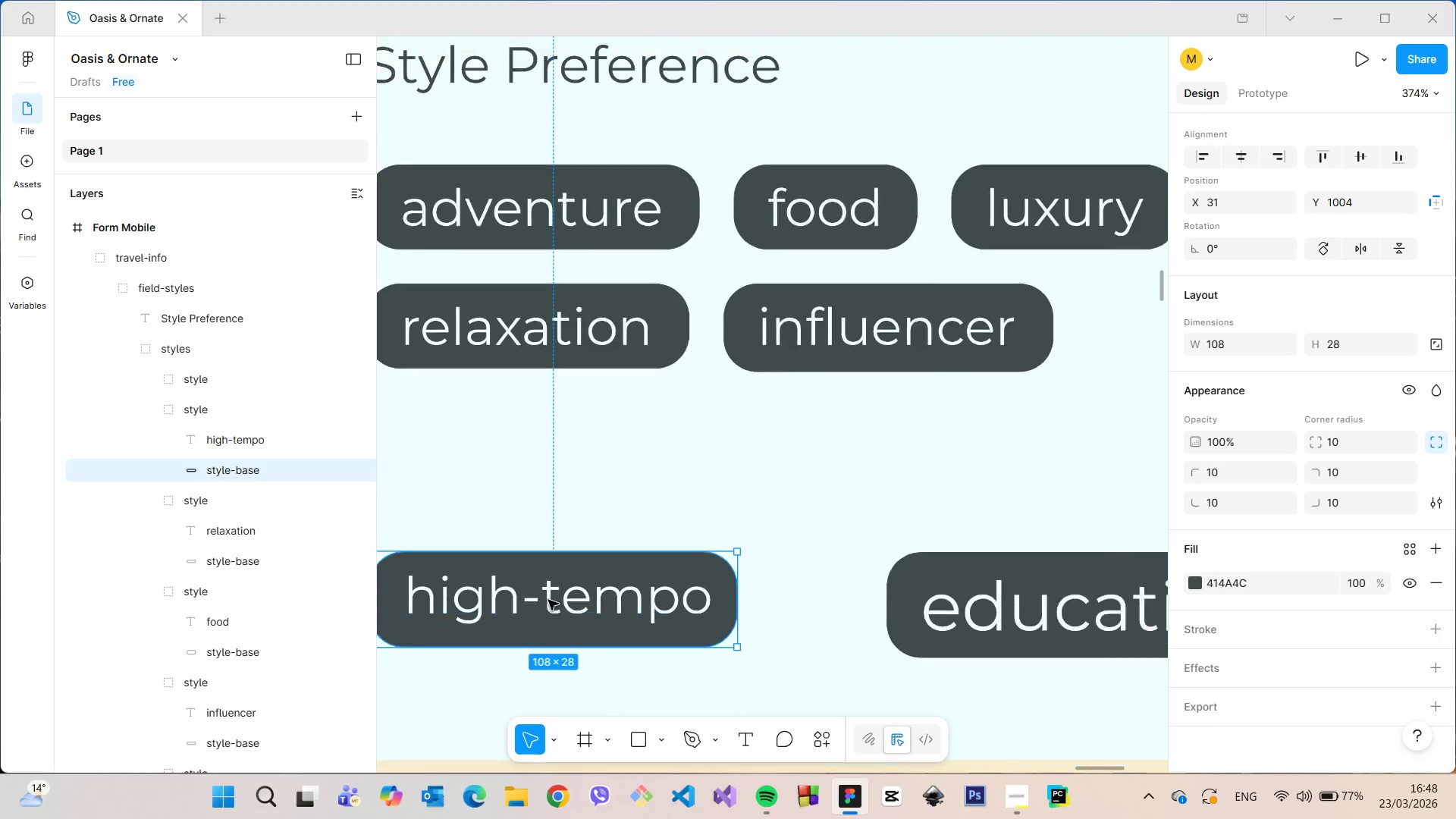 
scroll: coordinate [548, 627], scroll_direction: up, amount: 14.0
 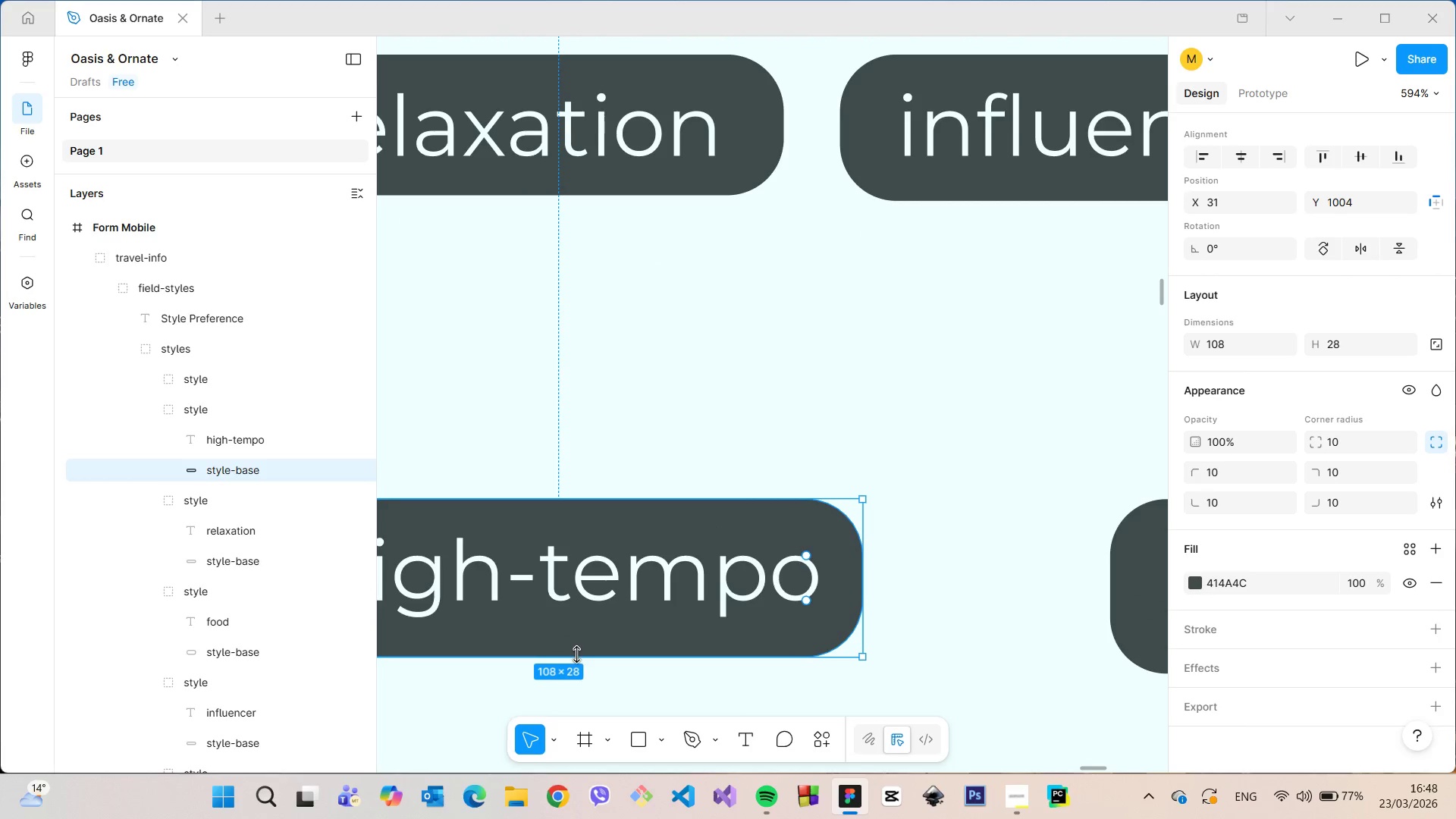 
left_click_drag(start_coordinate=[577, 654], to_coordinate=[577, 649])
 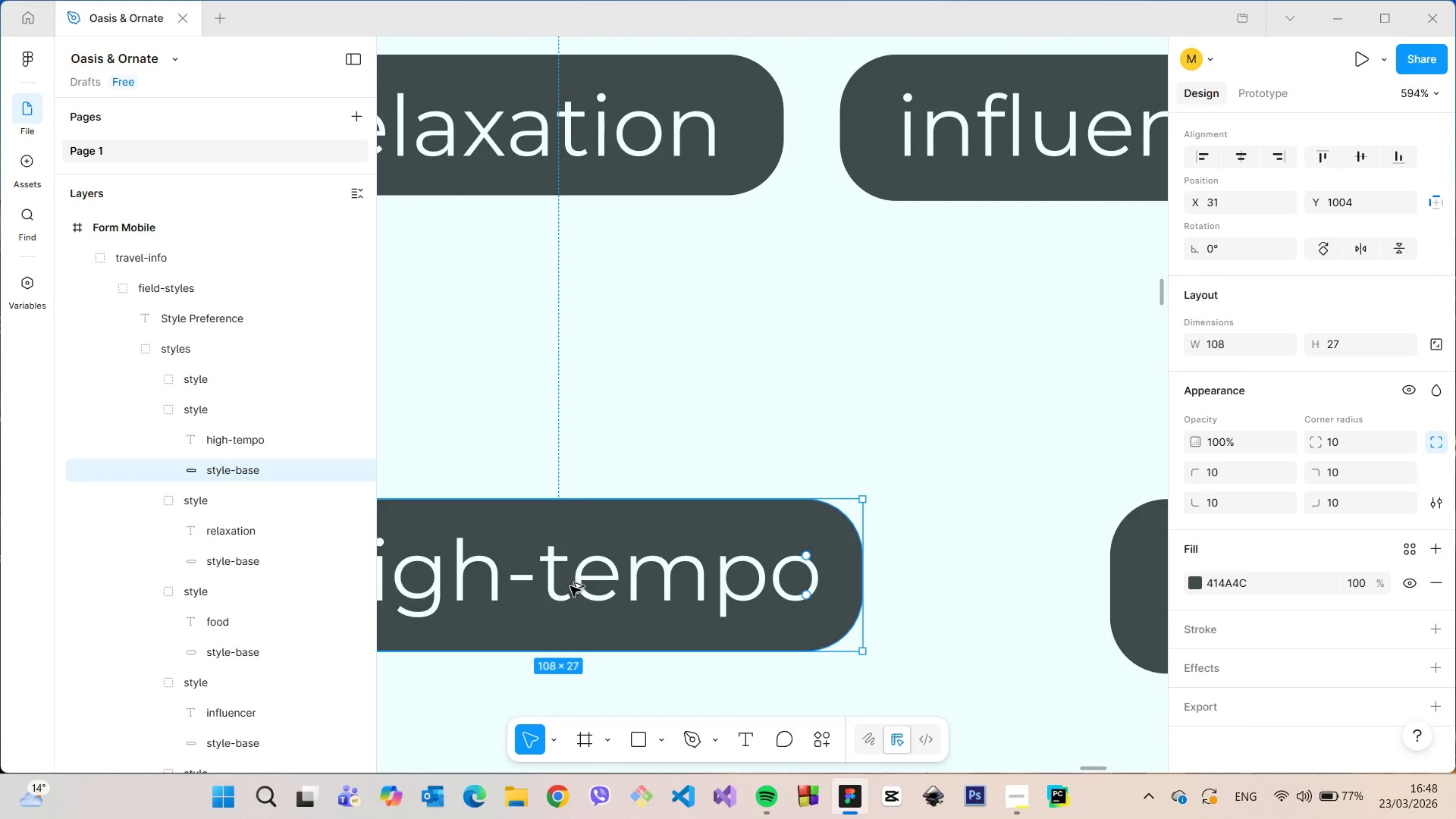 
hold_key(key=AltLeft, duration=0.75)
 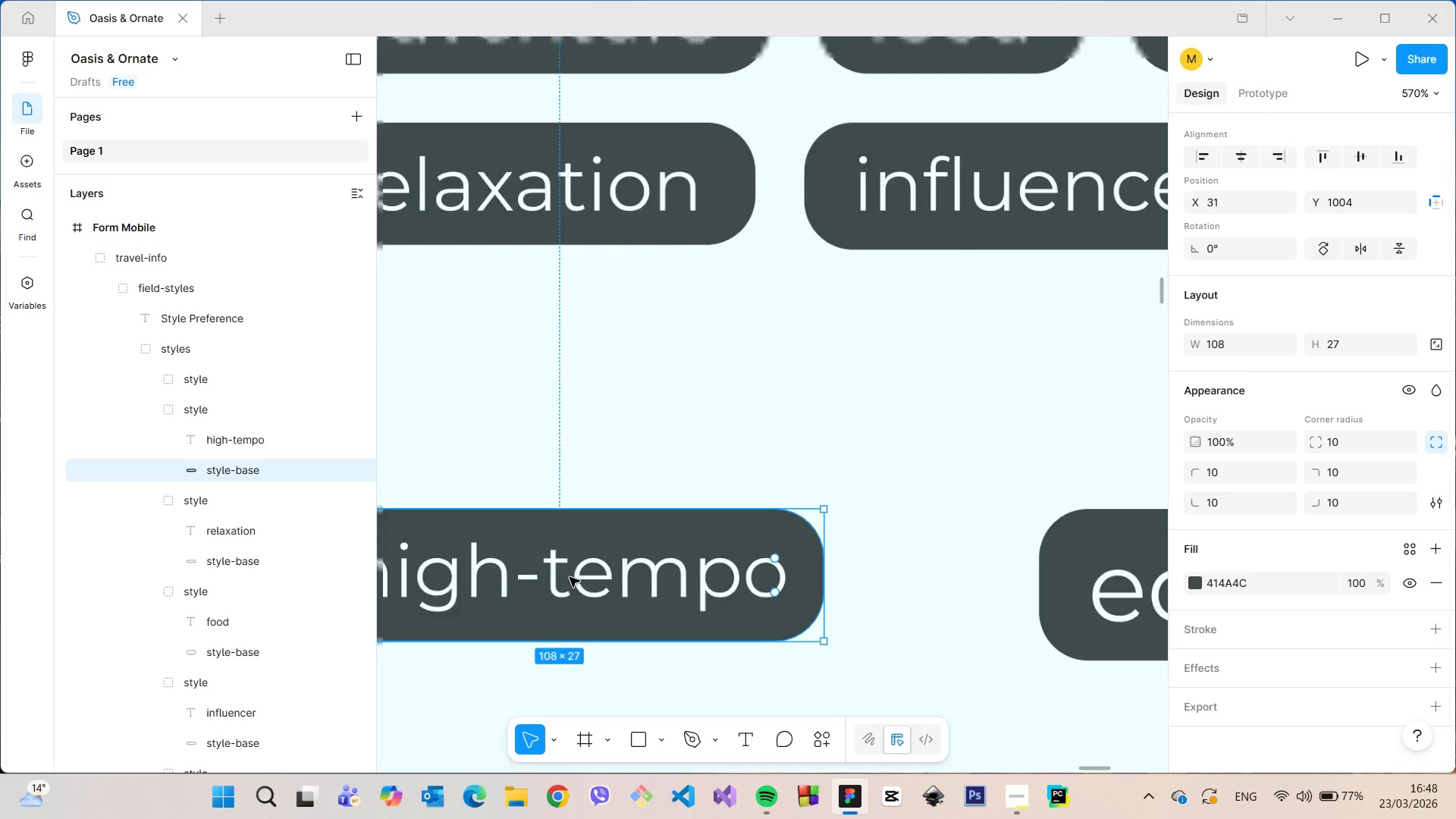 
scroll: coordinate [570, 577], scroll_direction: down, amount: 6.0
 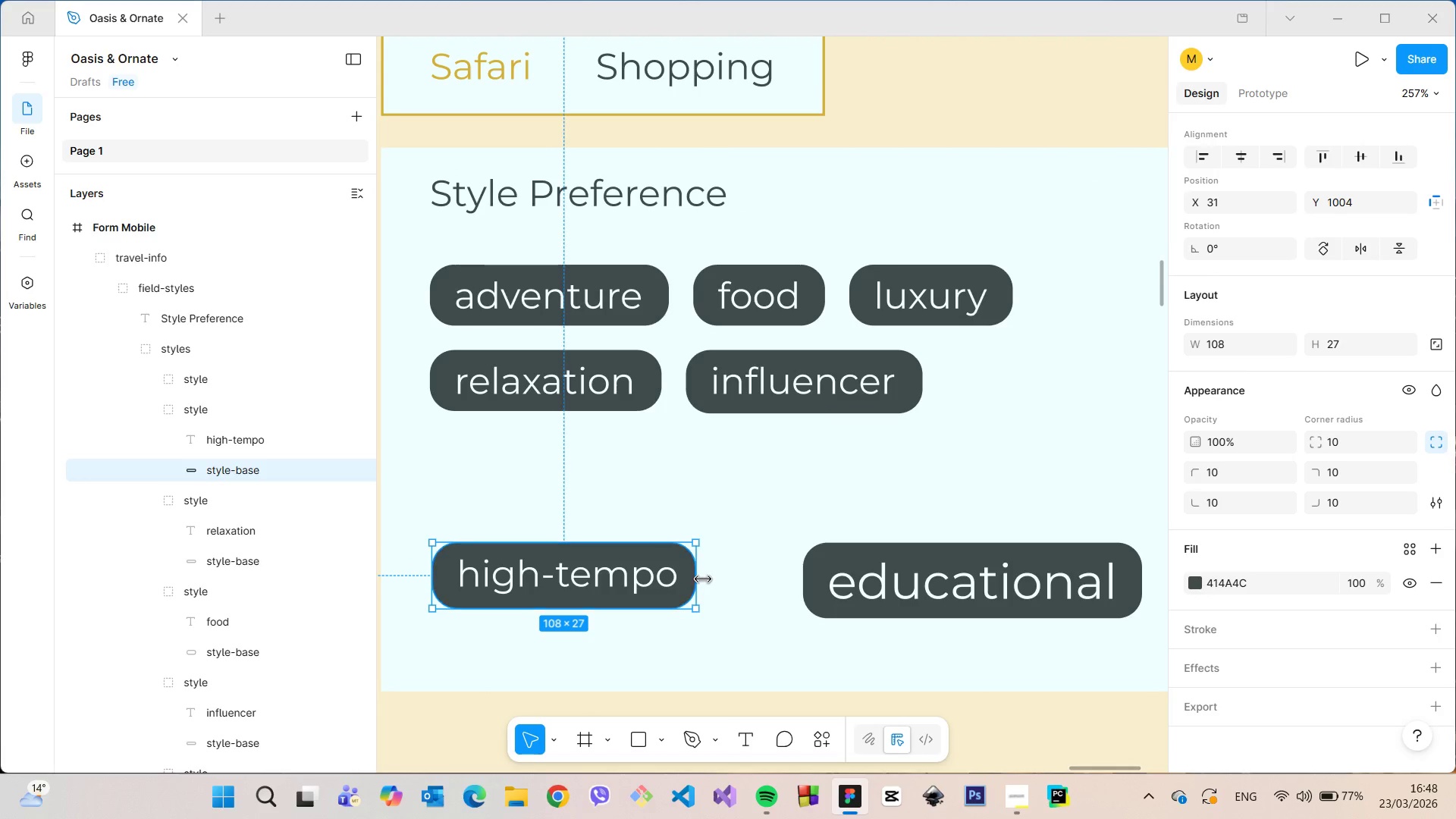 
left_click_drag(start_coordinate=[702, 579], to_coordinate=[707, 580])
 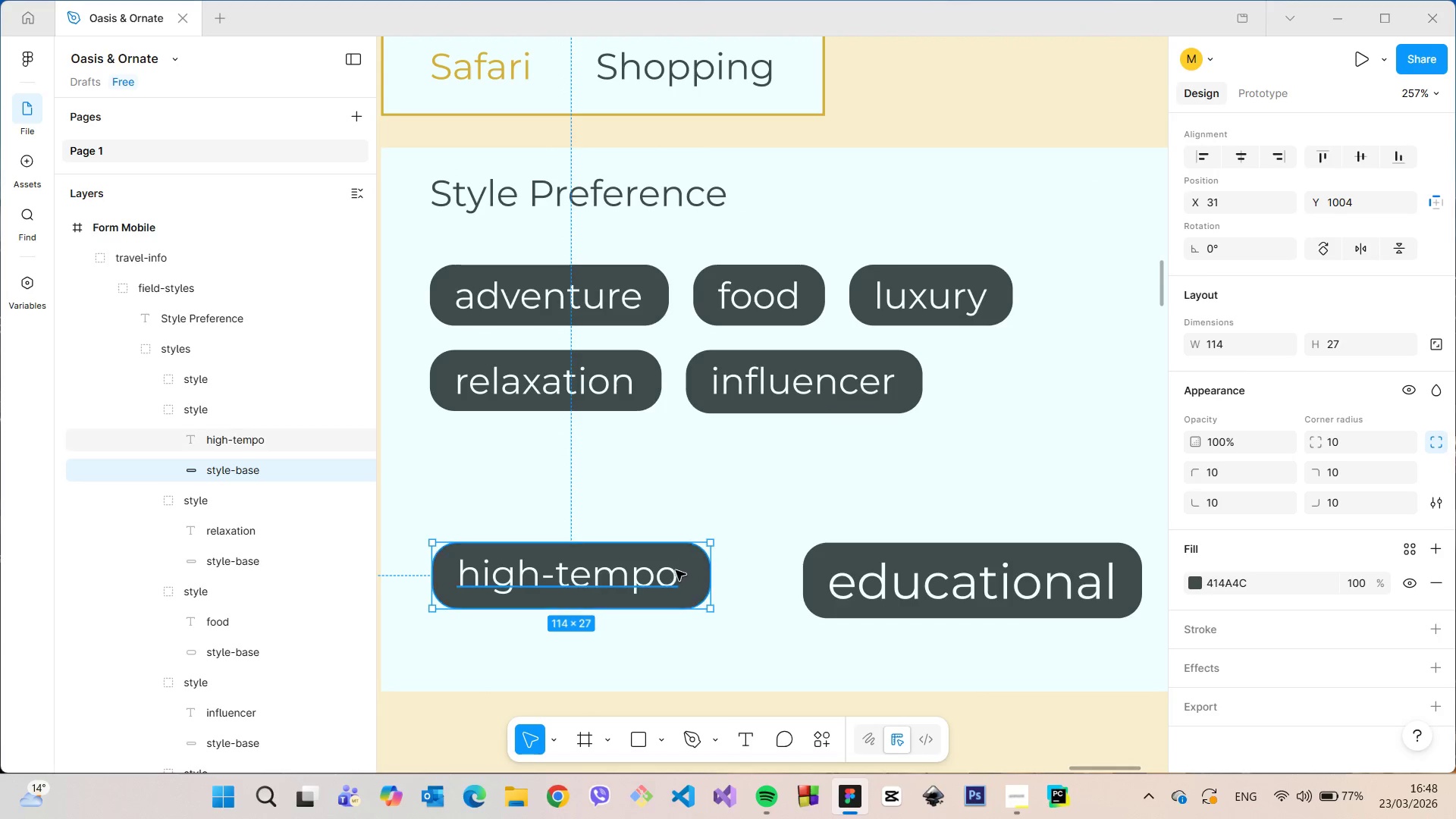 
hold_key(key=AltLeft, duration=0.7)
 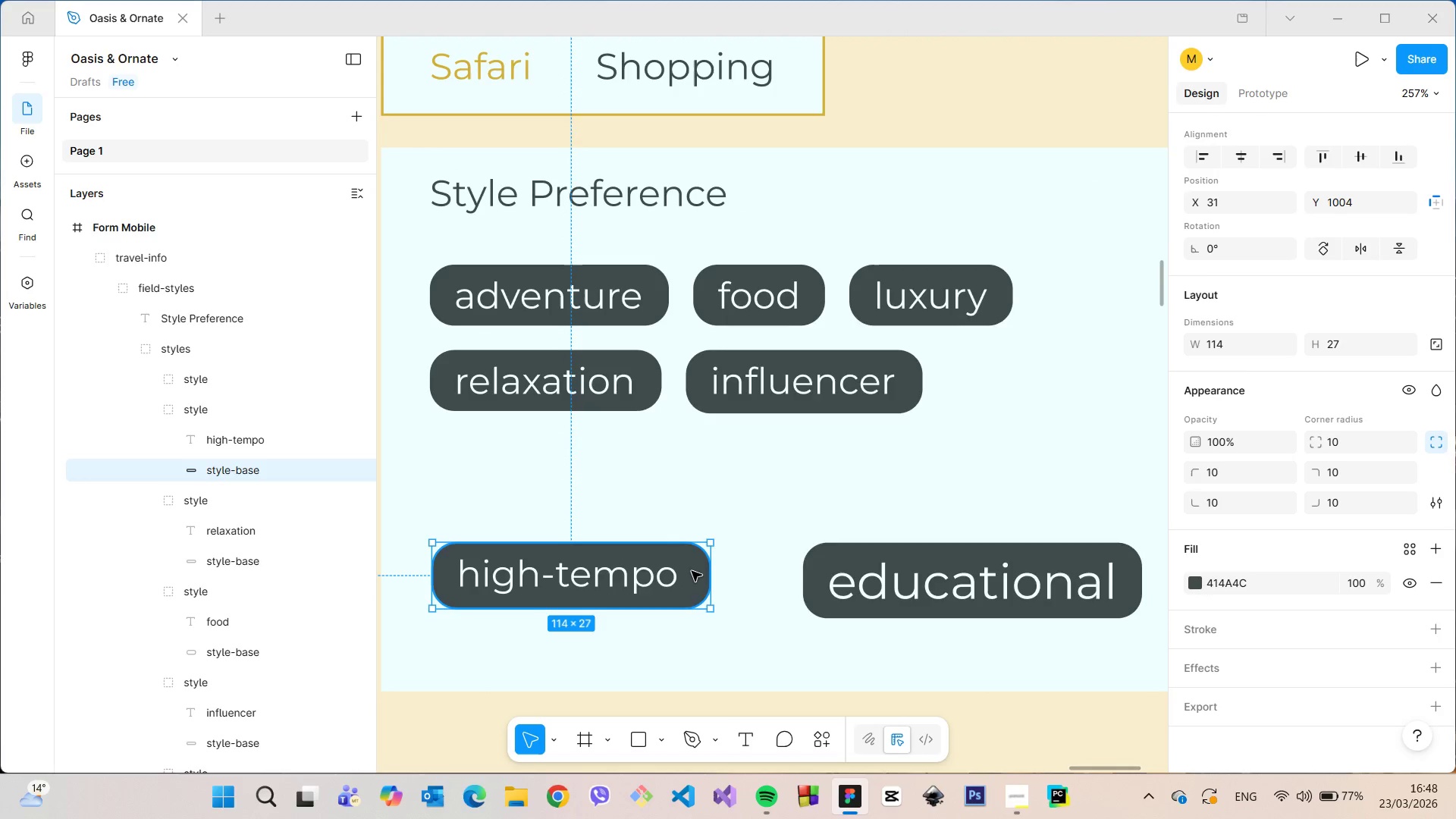 
scroll: coordinate [707, 570], scroll_direction: up, amount: 14.0
 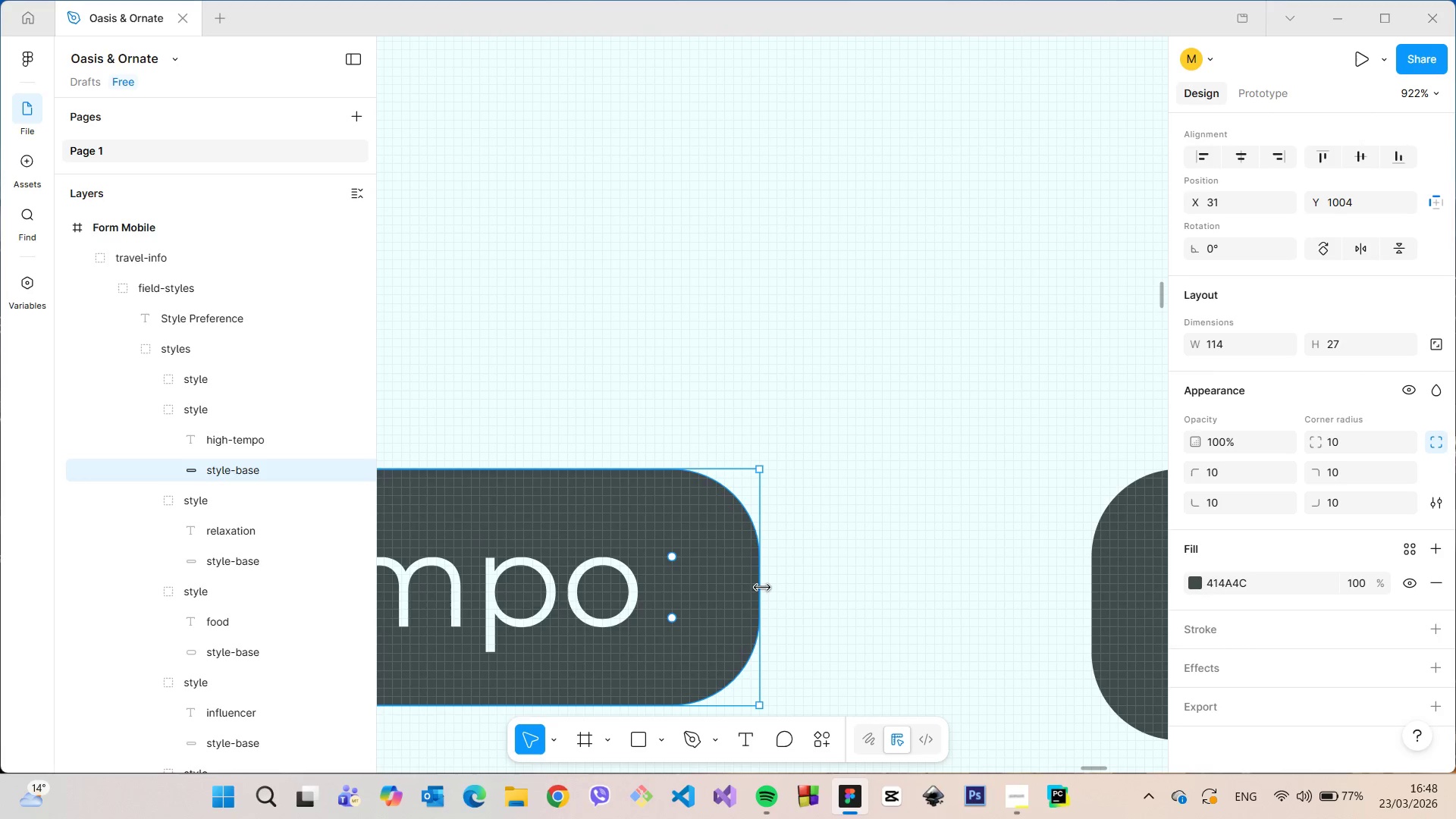 
left_click_drag(start_coordinate=[758, 588], to_coordinate=[740, 584])
 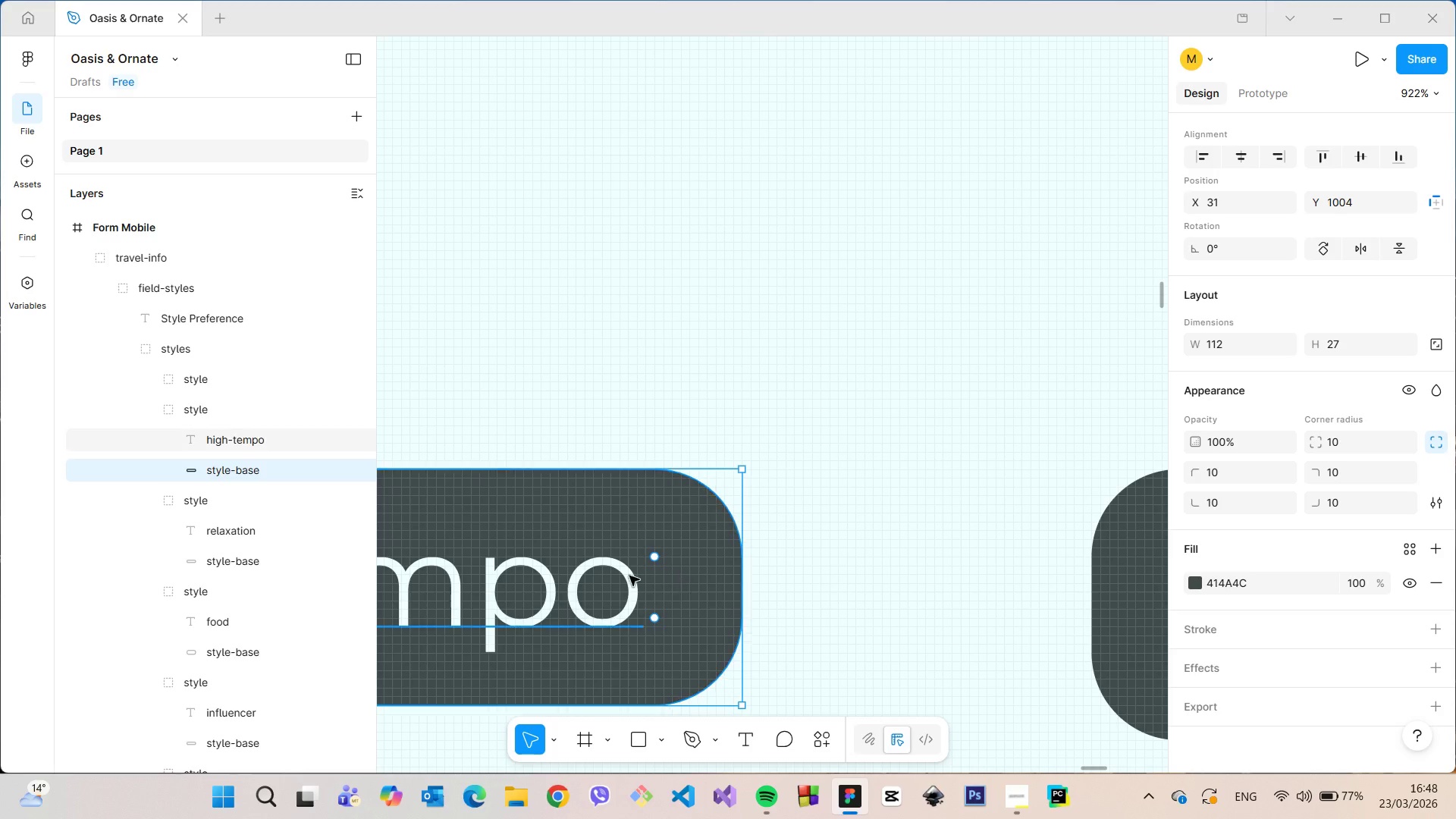 
hold_key(key=AltLeft, duration=0.42)
 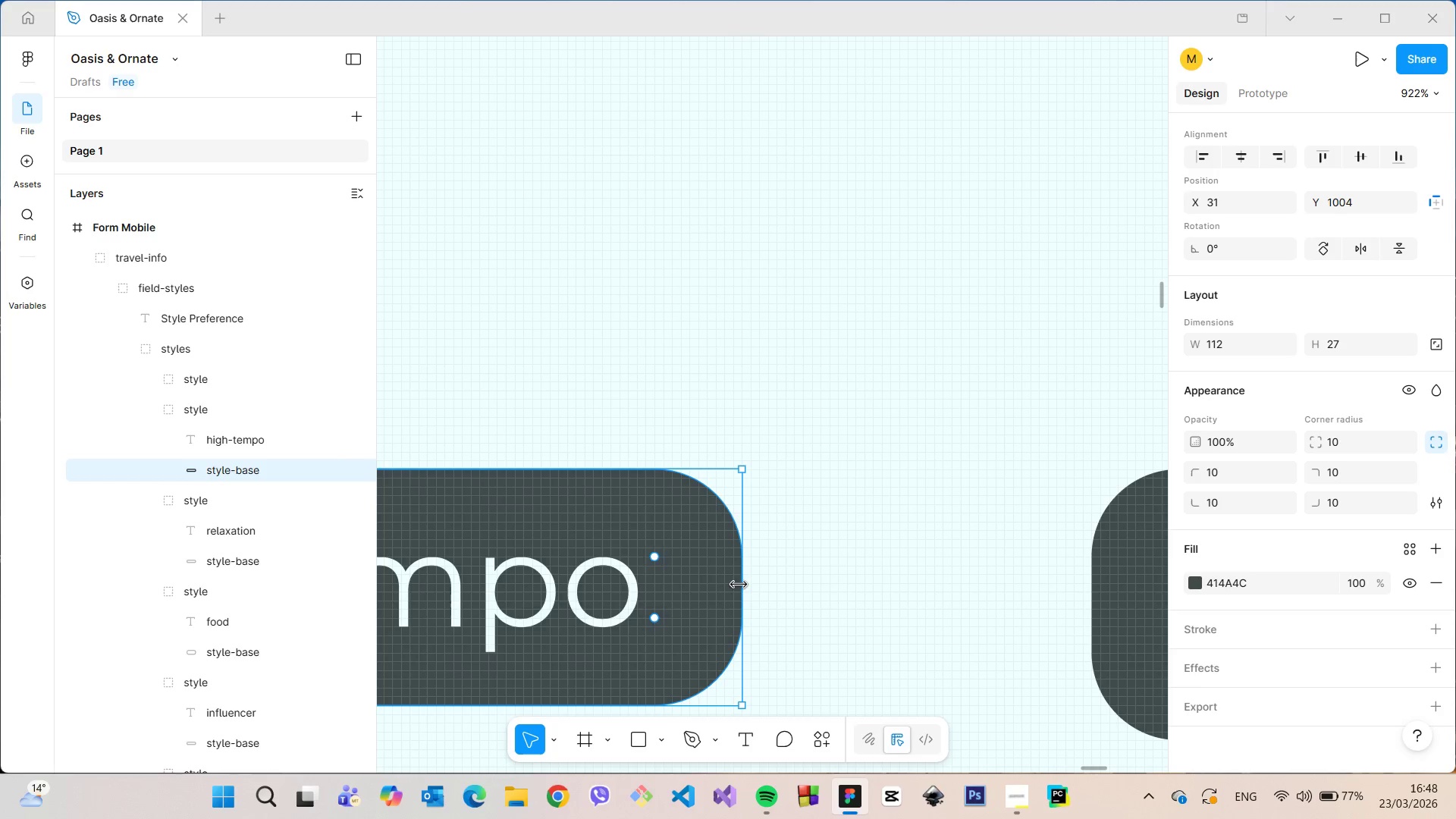 
left_click_drag(start_coordinate=[739, 585], to_coordinate=[733, 585])
 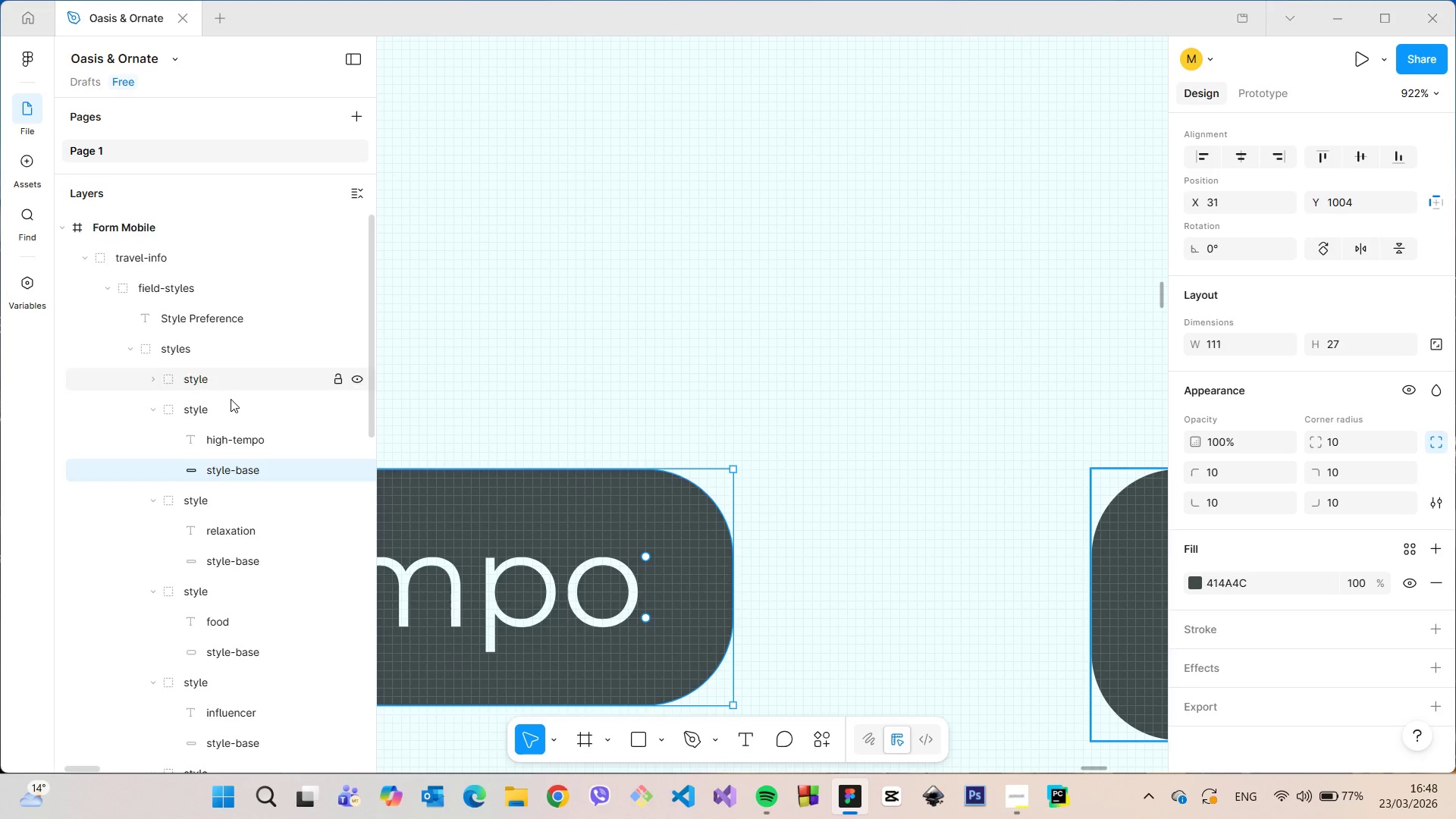 
left_click([230, 400])
 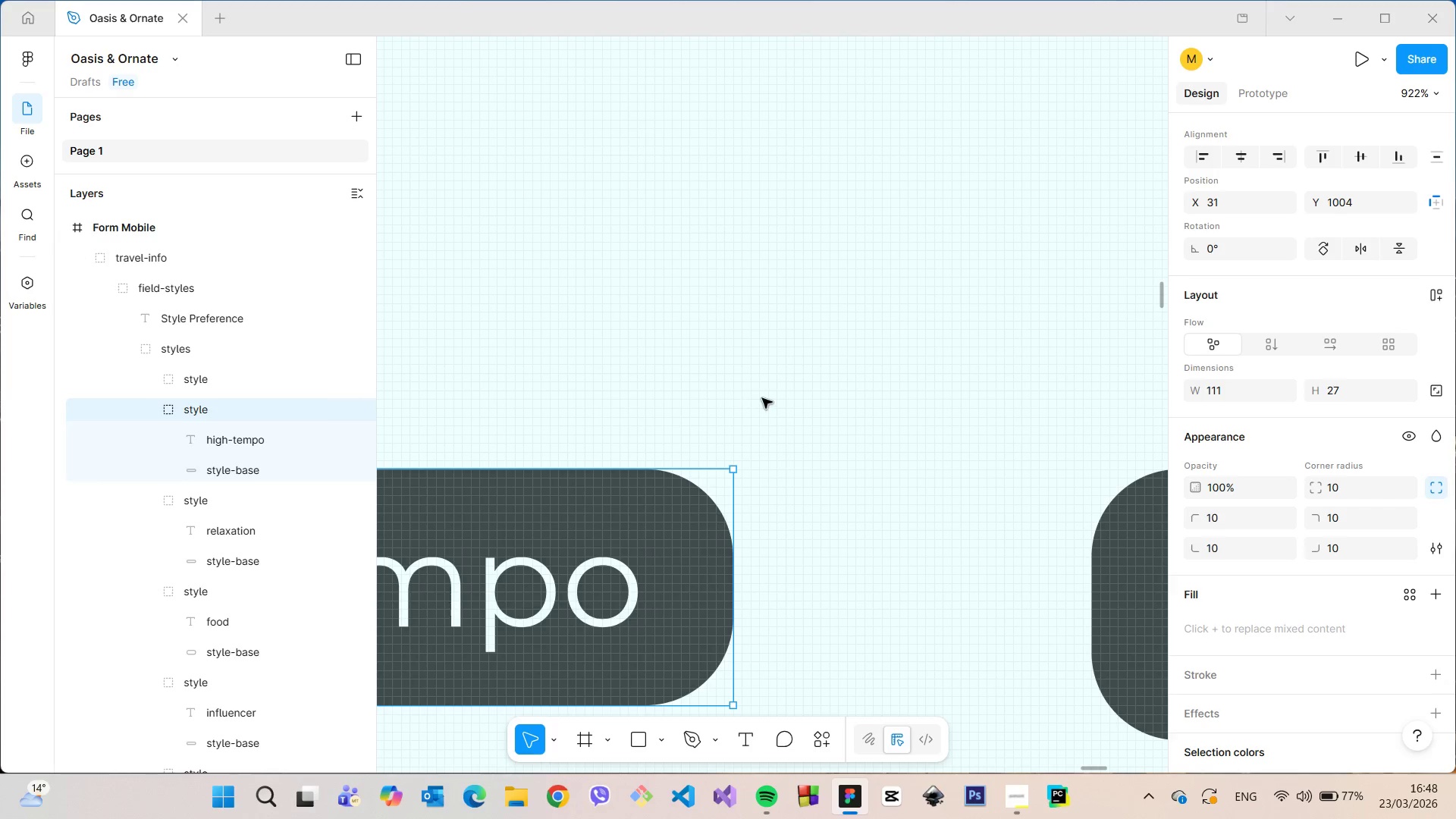 
scroll: coordinate [762, 398], scroll_direction: down, amount: 12.0
 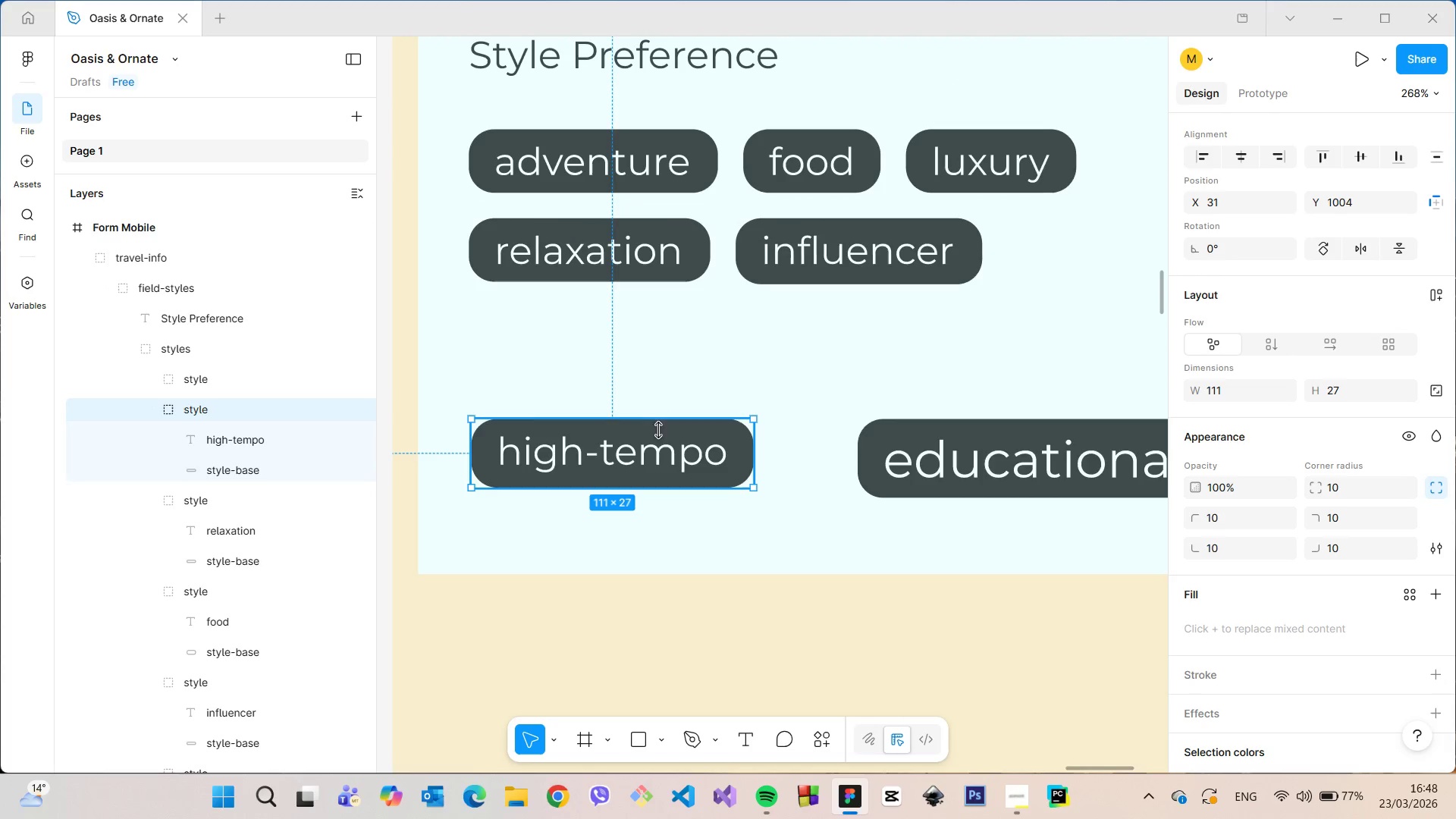 
left_click_drag(start_coordinate=[653, 435], to_coordinate=[652, 335])
 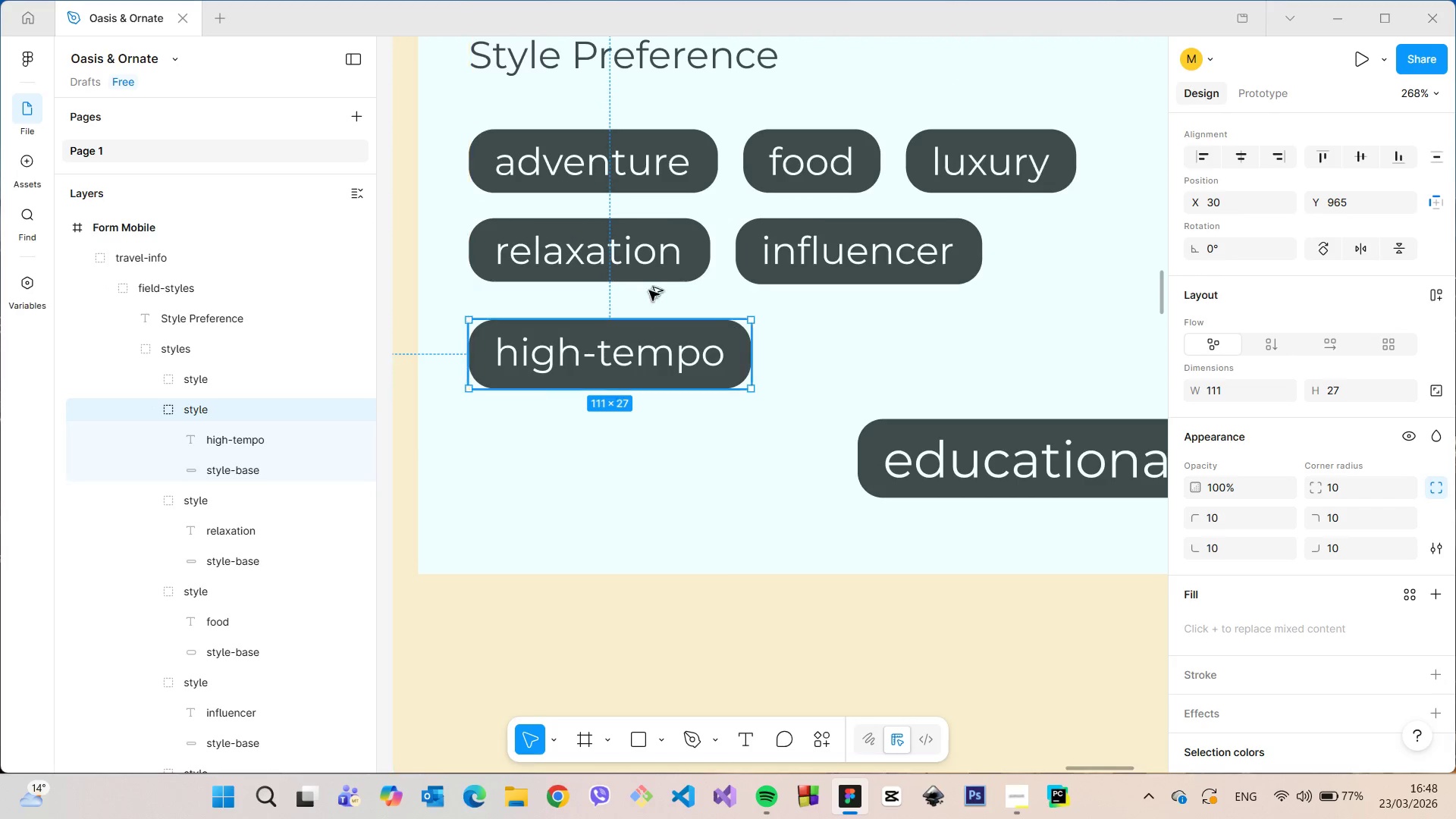 
hold_key(key=AltLeft, duration=0.97)
 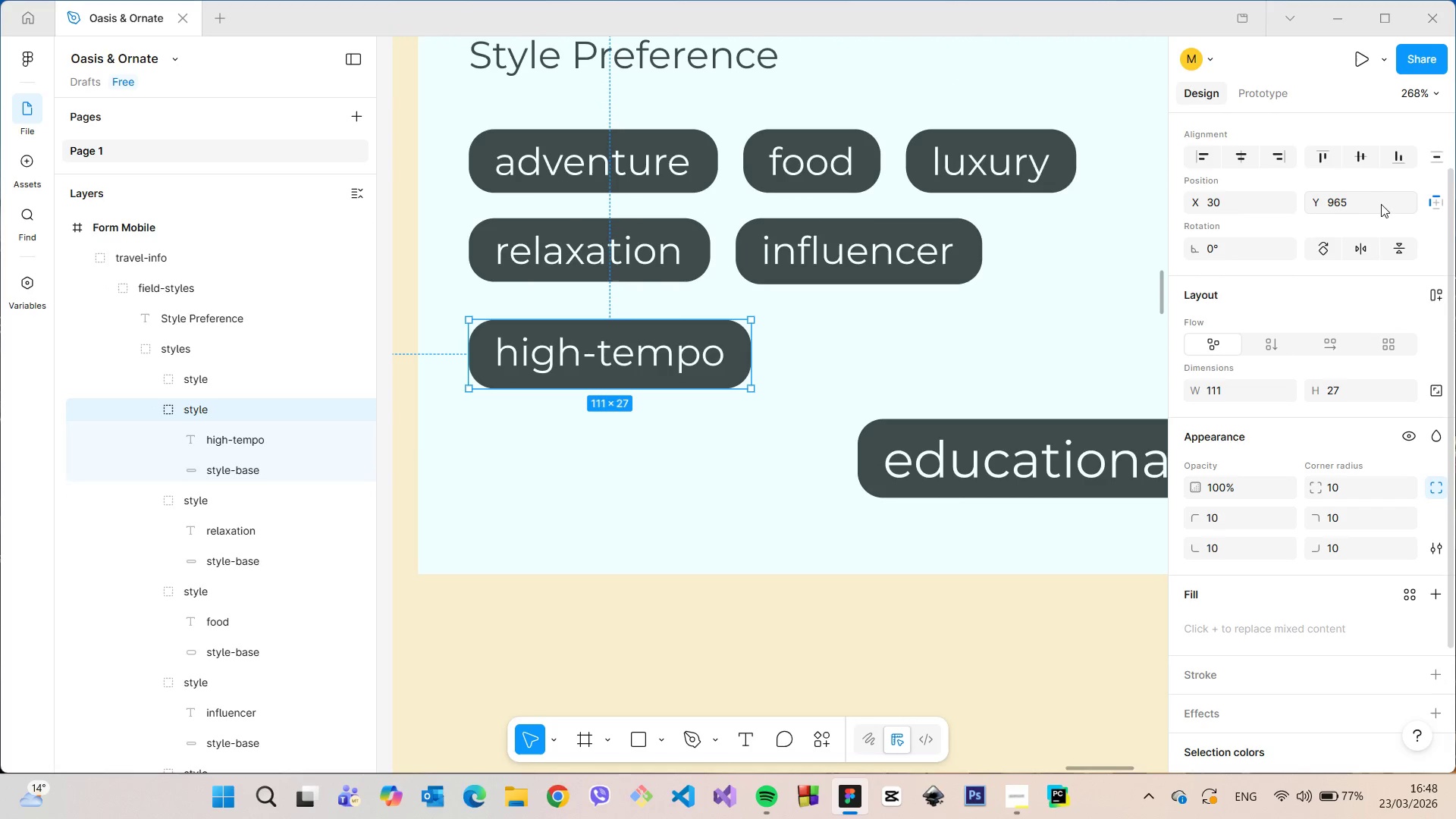 
left_click_drag(start_coordinate=[1367, 200], to_coordinate=[1341, 199])
 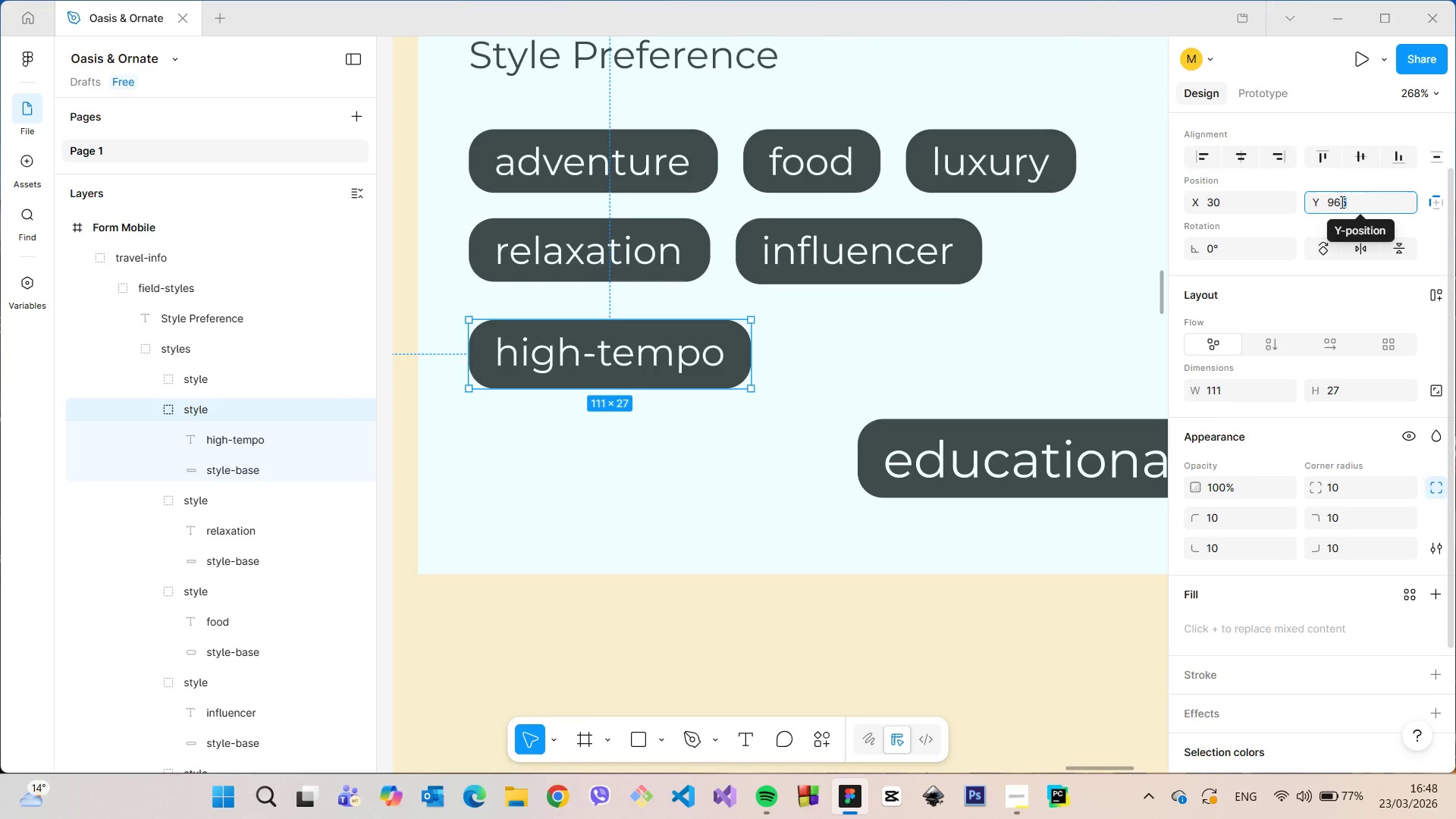 
key(0)
 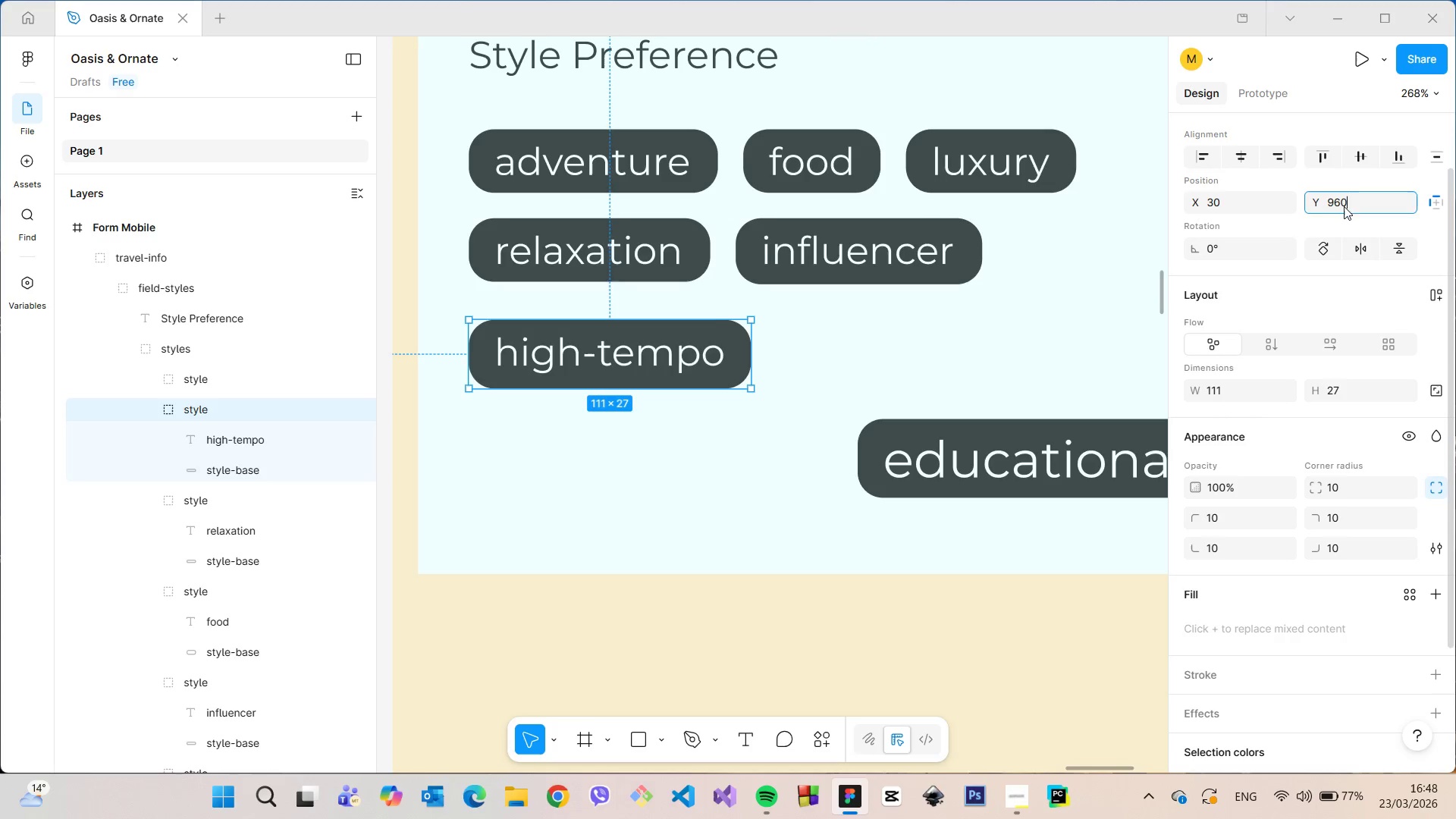 
key(Enter)
 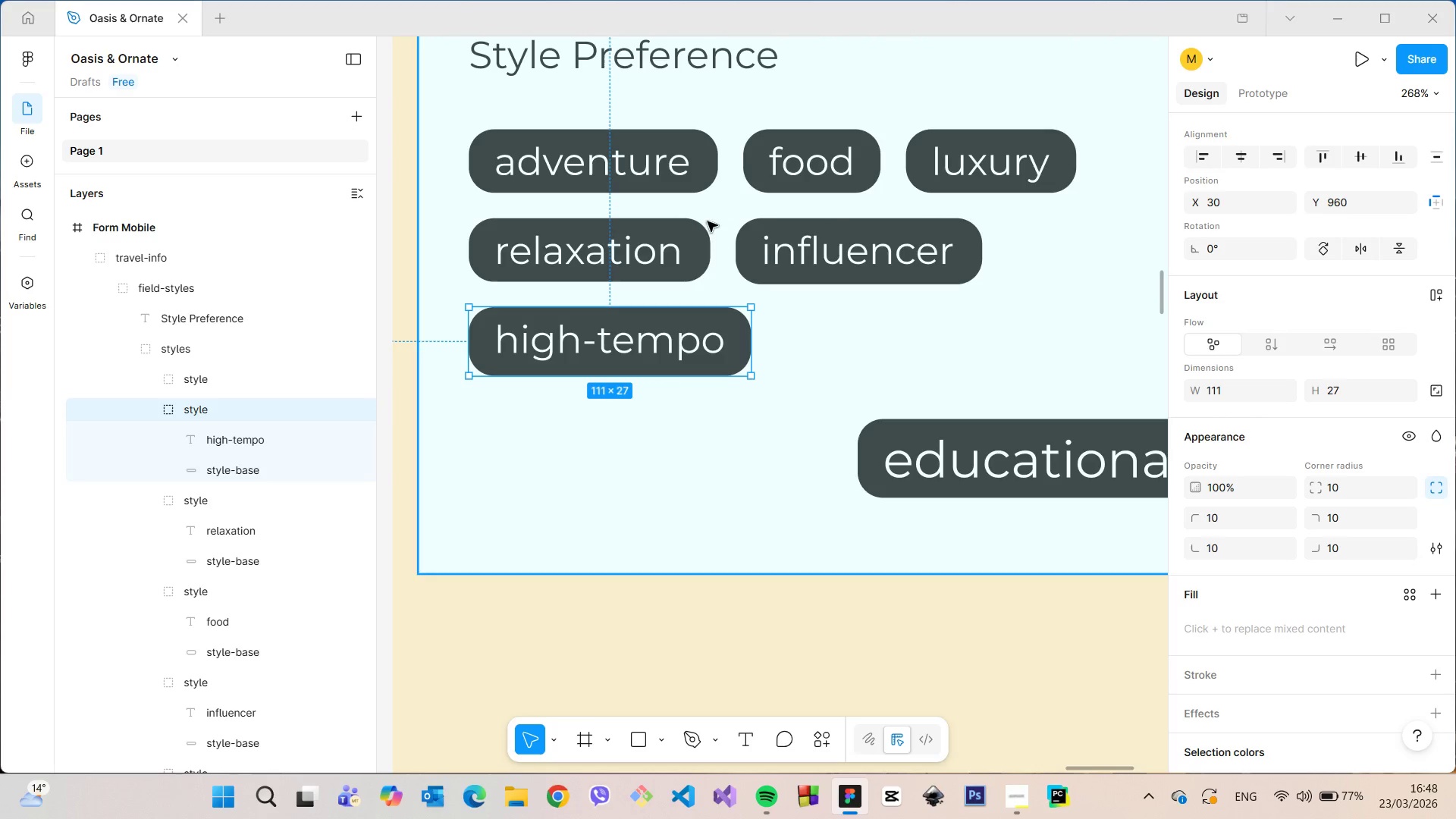 
hold_key(key=AltLeft, duration=1.19)
 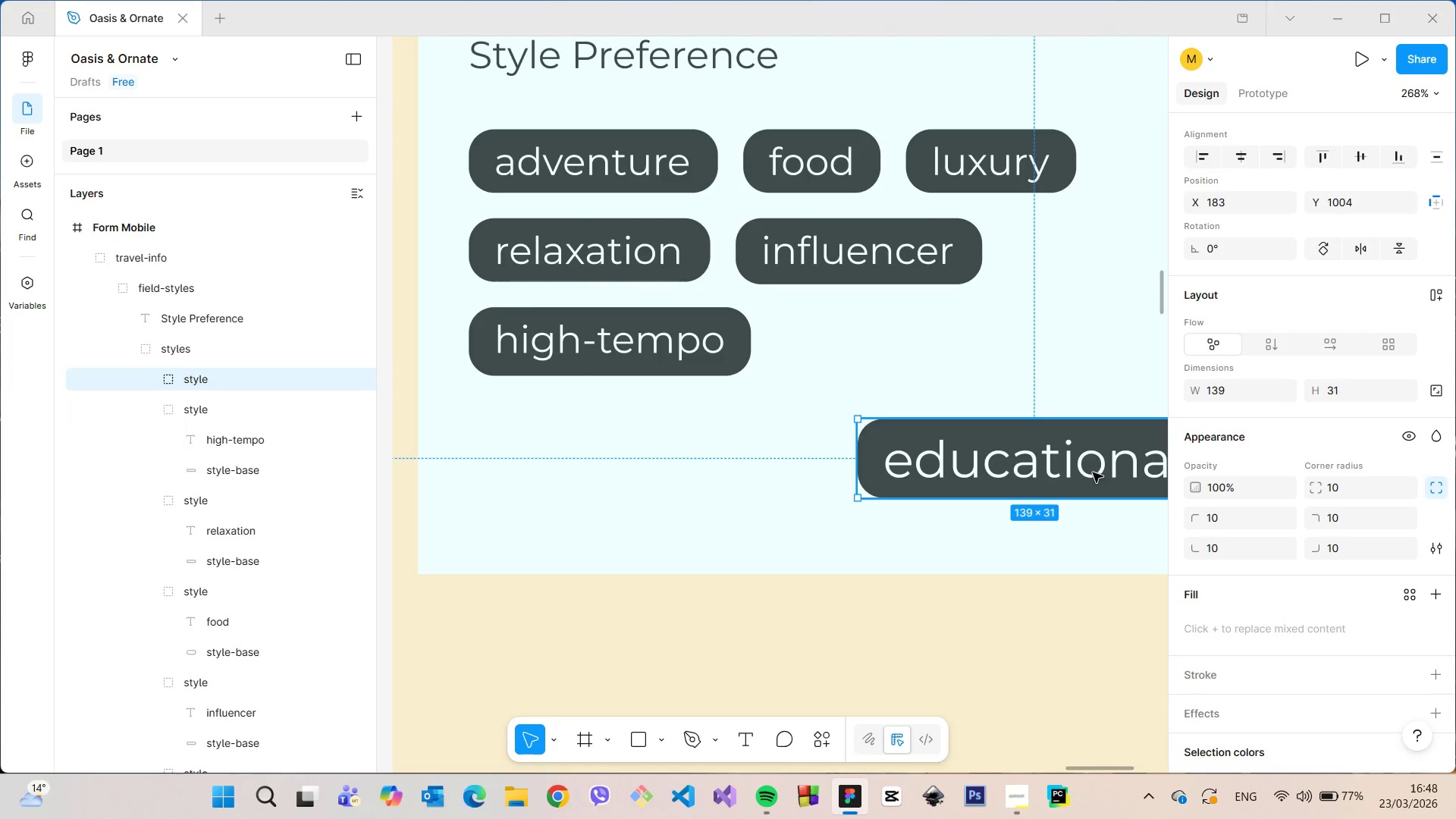 
triple_click([1092, 472])
 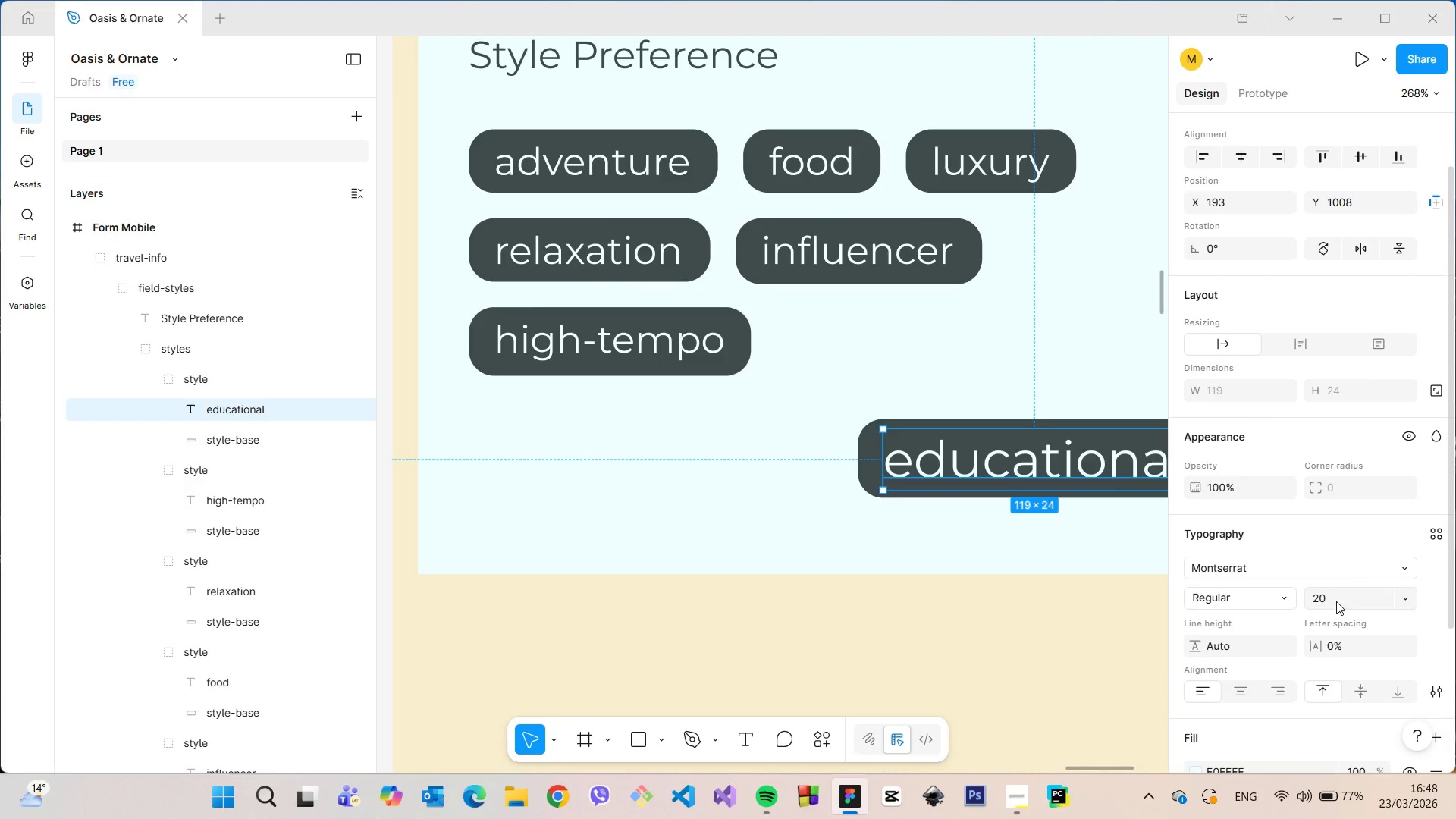 
left_click([1336, 601])
 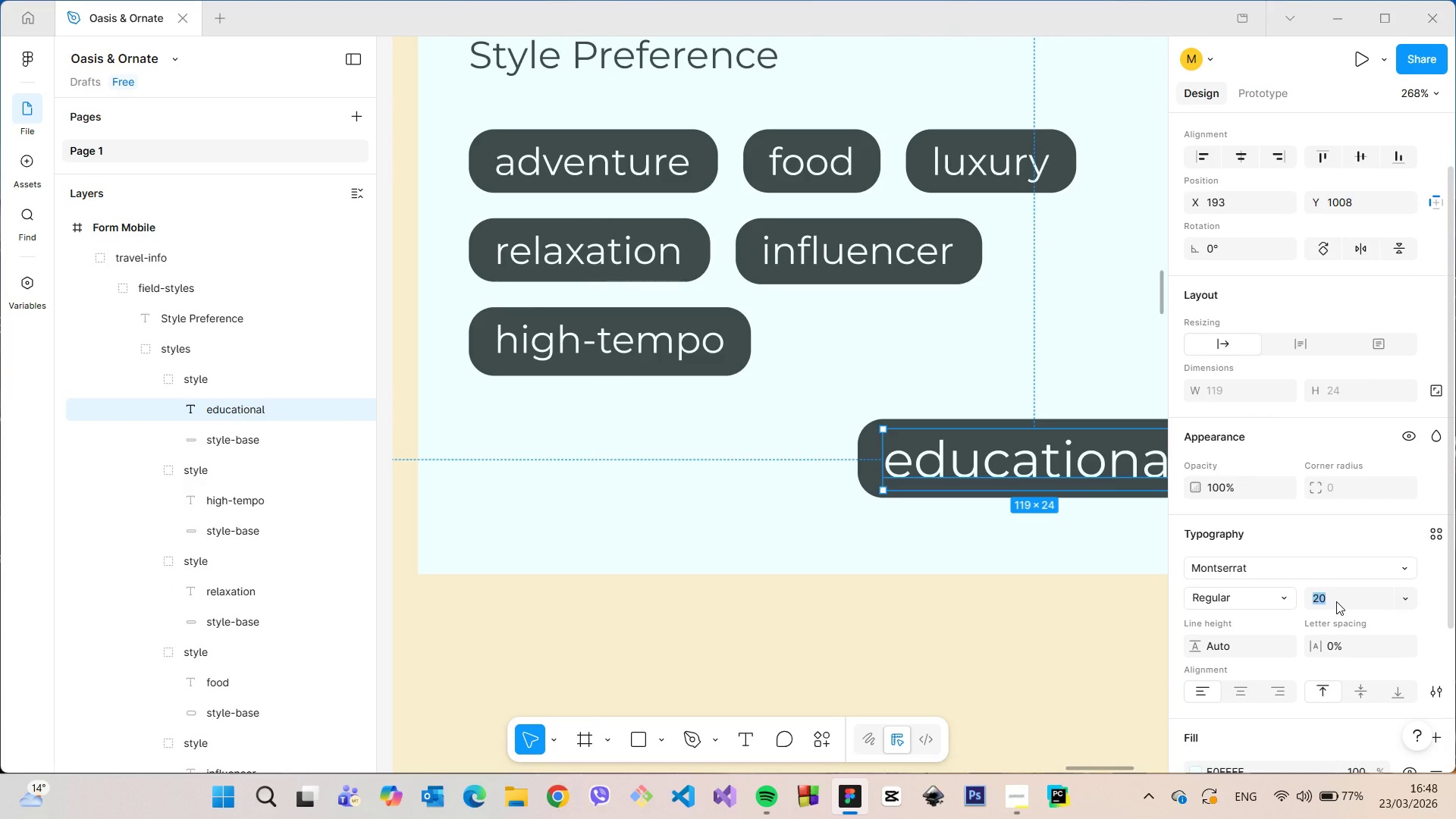 
type(15)
 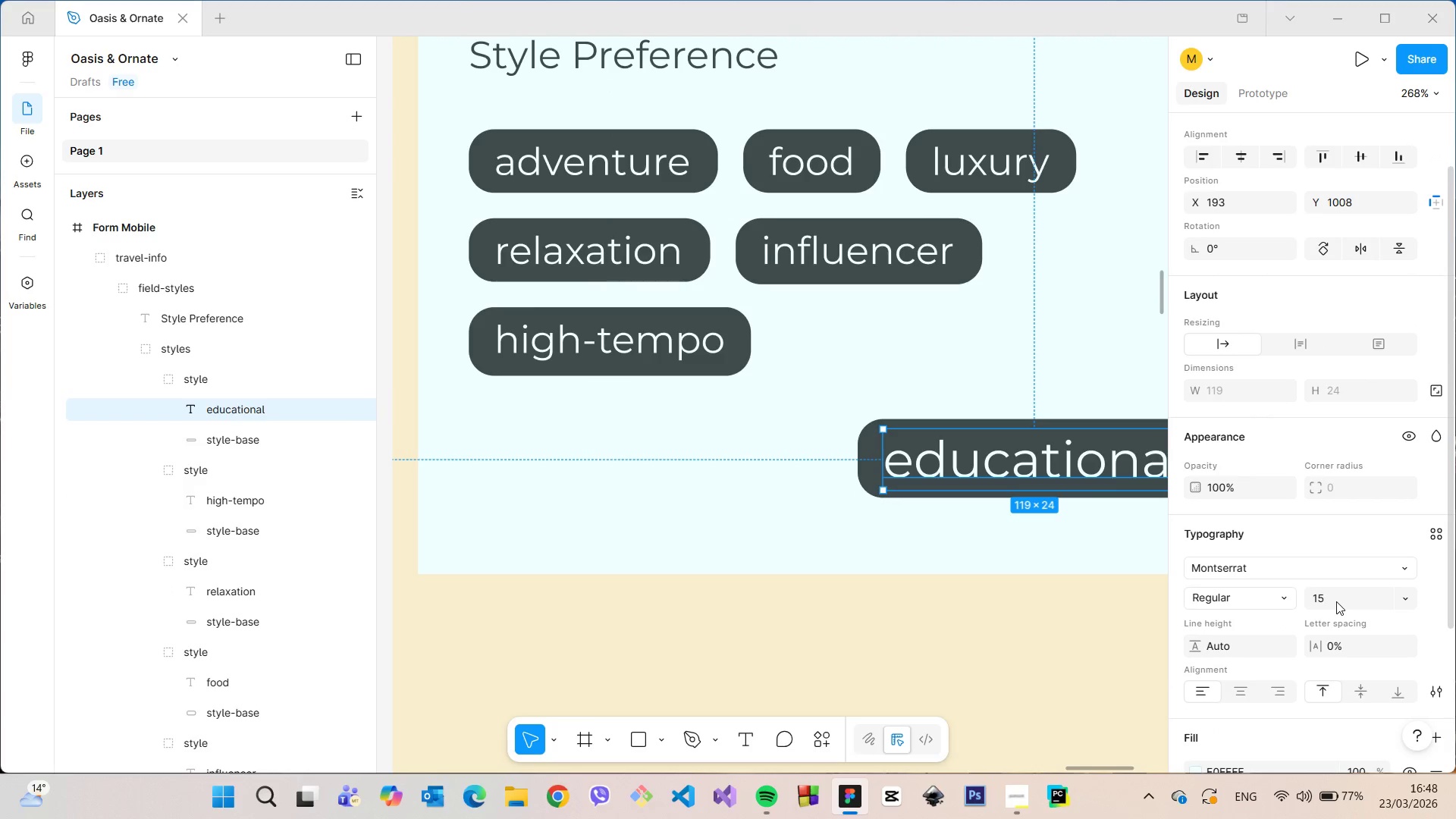 
key(Enter)
 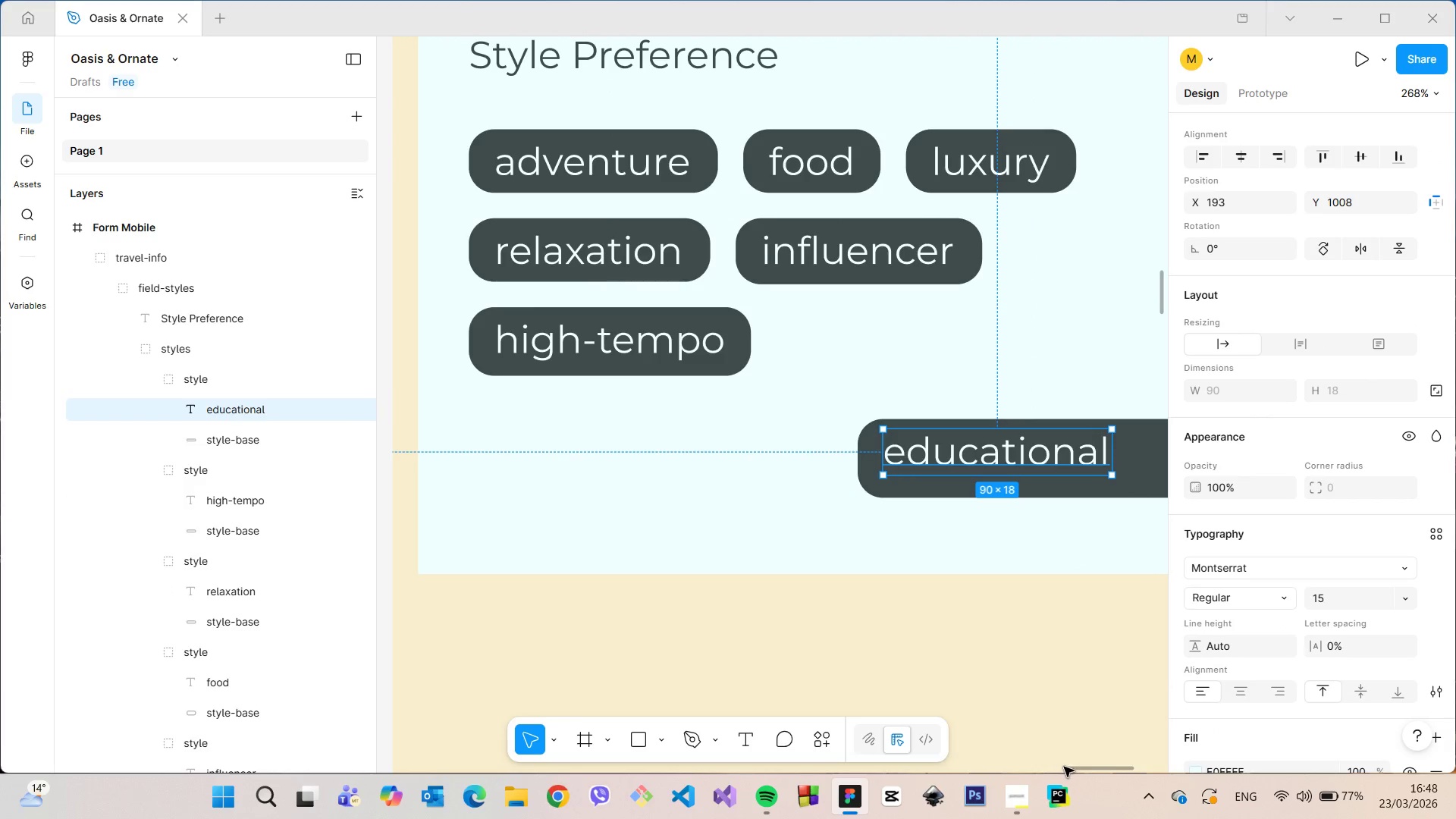 
left_click_drag(start_coordinate=[1068, 768], to_coordinate=[1092, 773])
 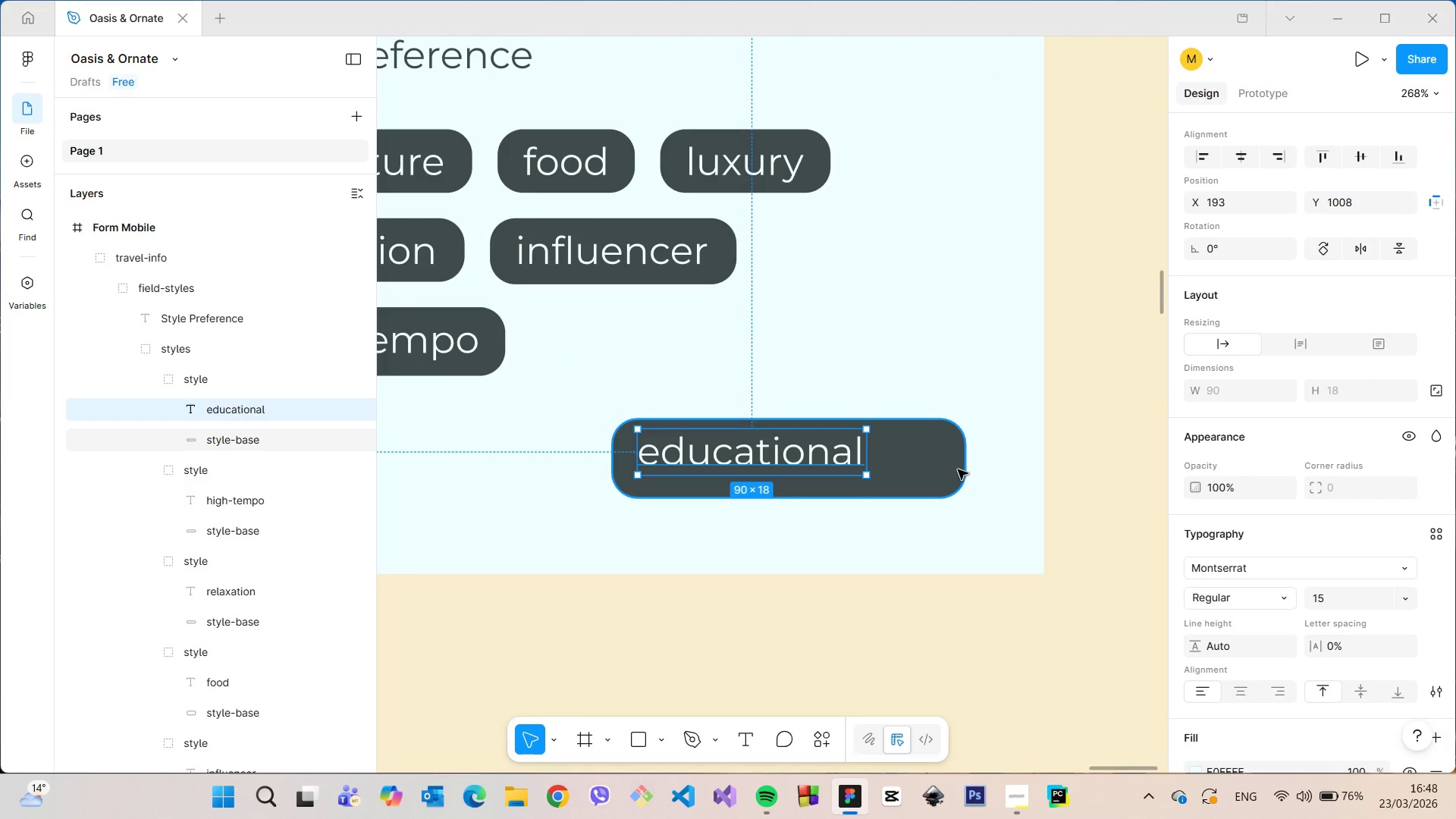 
left_click([958, 469])
 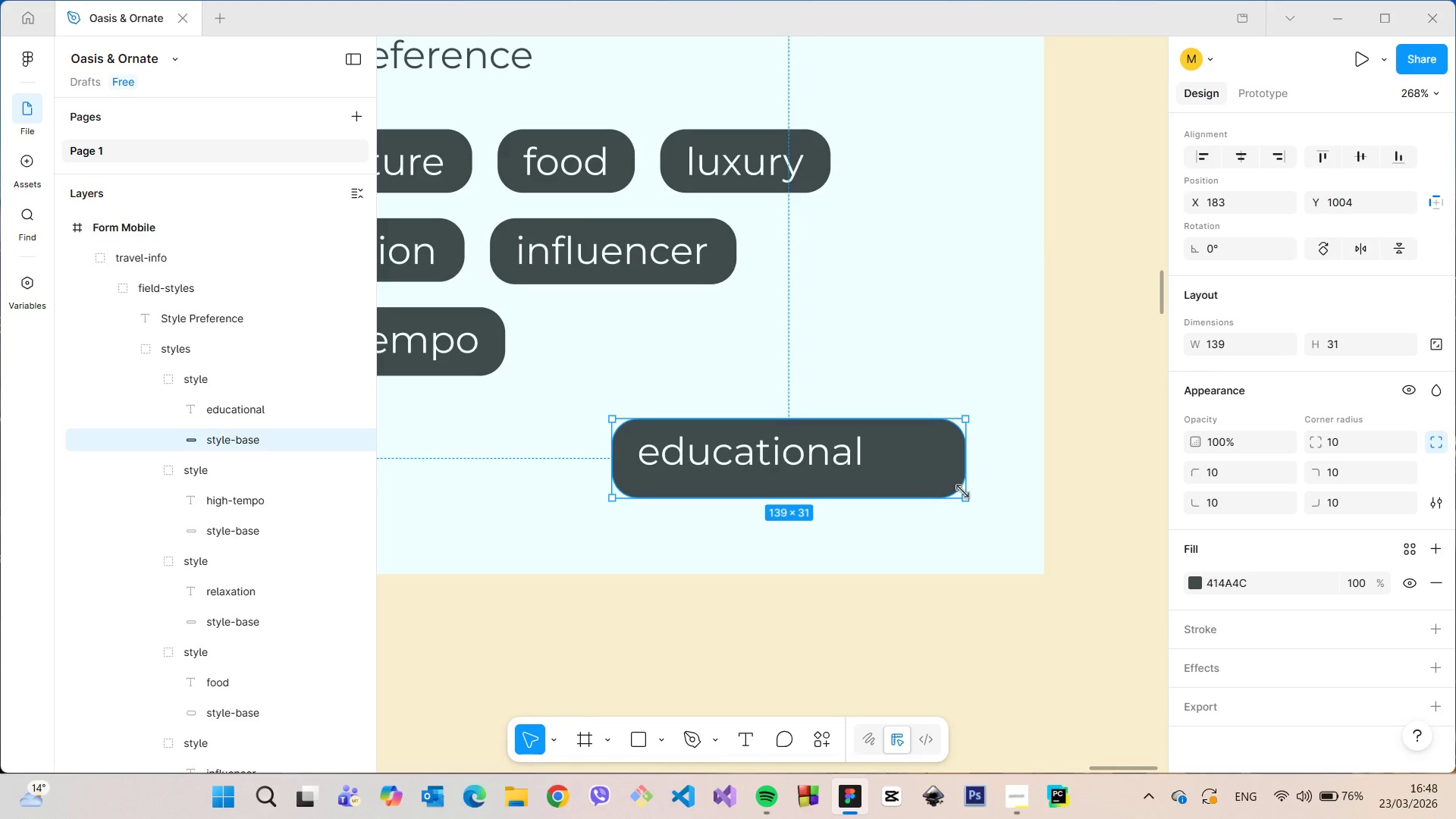 
left_click_drag(start_coordinate=[963, 496], to_coordinate=[891, 482])
 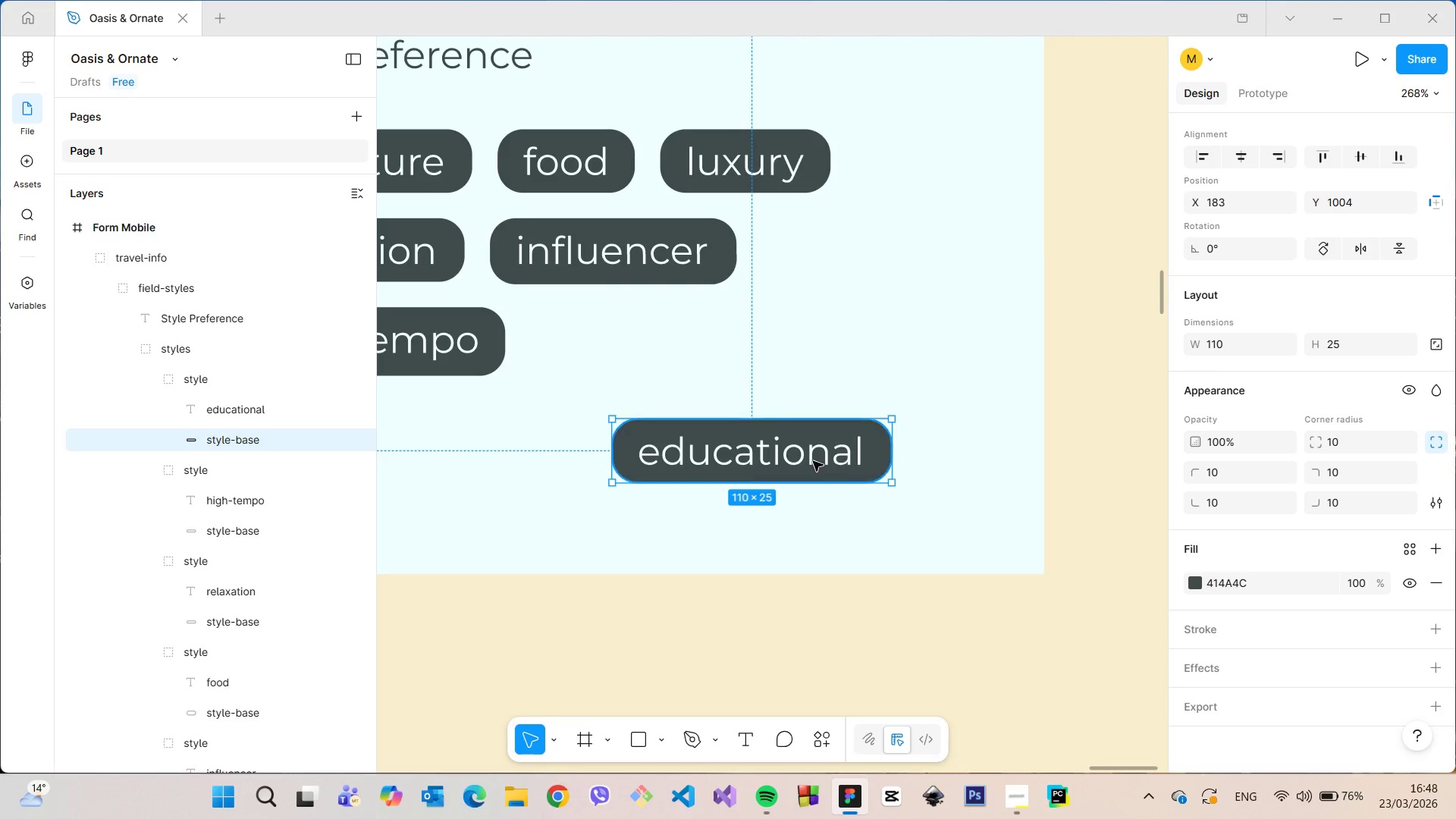 
hold_key(key=AltLeft, duration=1.22)
 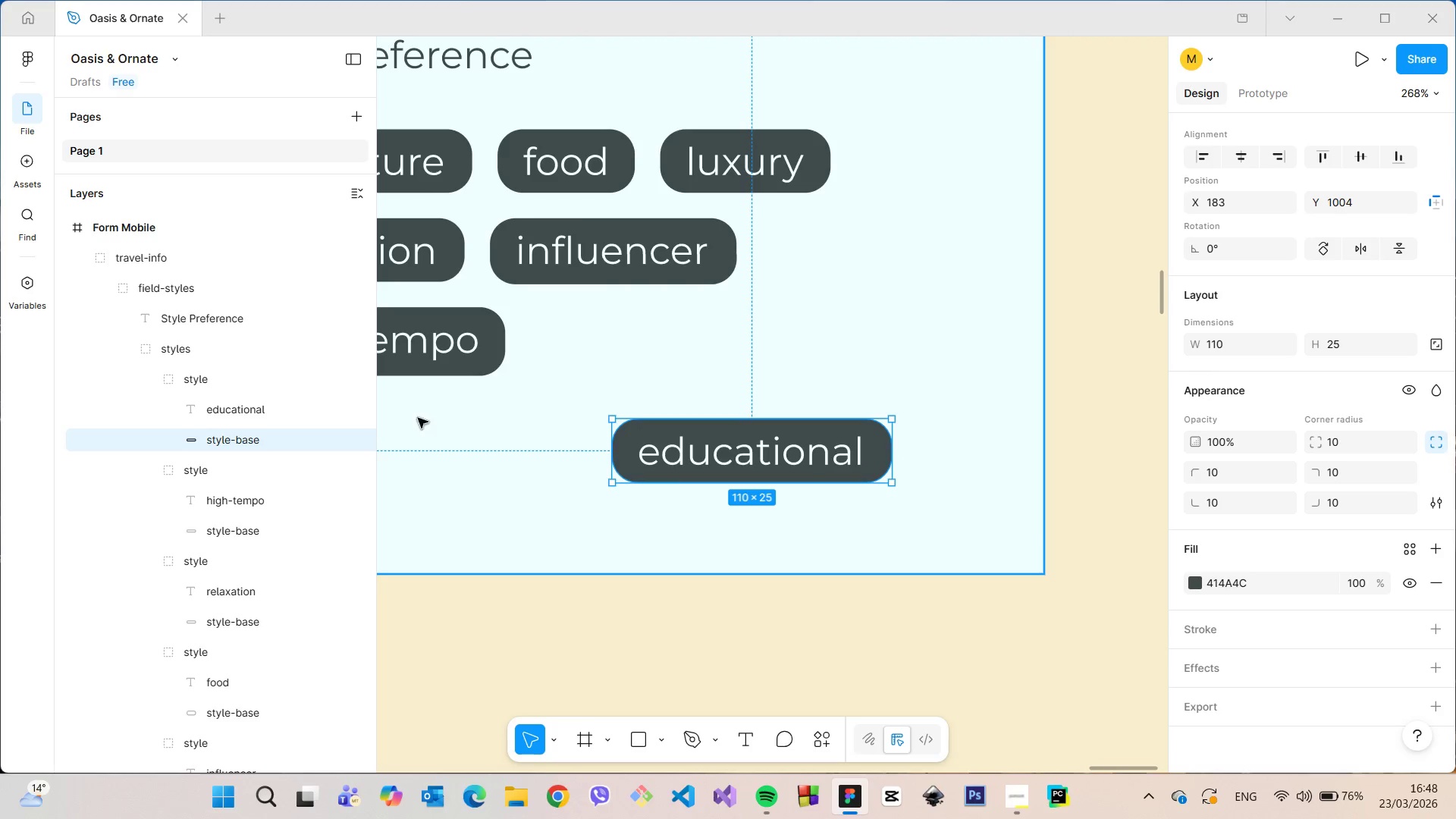 
hold_key(key=AltLeft, duration=5.28)
left_click_drag(start_coordinate=[267, 389], to_coordinate=[271, 388])
 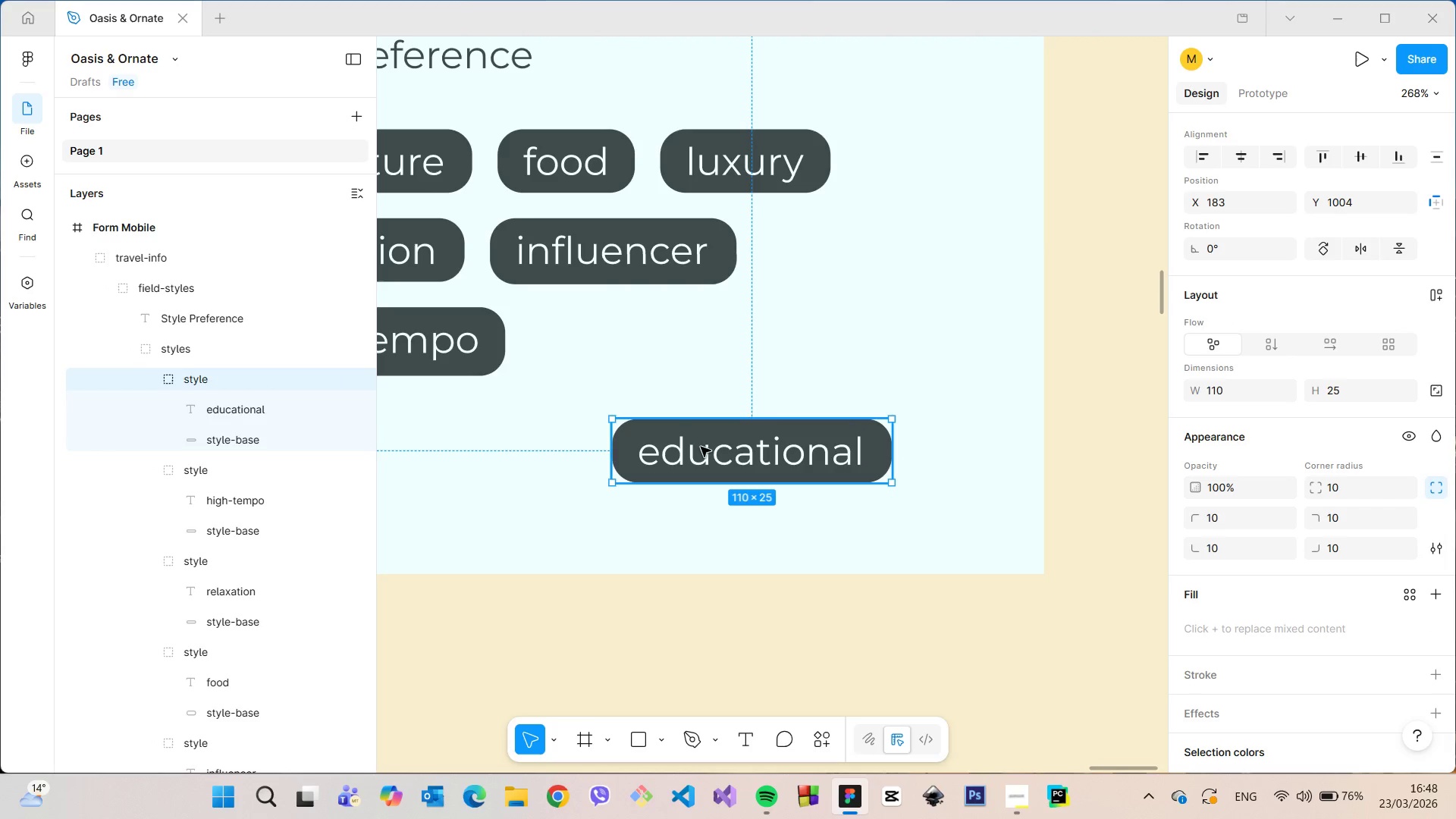 
left_click_drag(start_coordinate=[721, 452], to_coordinate=[644, 343])
 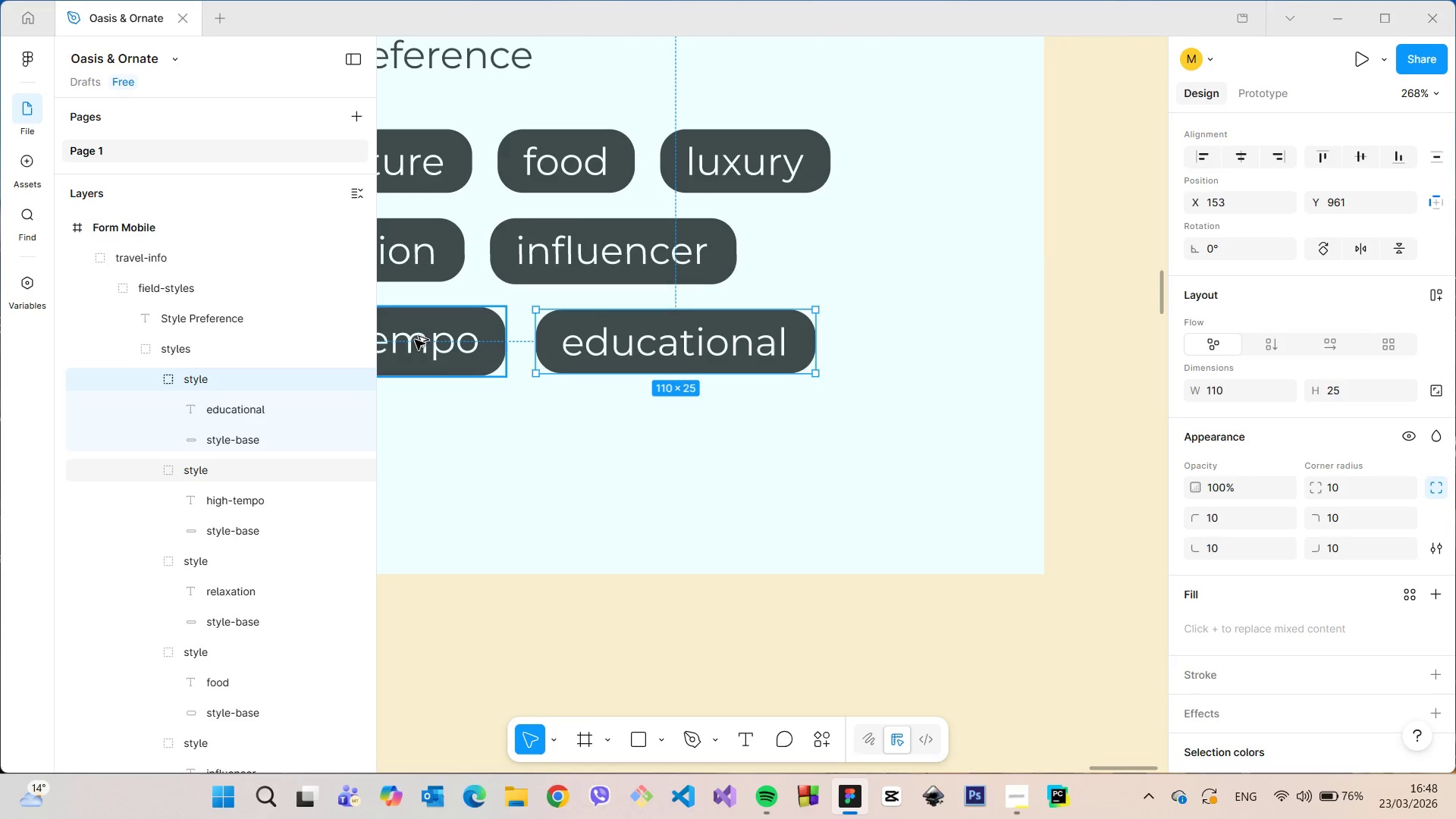 
hold_key(key=AltLeft, duration=0.5)
 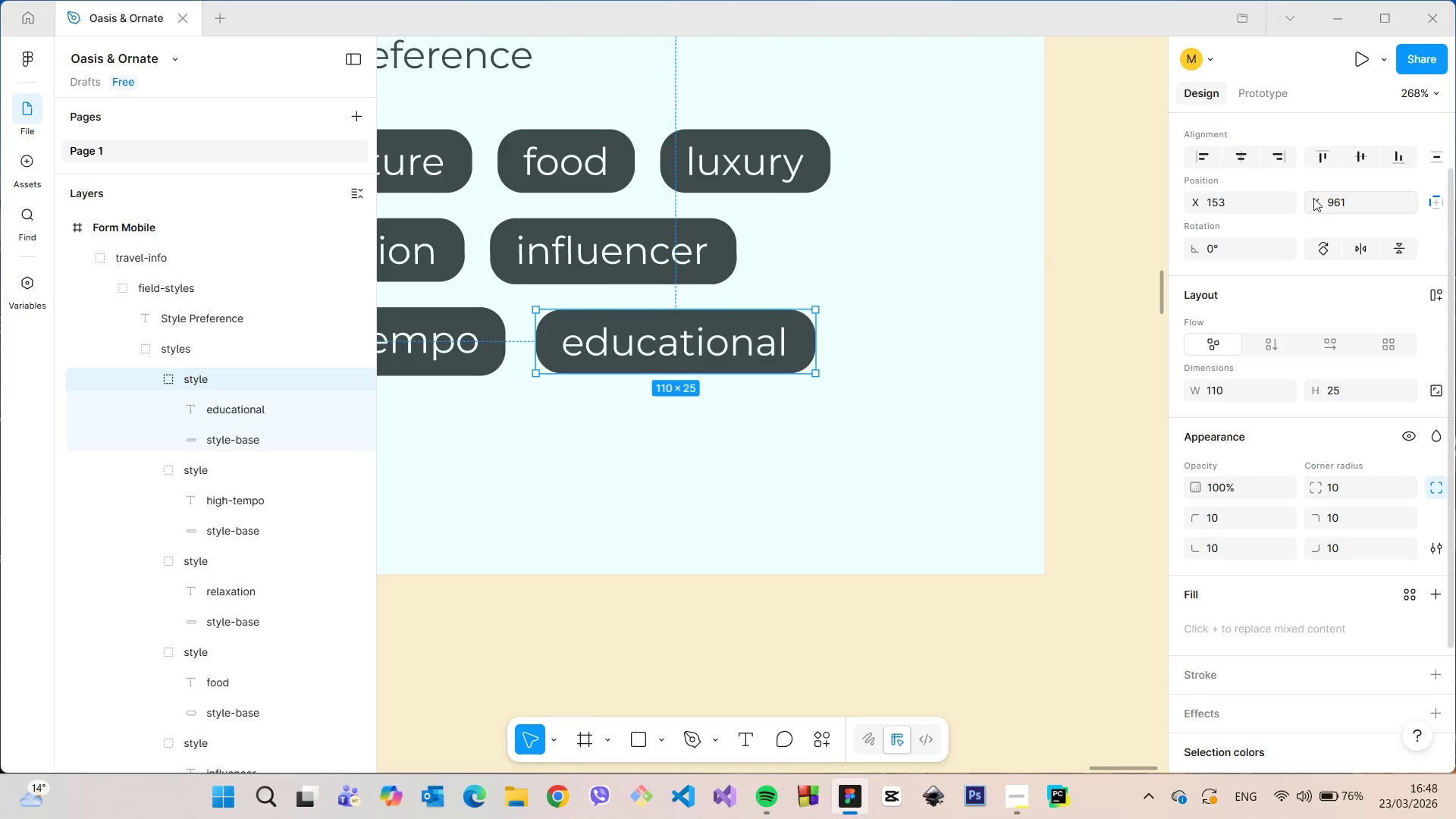 
left_click([1217, 207])
 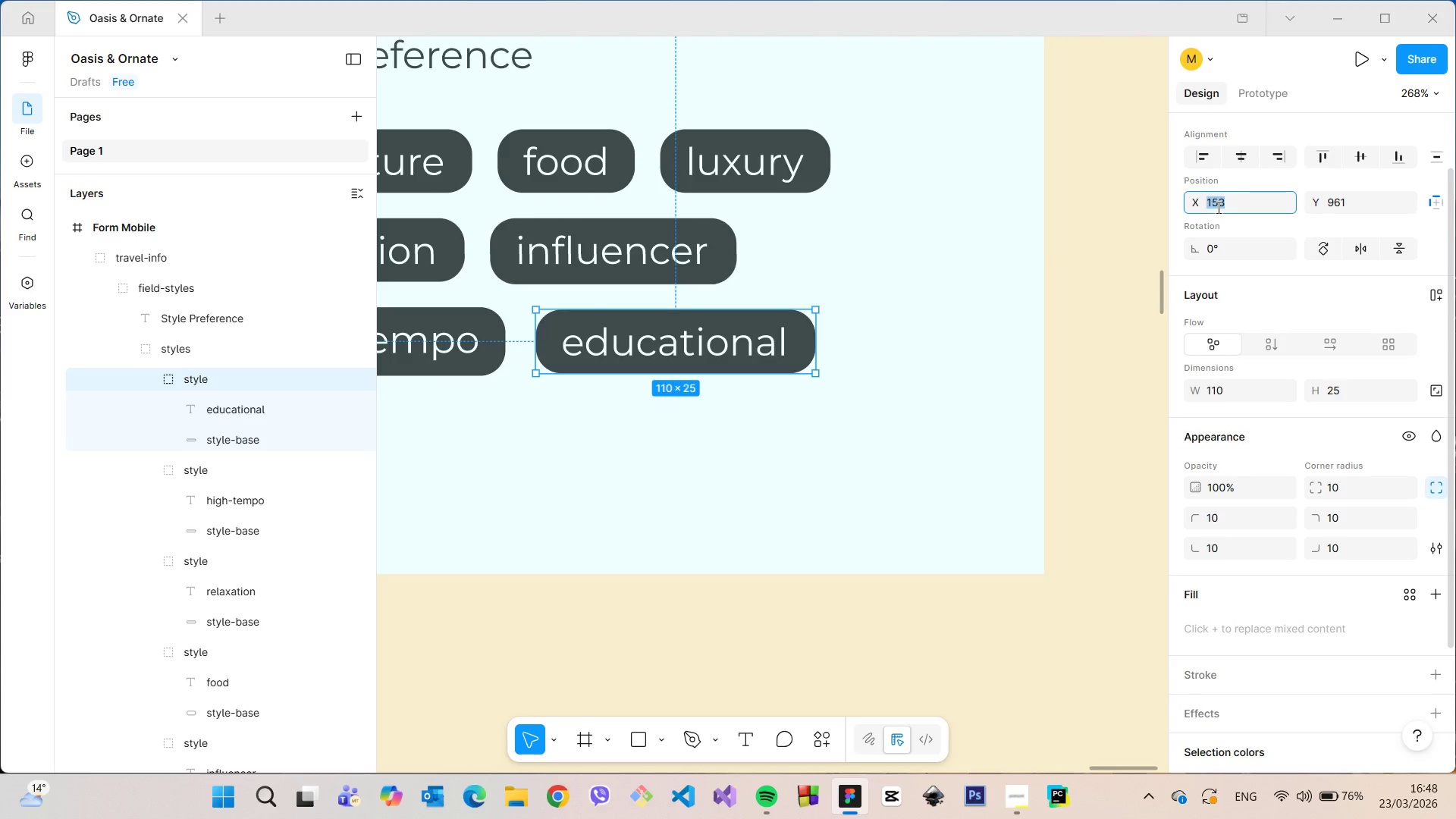 
key(ArrowDown)
 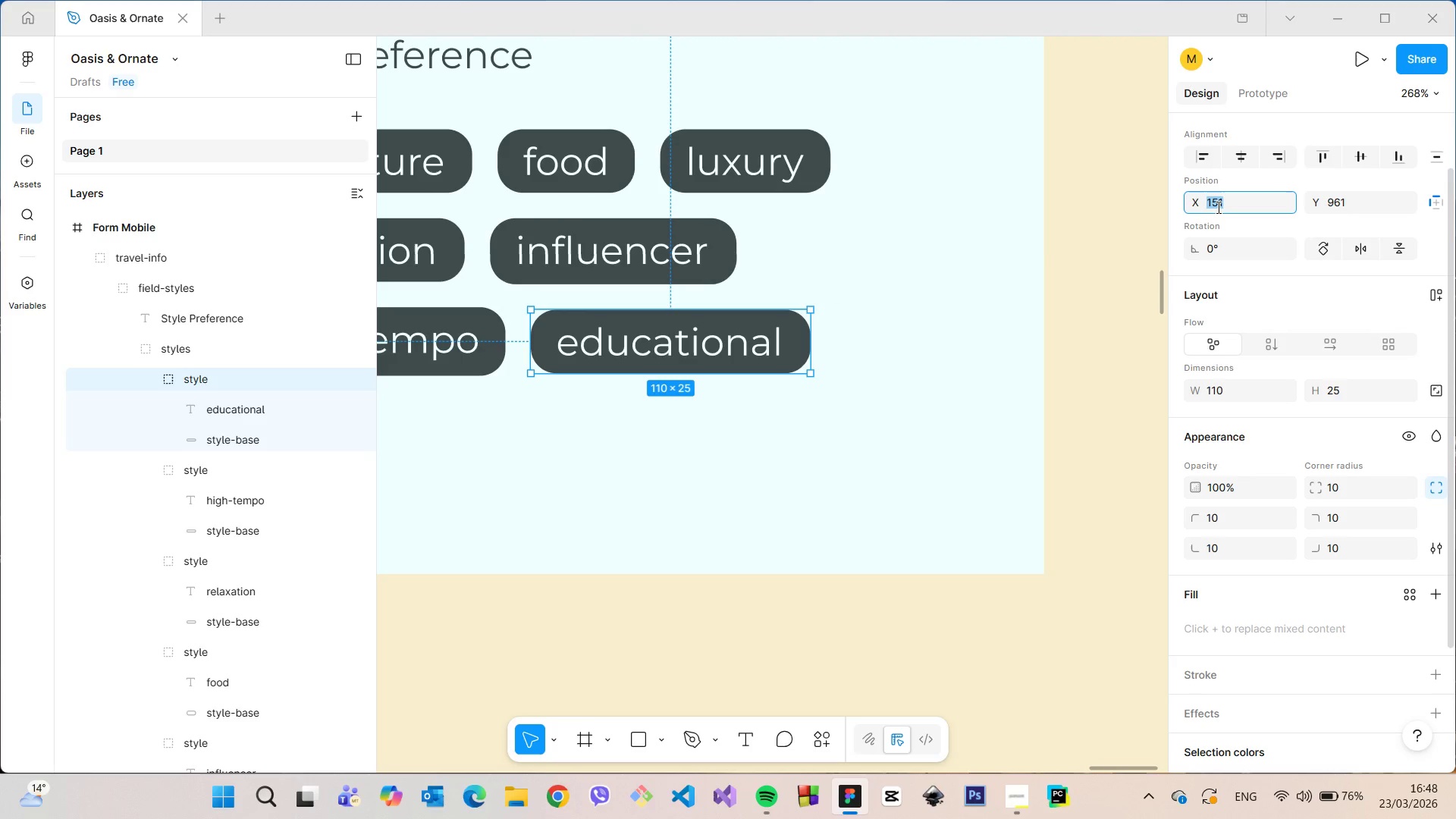 
key(ArrowDown)
 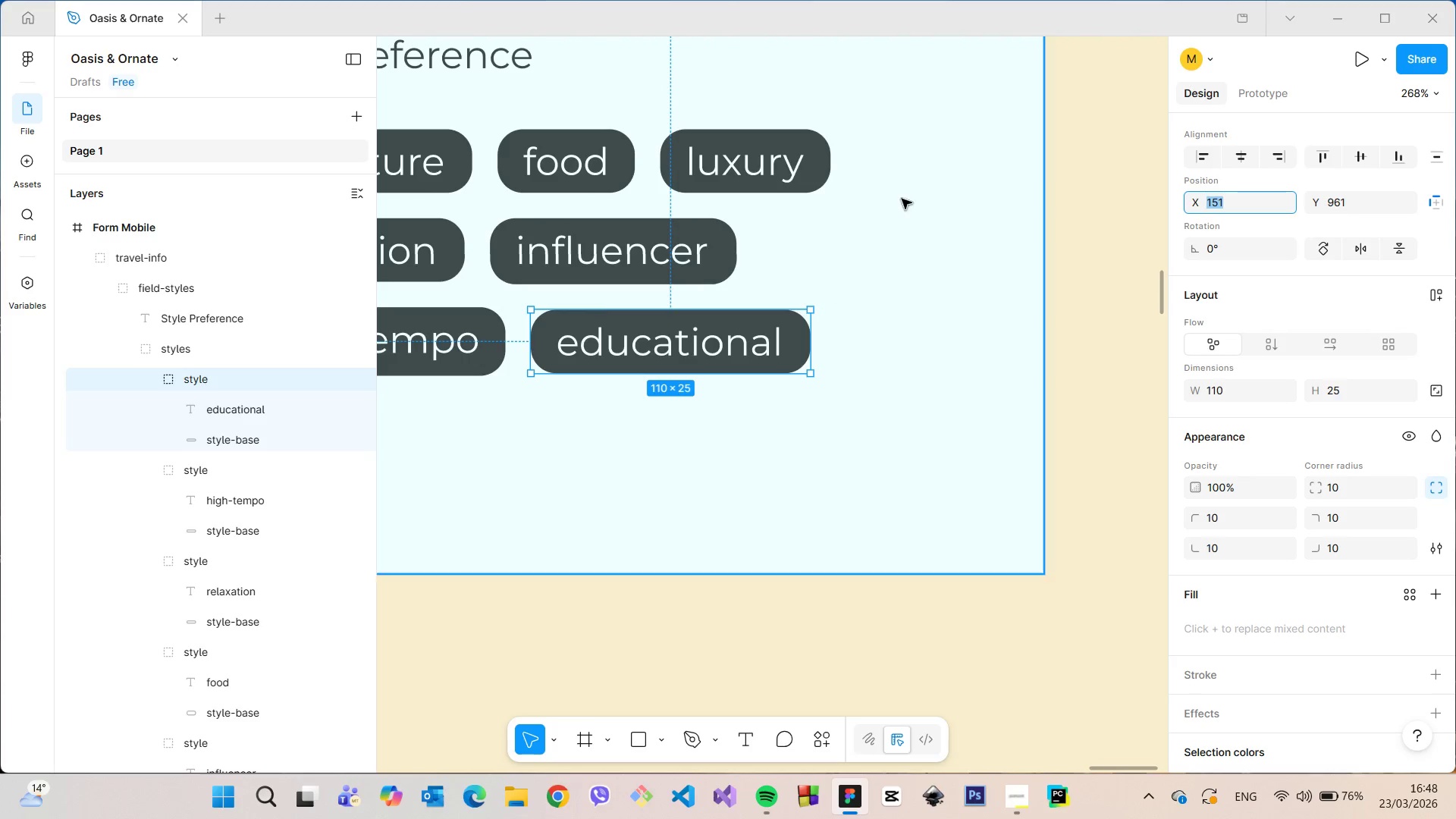 
hold_key(key=AltLeft, duration=1.0)
 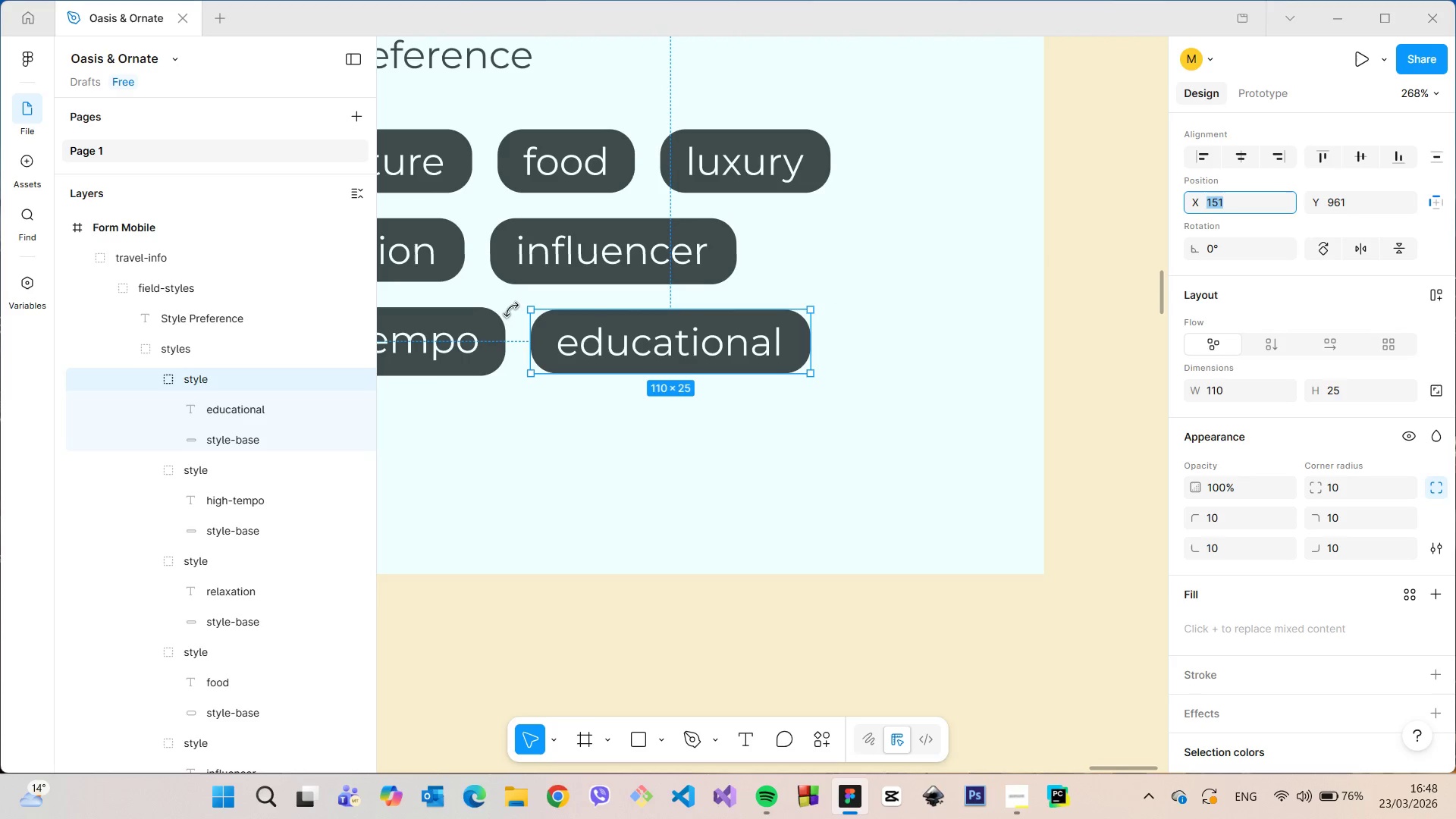 
hold_key(key=AltLeft, duration=0.48)
 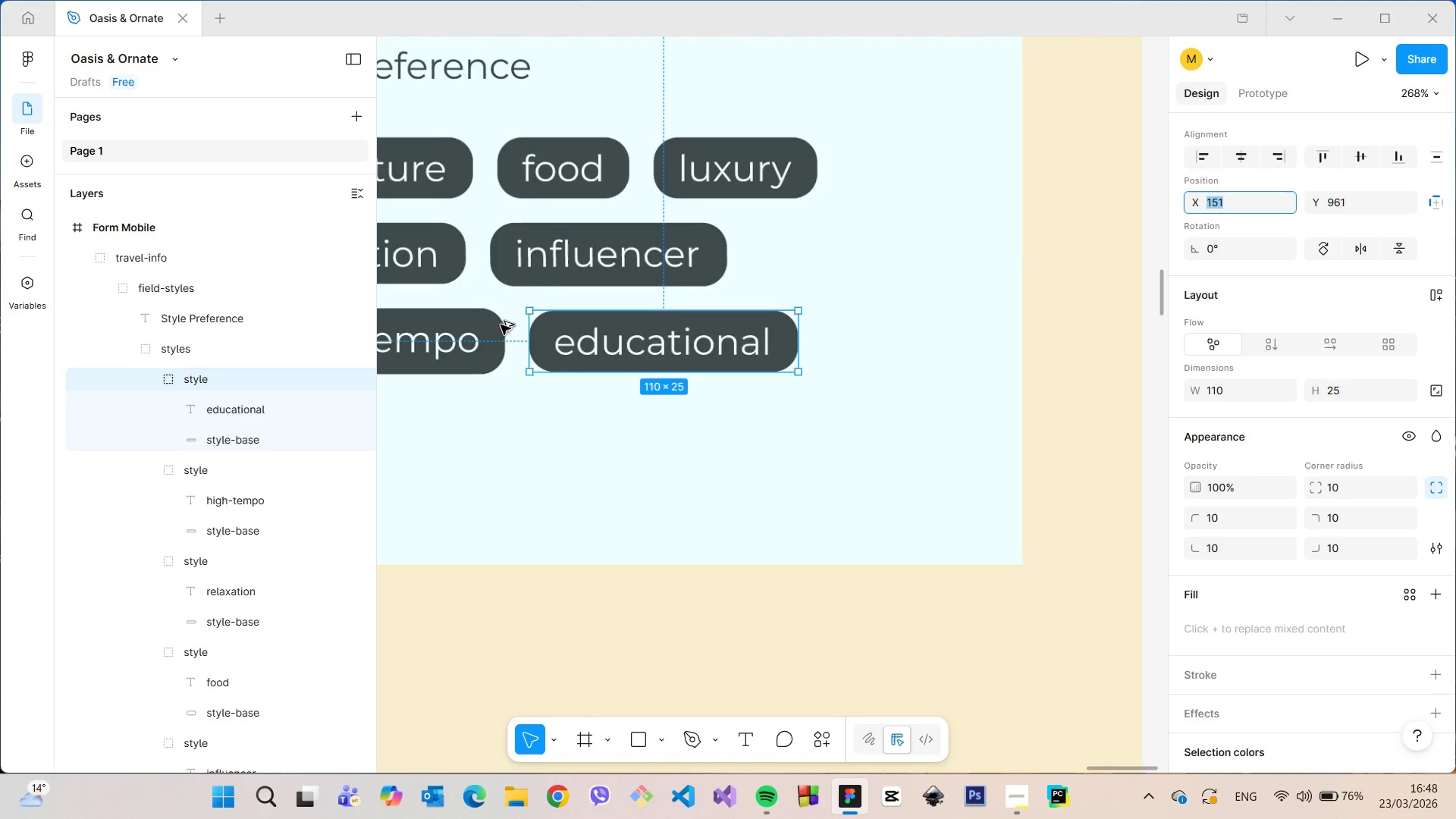 
scroll: coordinate [500, 325], scroll_direction: down, amount: 20.0
 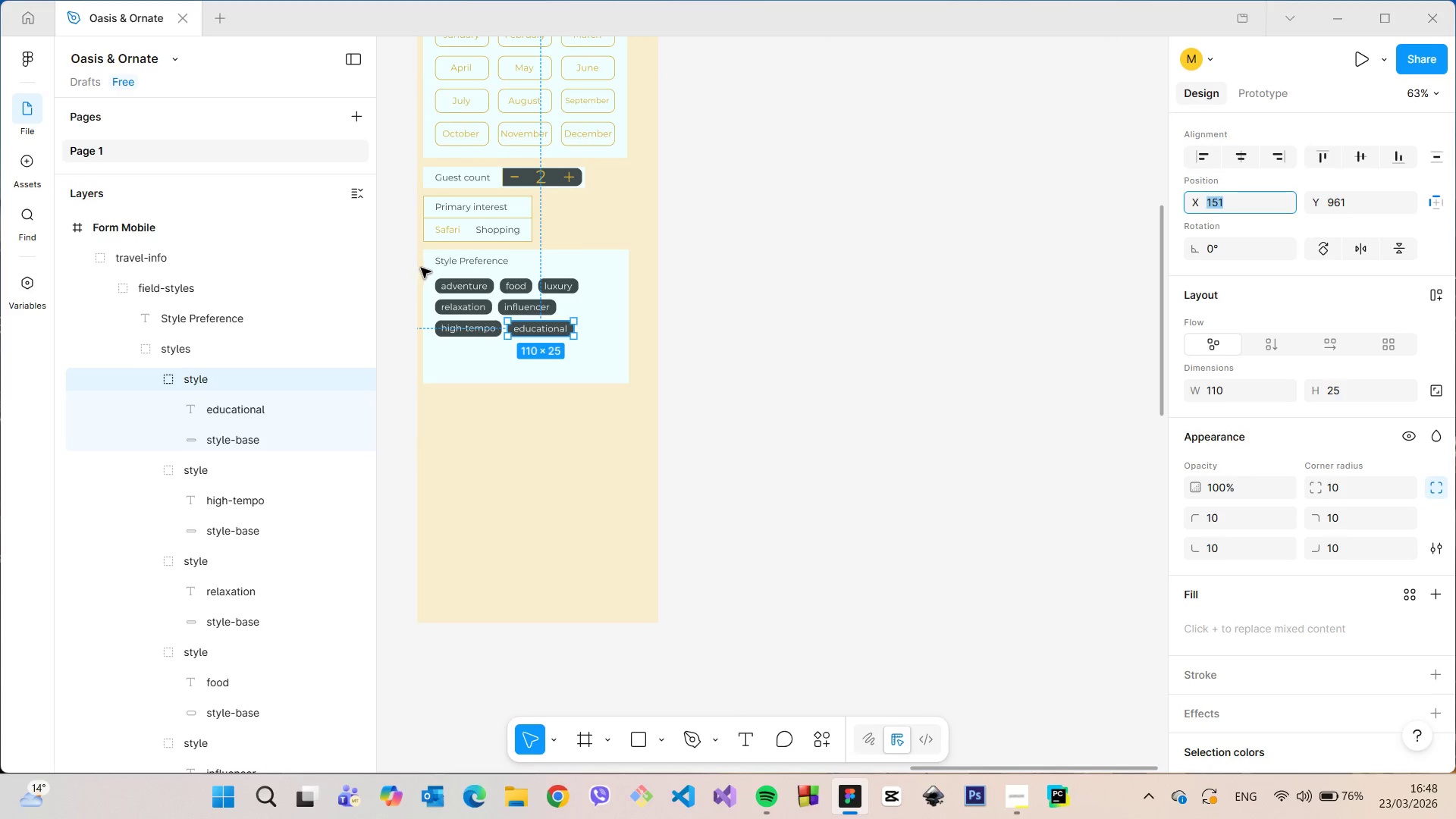 
left_click([425, 268])
 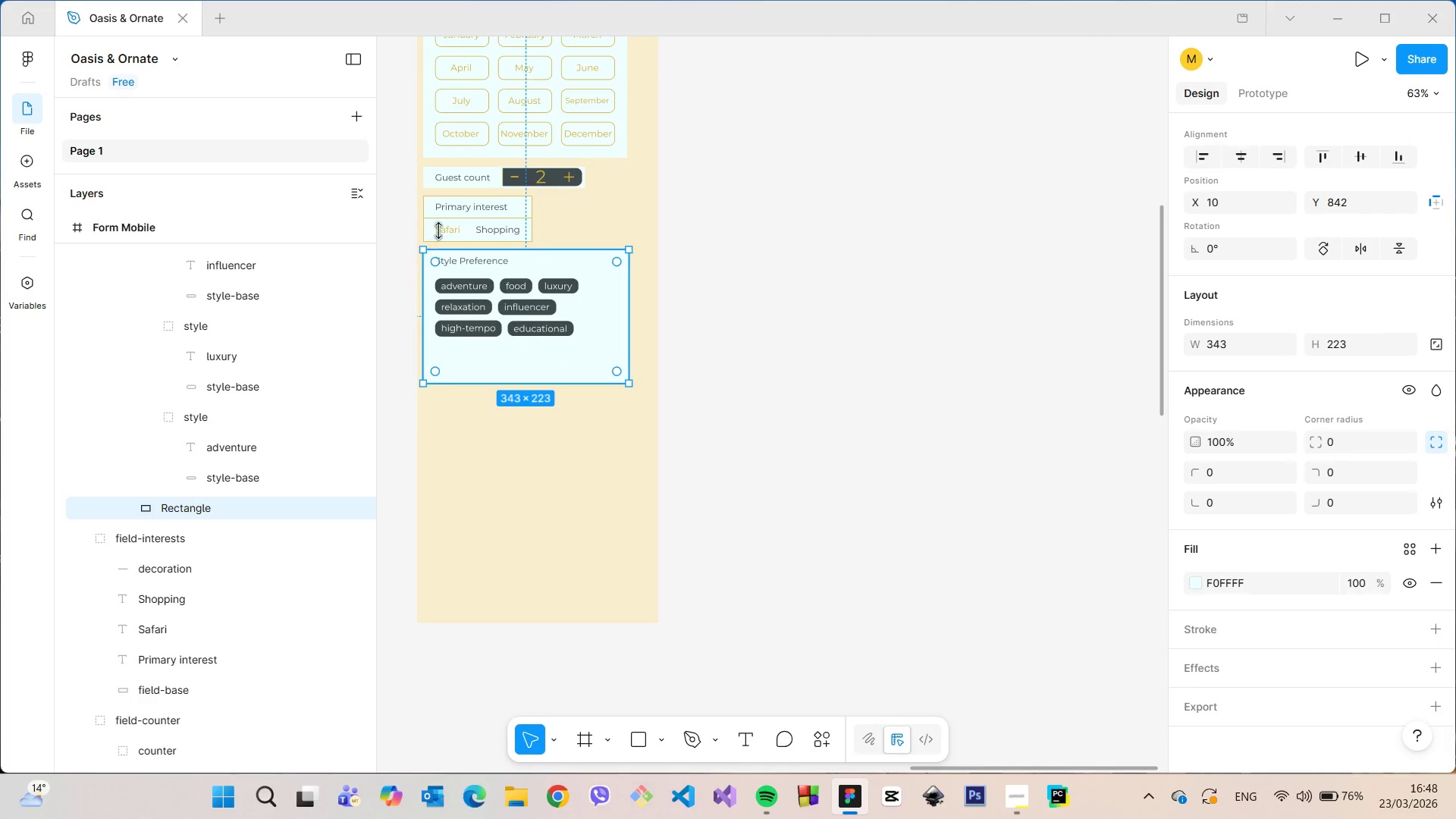 
hold_key(key=AltLeft, duration=0.48)
 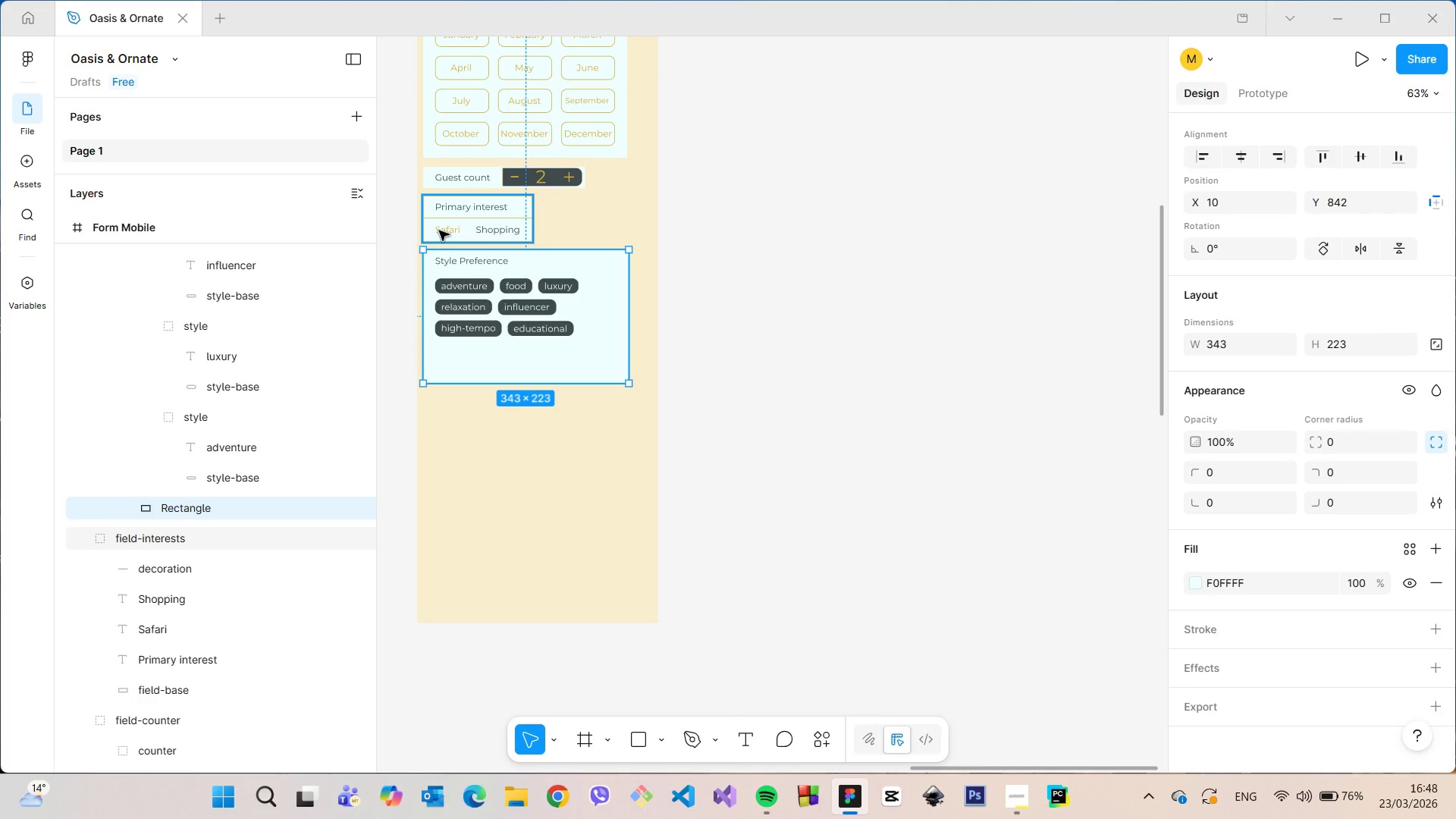 
left_click([439, 231])
 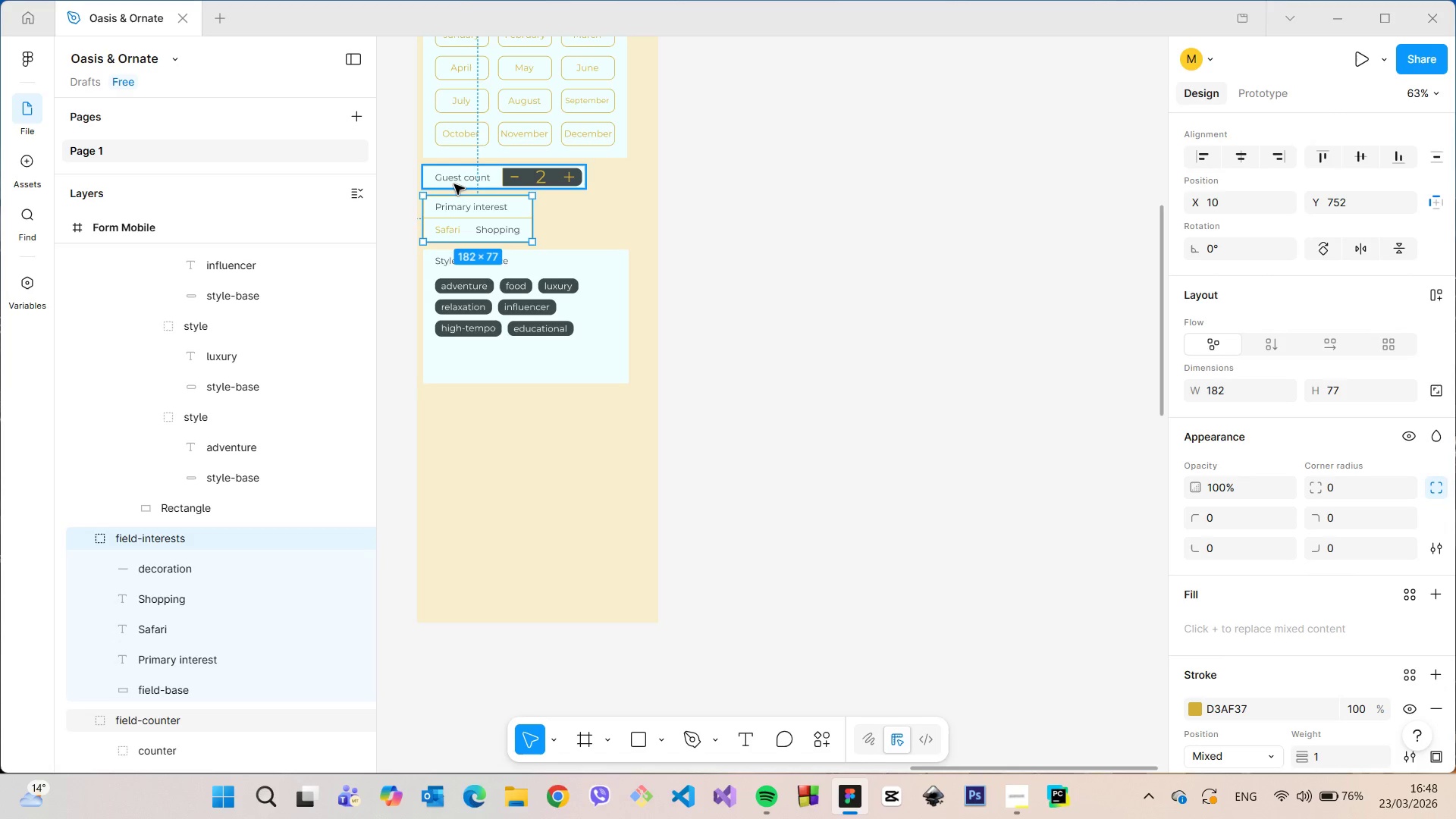 
hold_key(key=AltLeft, duration=0.38)
 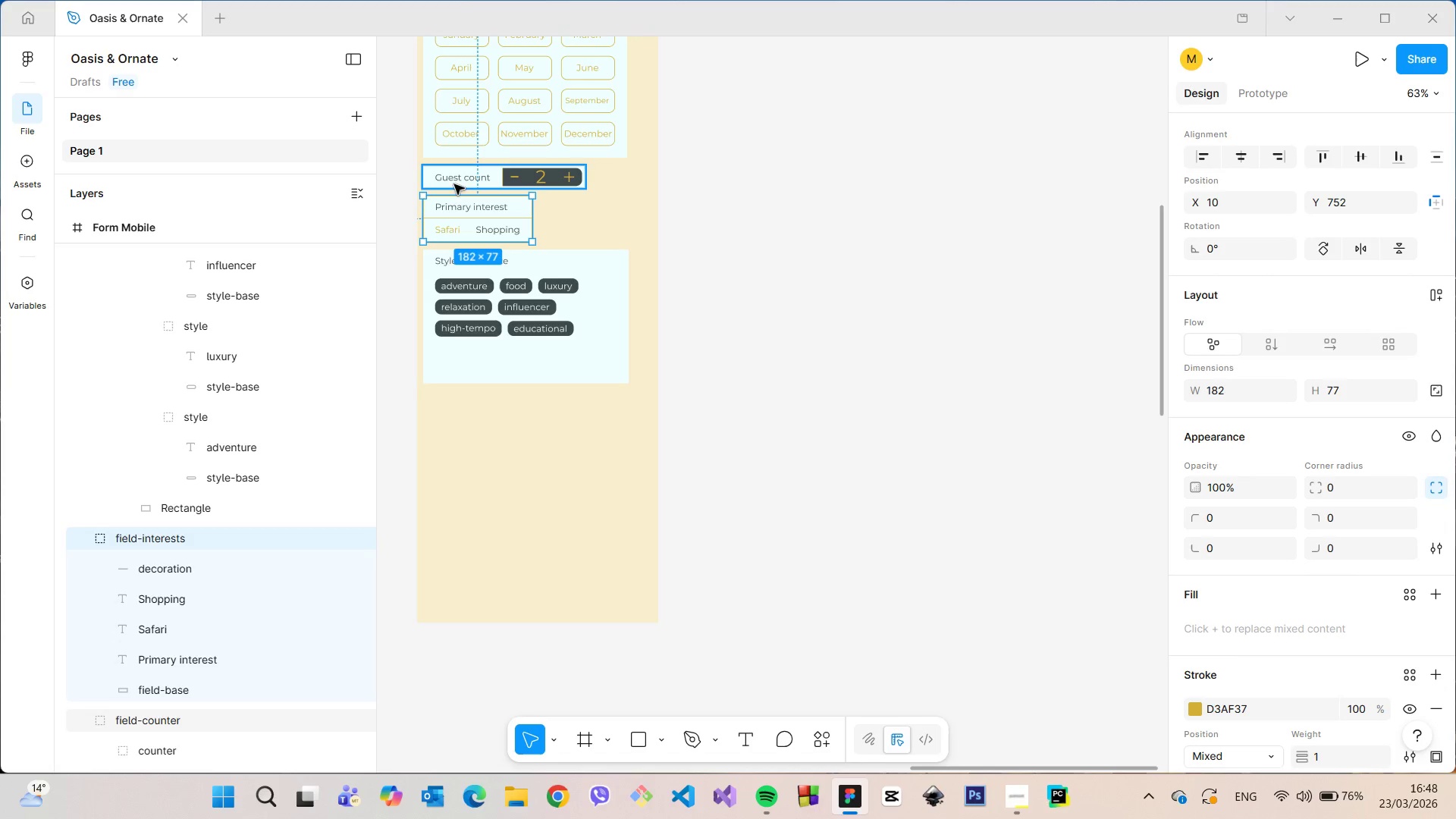 
left_click([454, 184])
 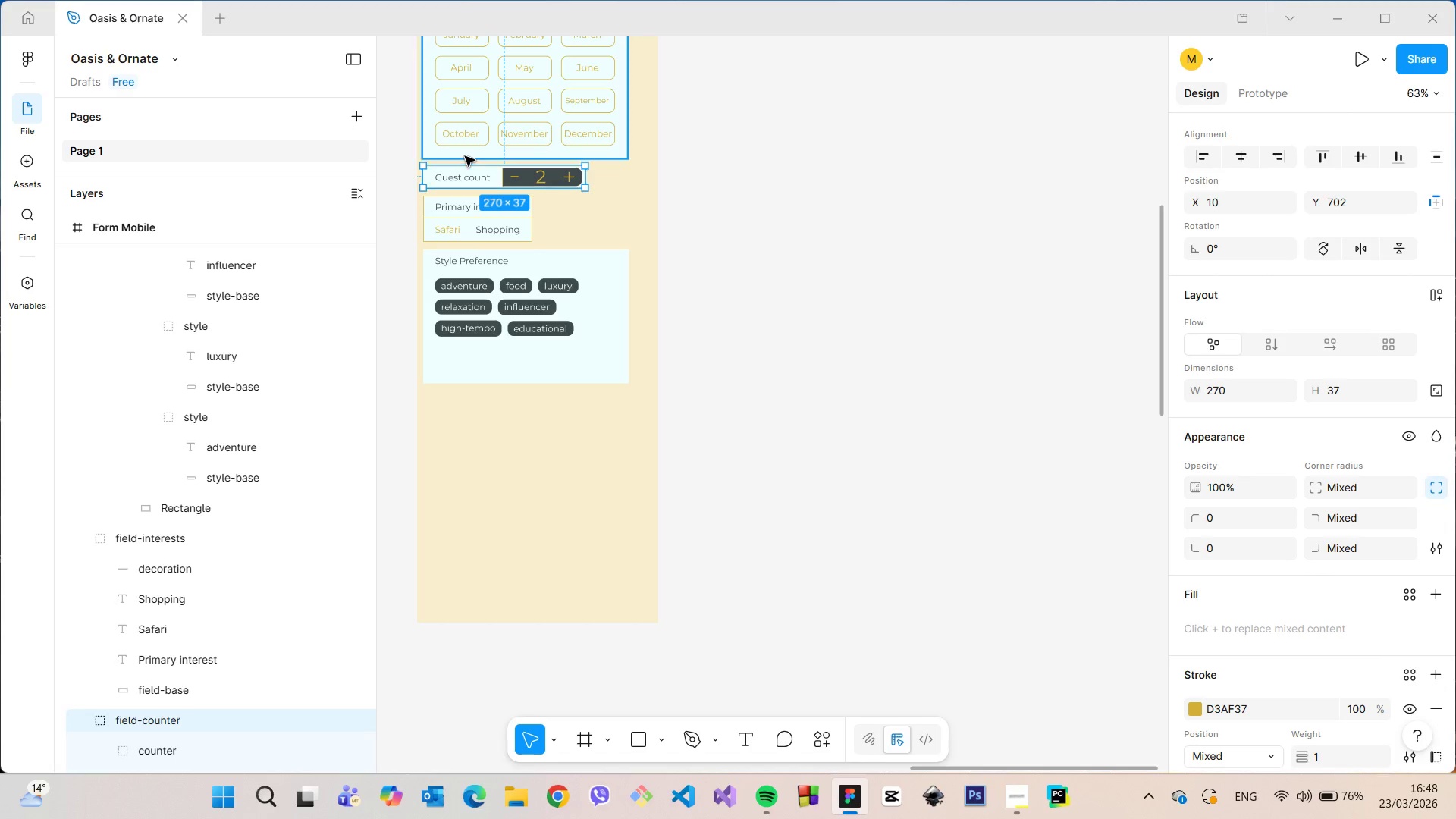 
hold_key(key=AltLeft, duration=0.33)
 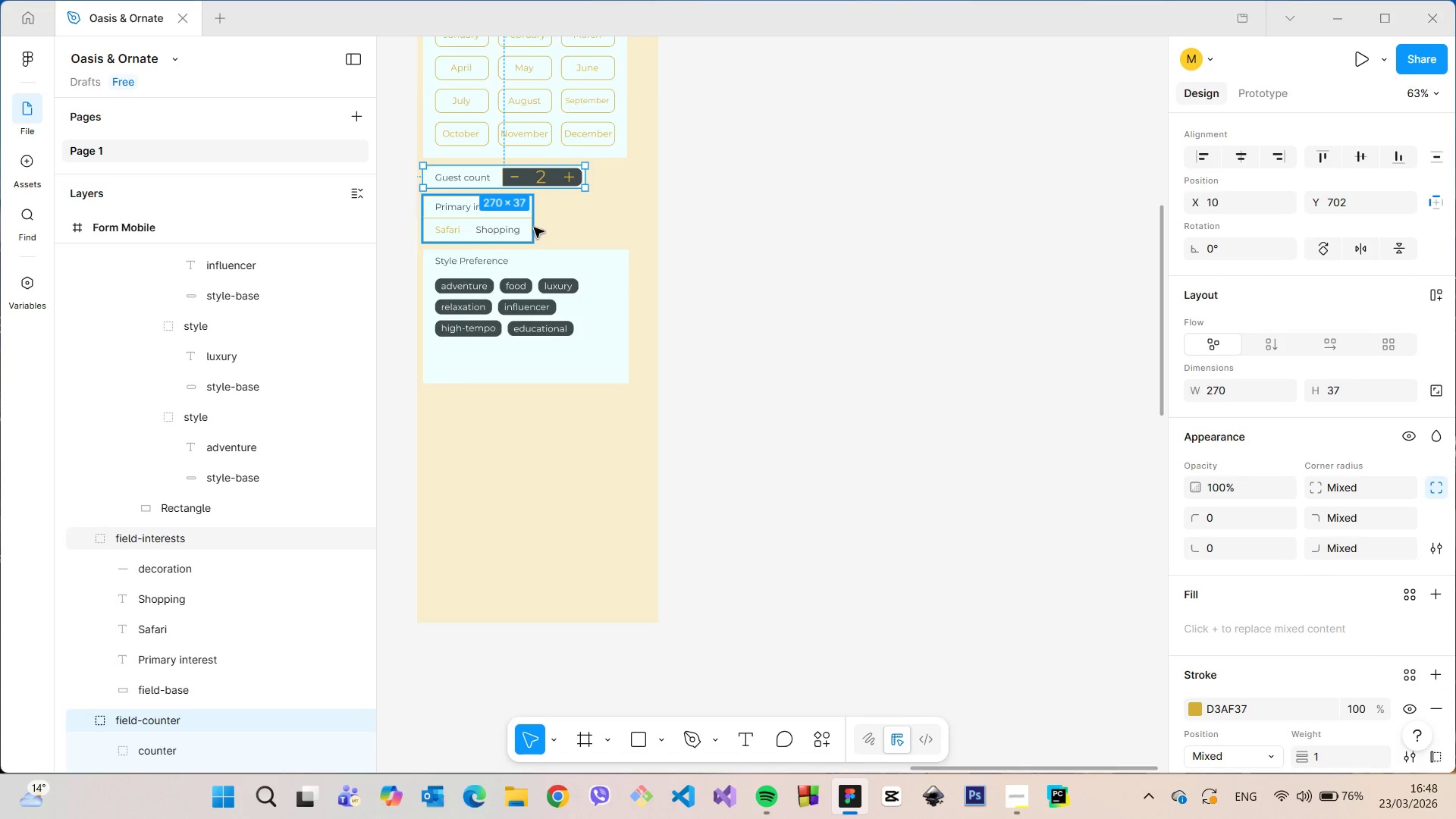 
scroll: coordinate [534, 228], scroll_direction: down, amount: 2.0
 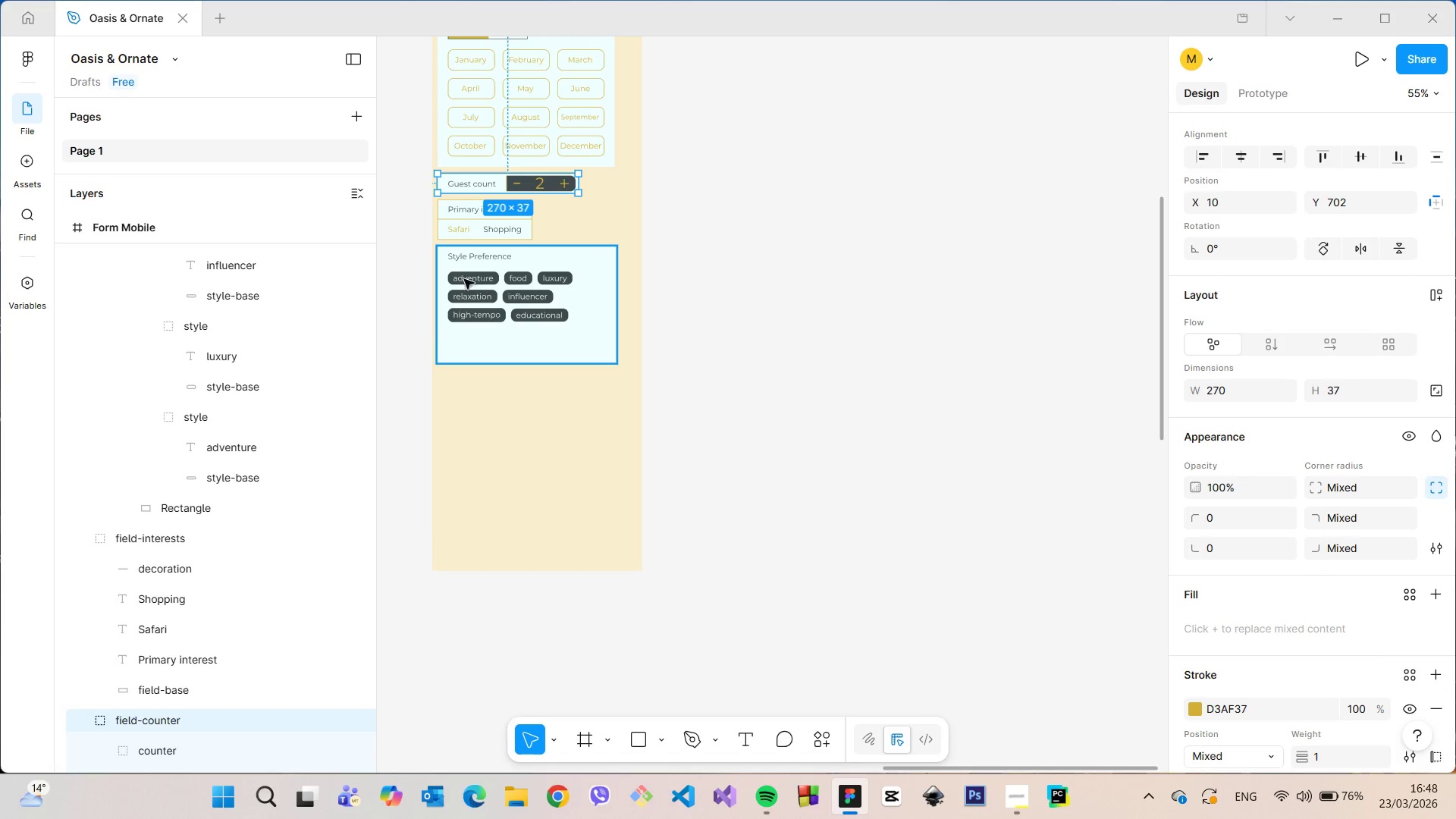 
left_click([446, 290])
 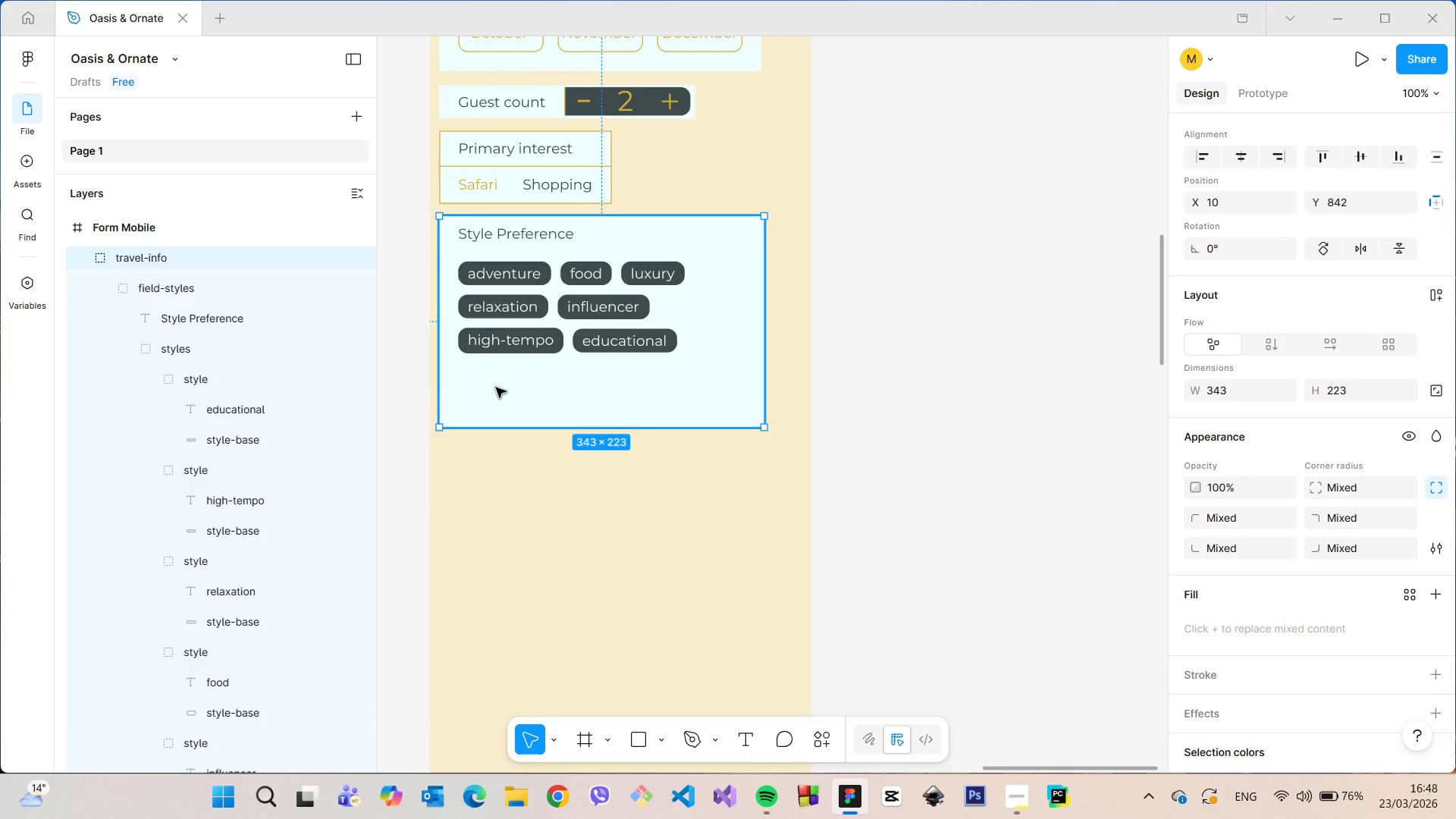 
scroll: coordinate [439, 287], scroll_direction: up, amount: 5.0
 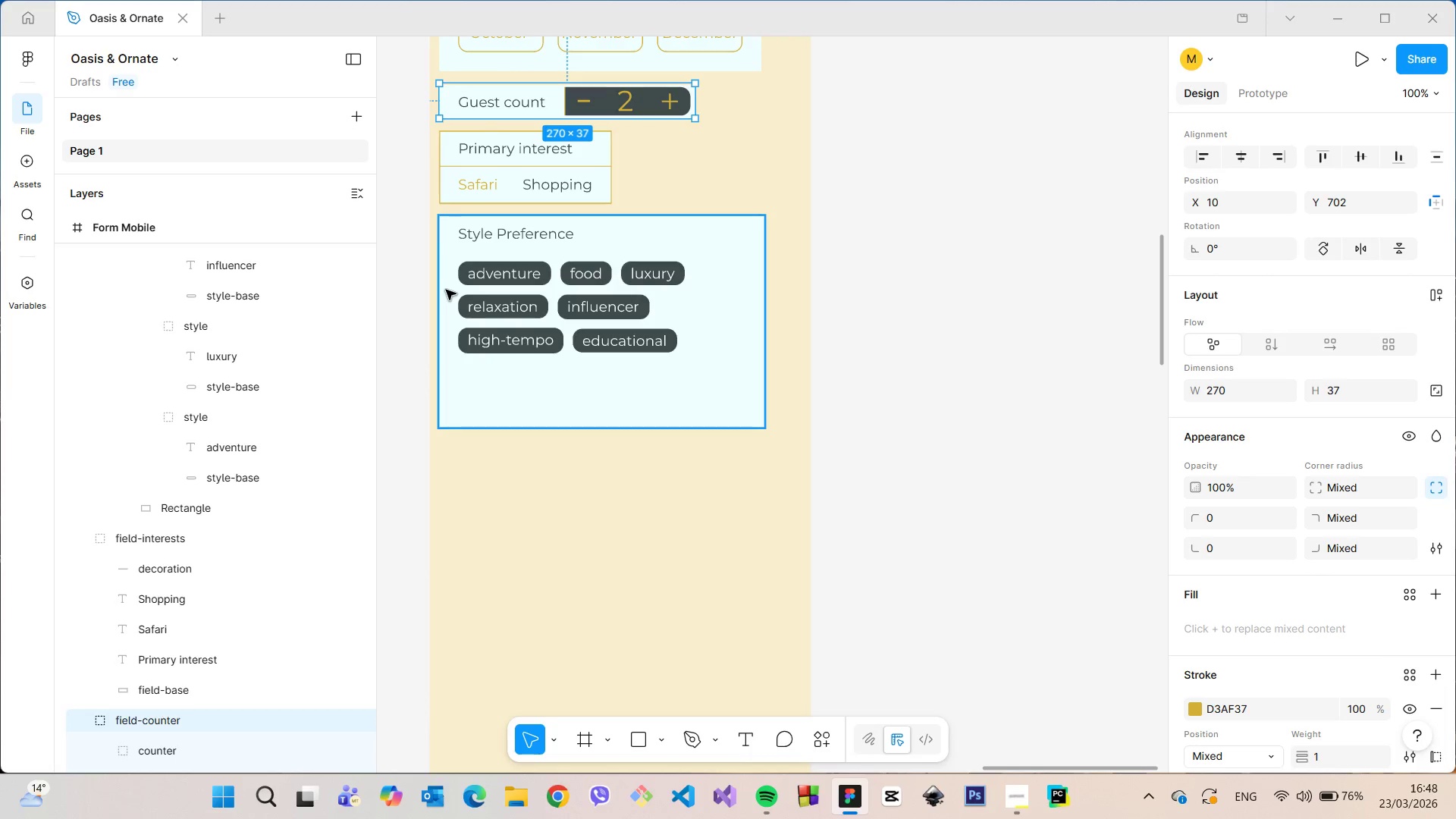 
scroll: coordinate [271, 523], scroll_direction: down, amount: 8.0
 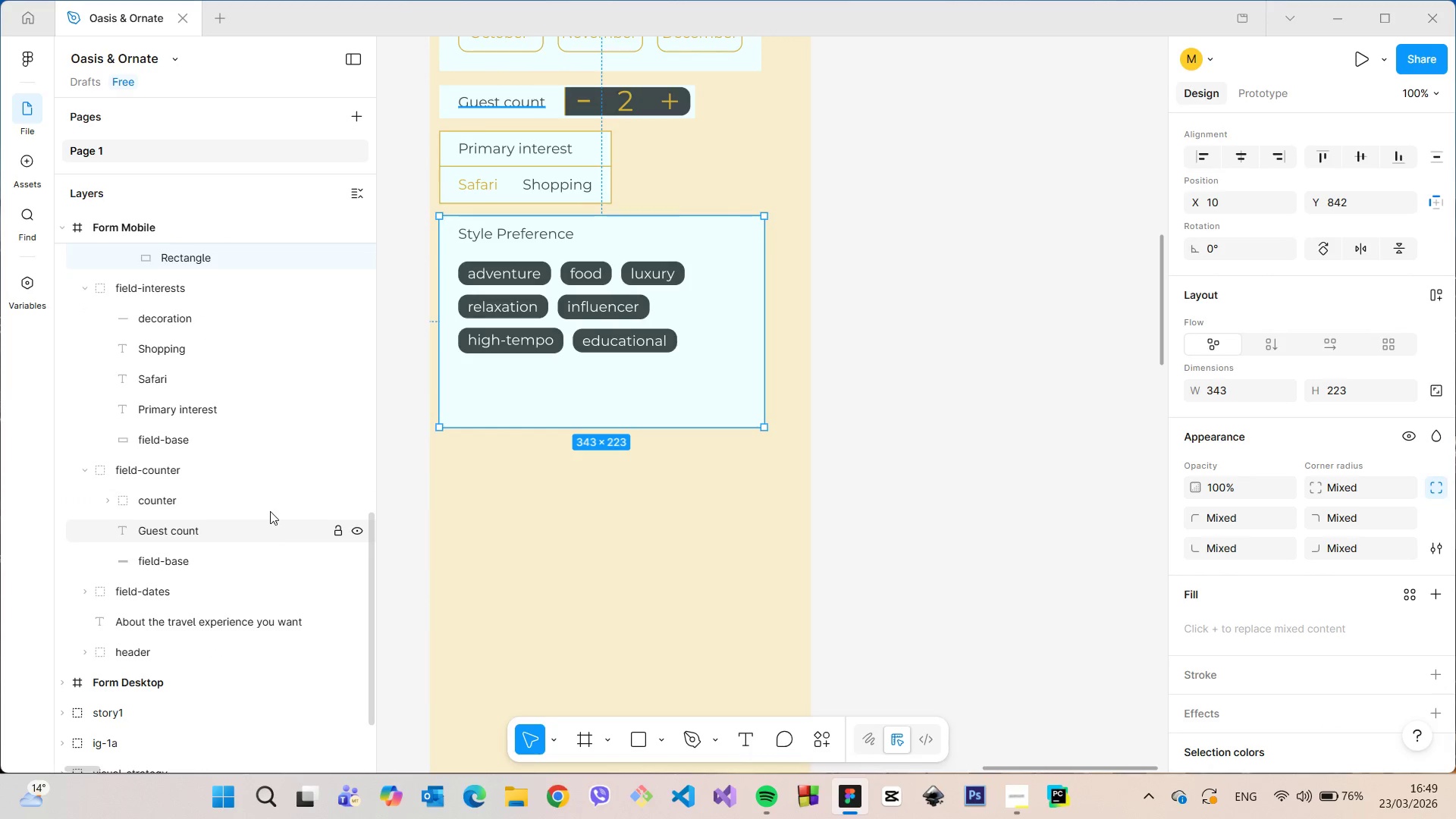 
scroll: coordinate [270, 507], scroll_direction: up, amount: 2.0
 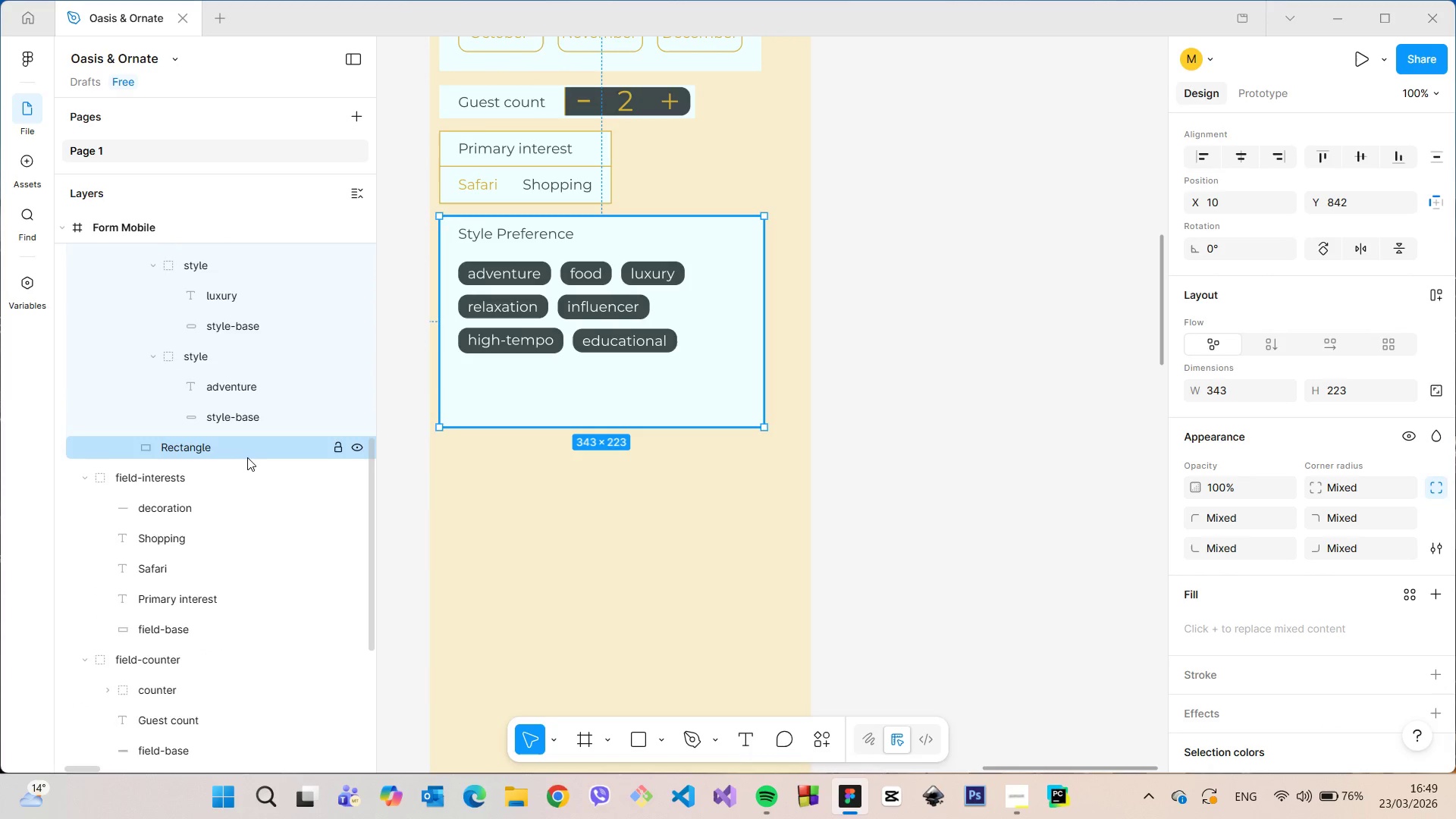 
left_click([247, 457])
 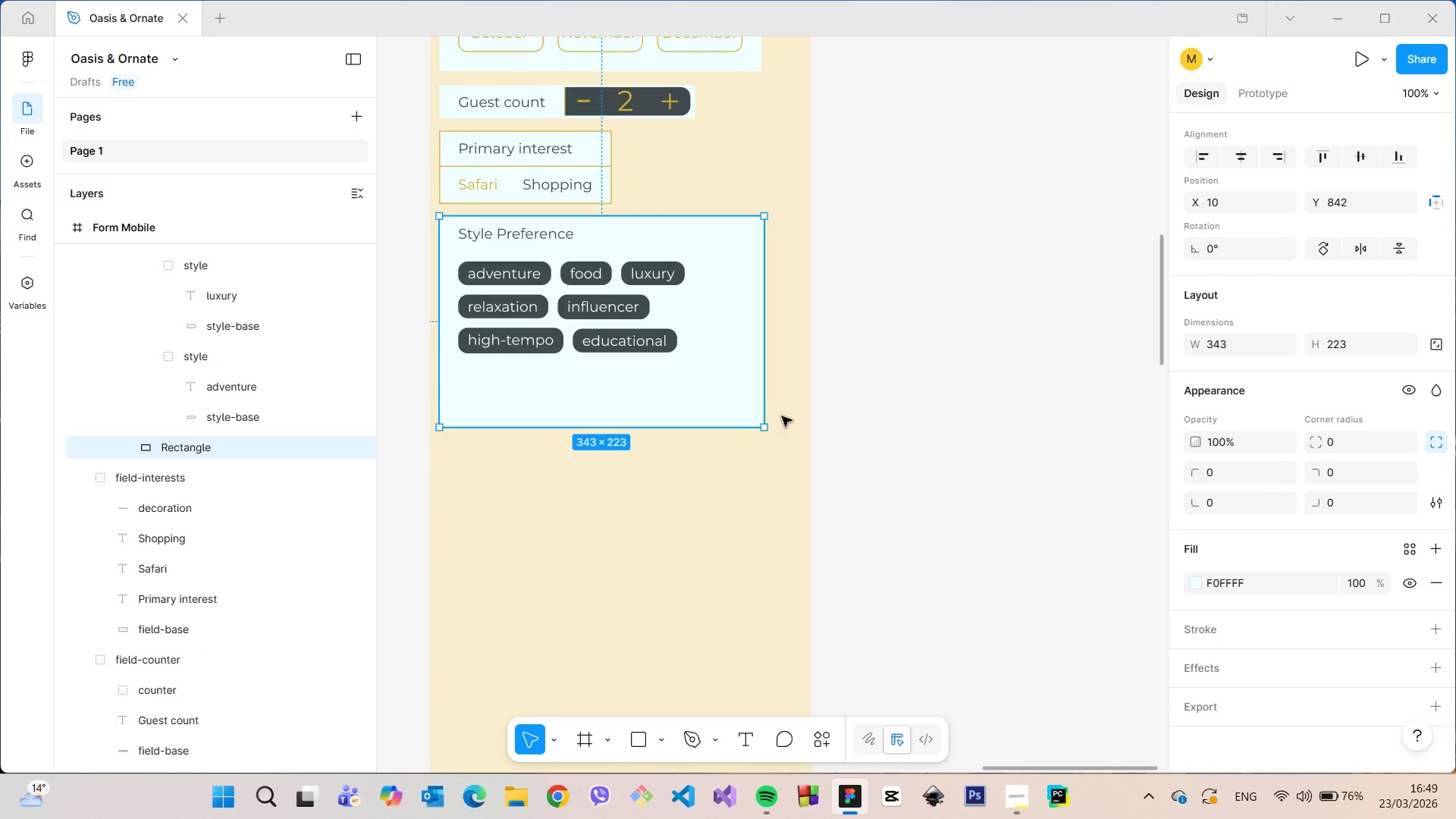 
left_click_drag(start_coordinate=[763, 424], to_coordinate=[712, 386])
 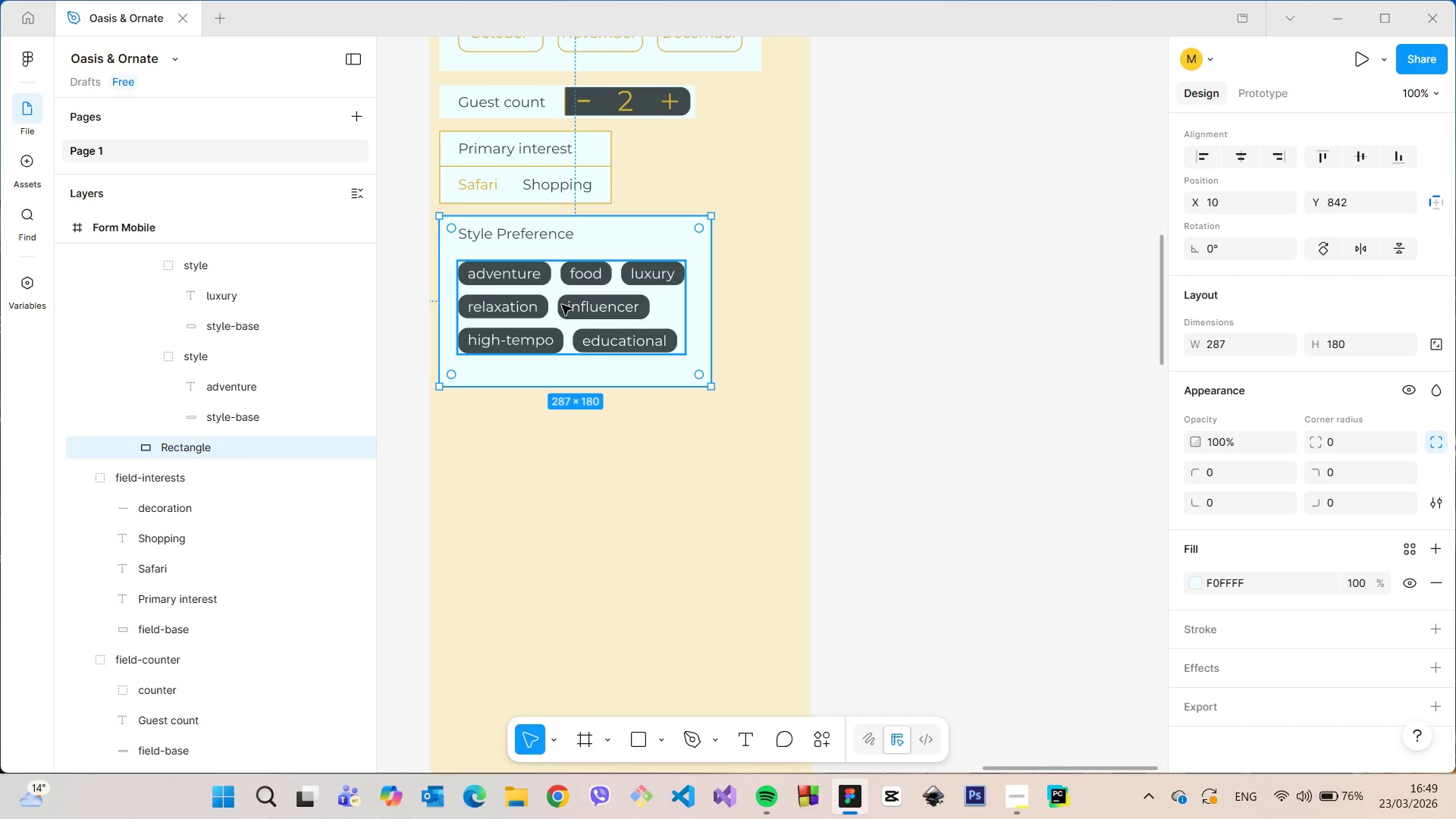 
hold_key(key=AltLeft, duration=0.39)
 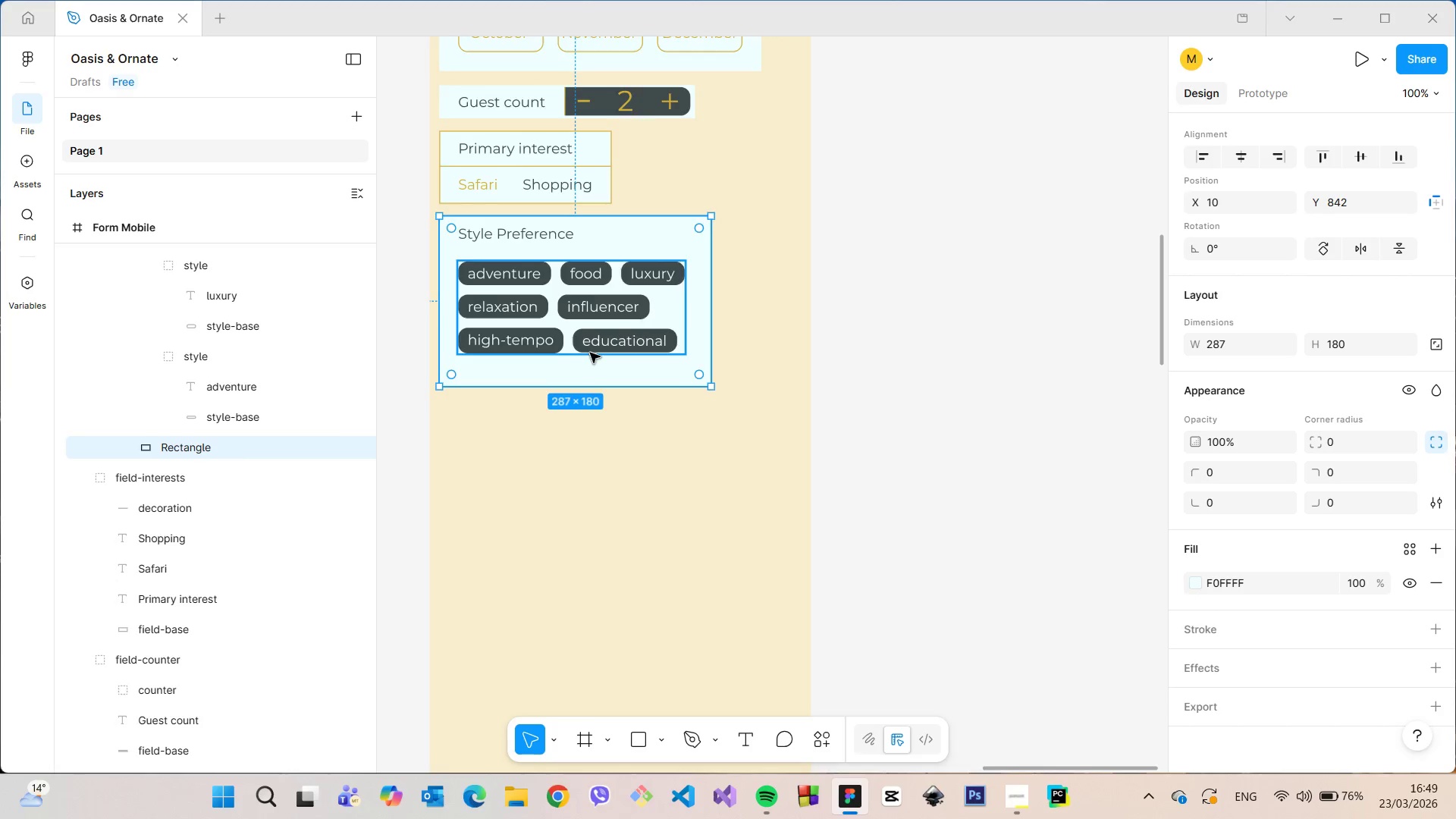 
scroll: coordinate [591, 353], scroll_direction: up, amount: 5.0
 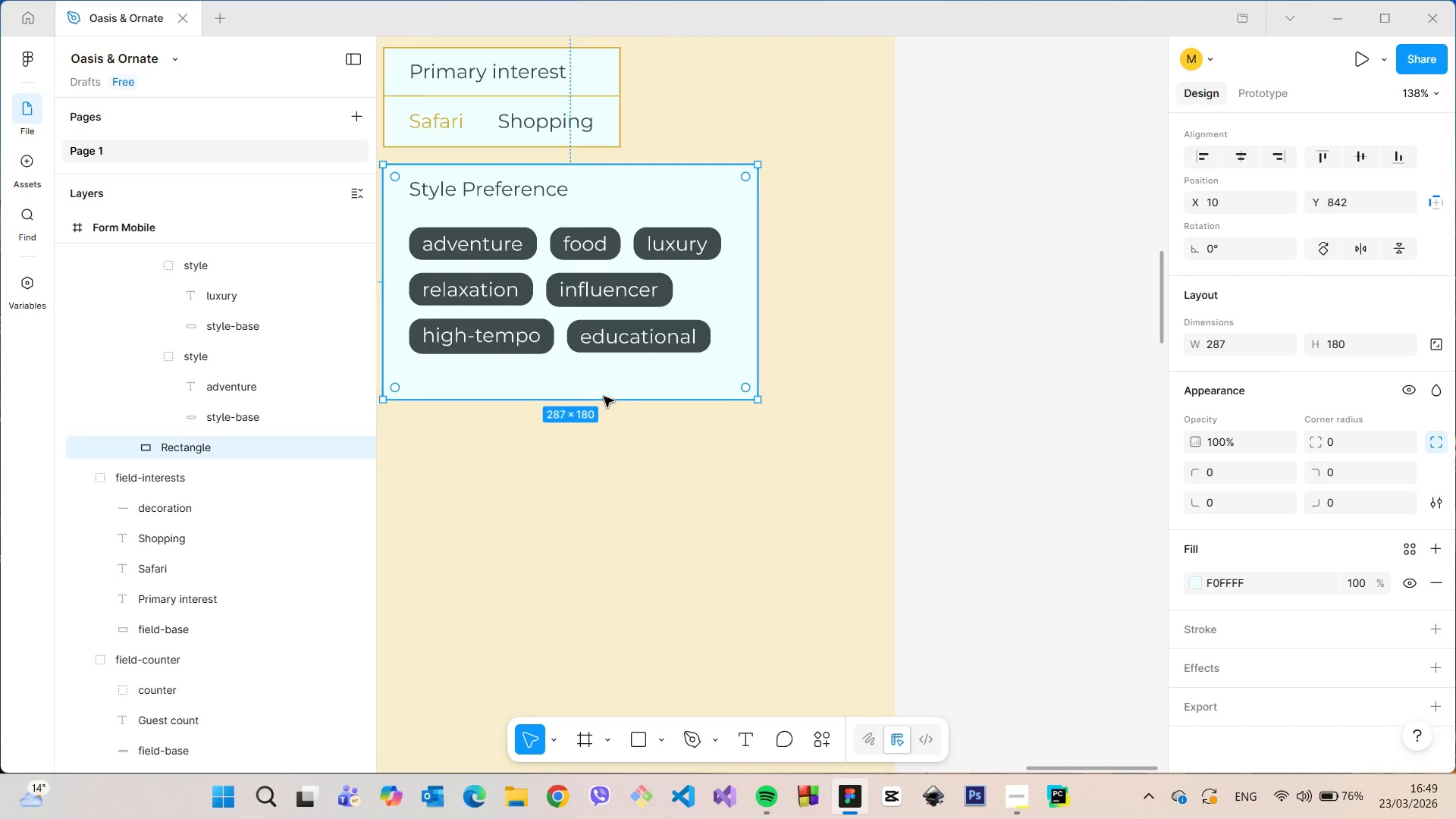 
left_click_drag(start_coordinate=[604, 399], to_coordinate=[602, 381])
 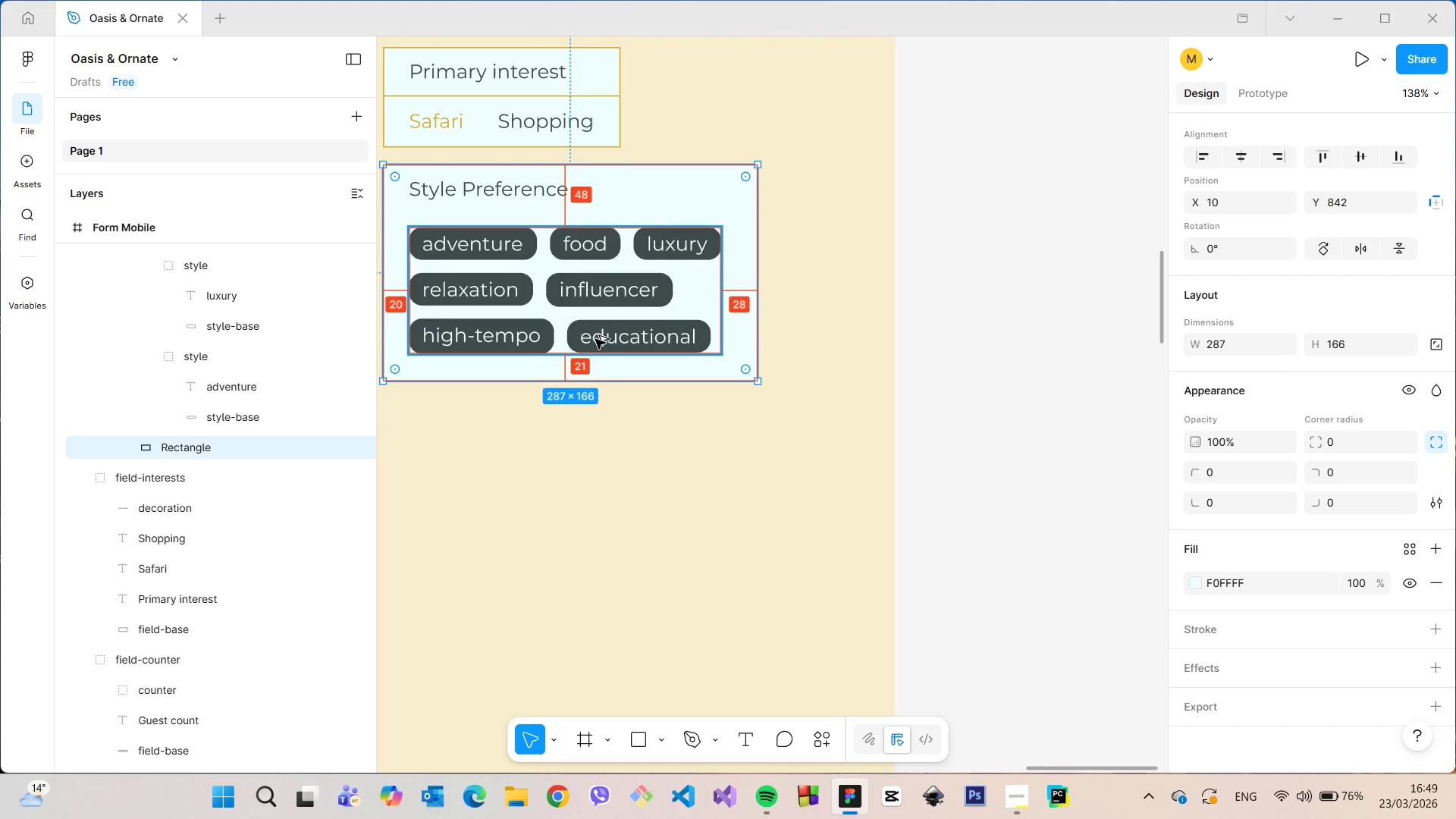 
hold_key(key=AltLeft, duration=0.5)
 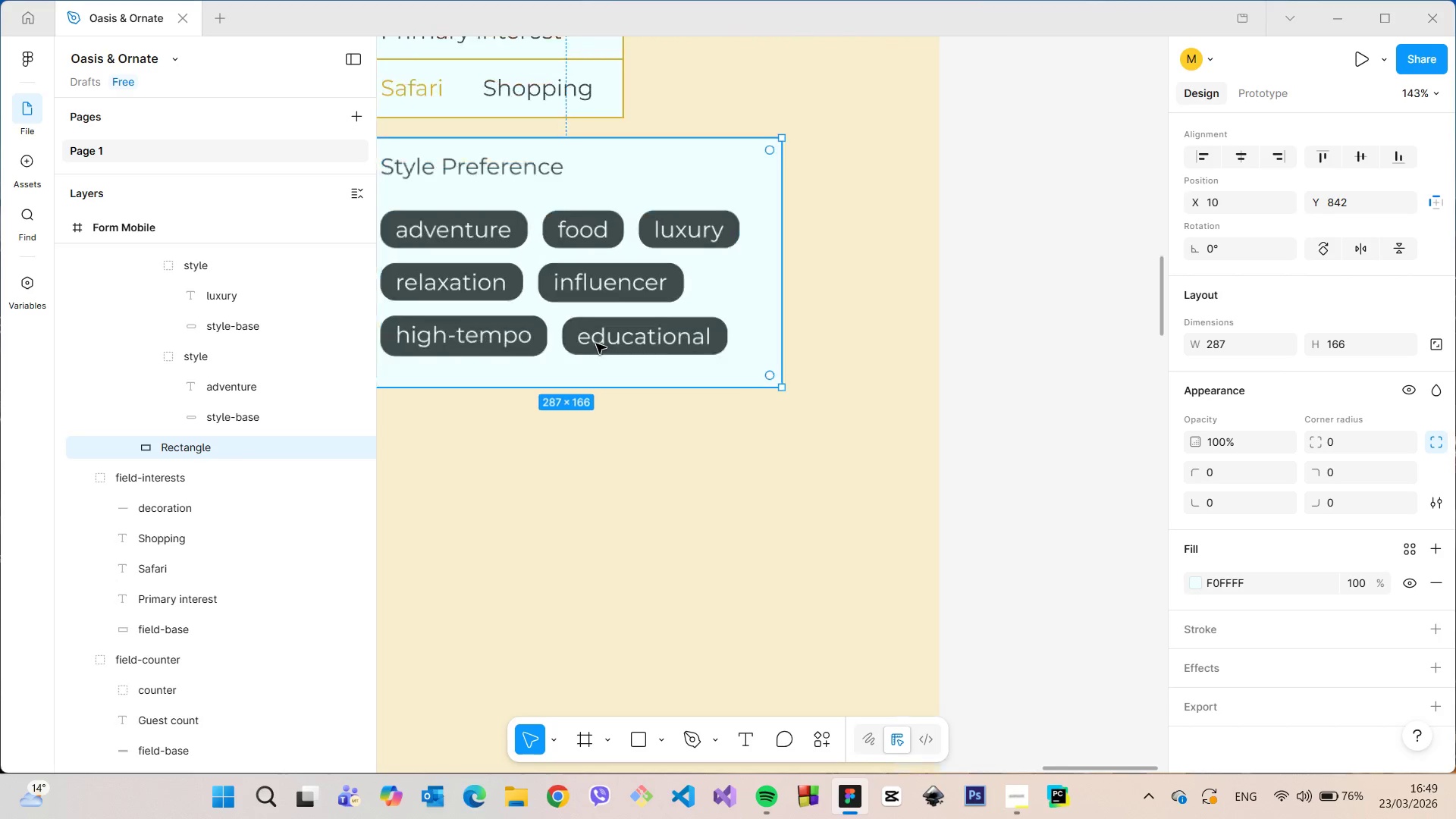 
scroll: coordinate [596, 344], scroll_direction: up, amount: 3.0
 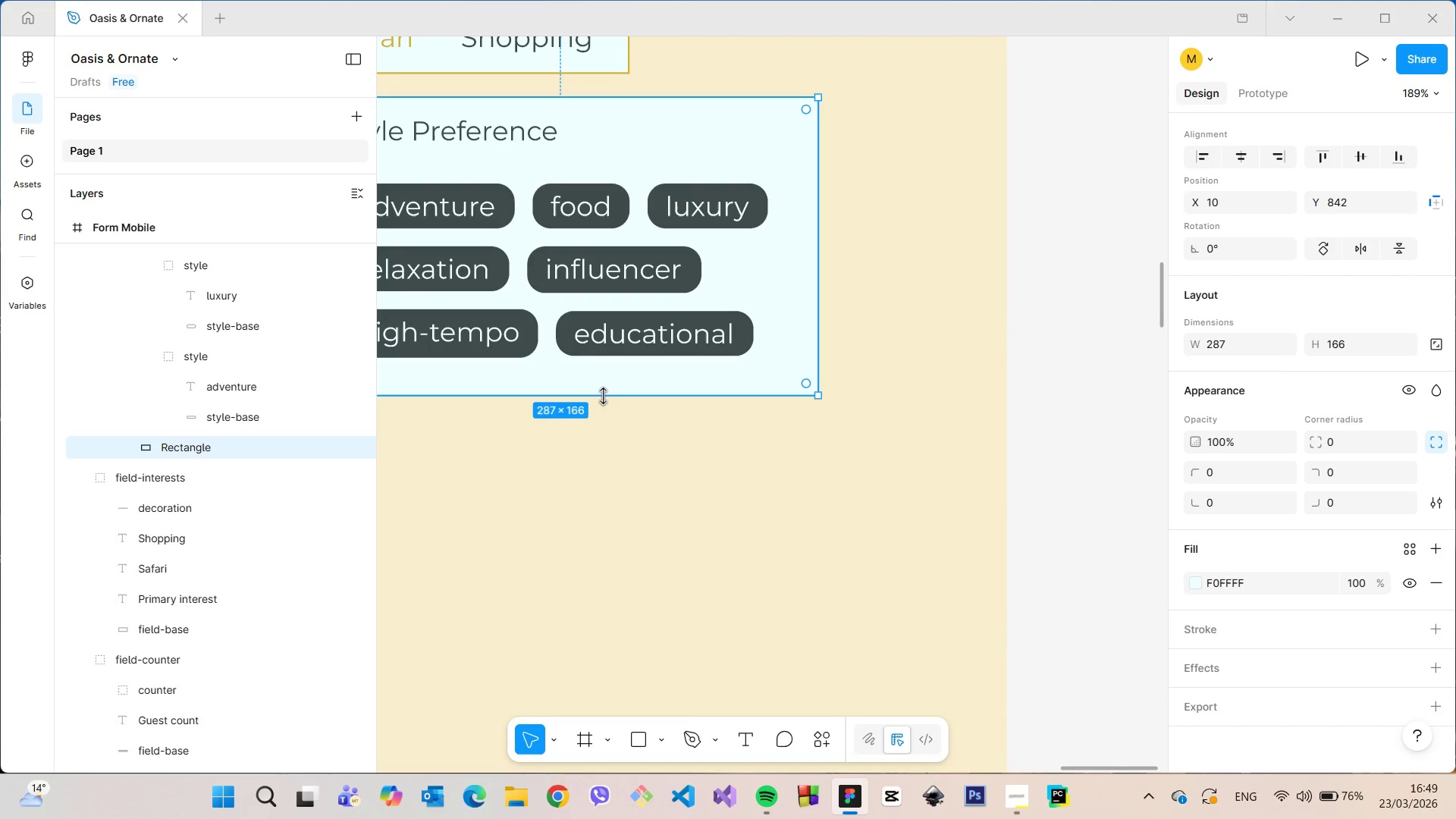 
left_click_drag(start_coordinate=[603, 398], to_coordinate=[595, 391])
 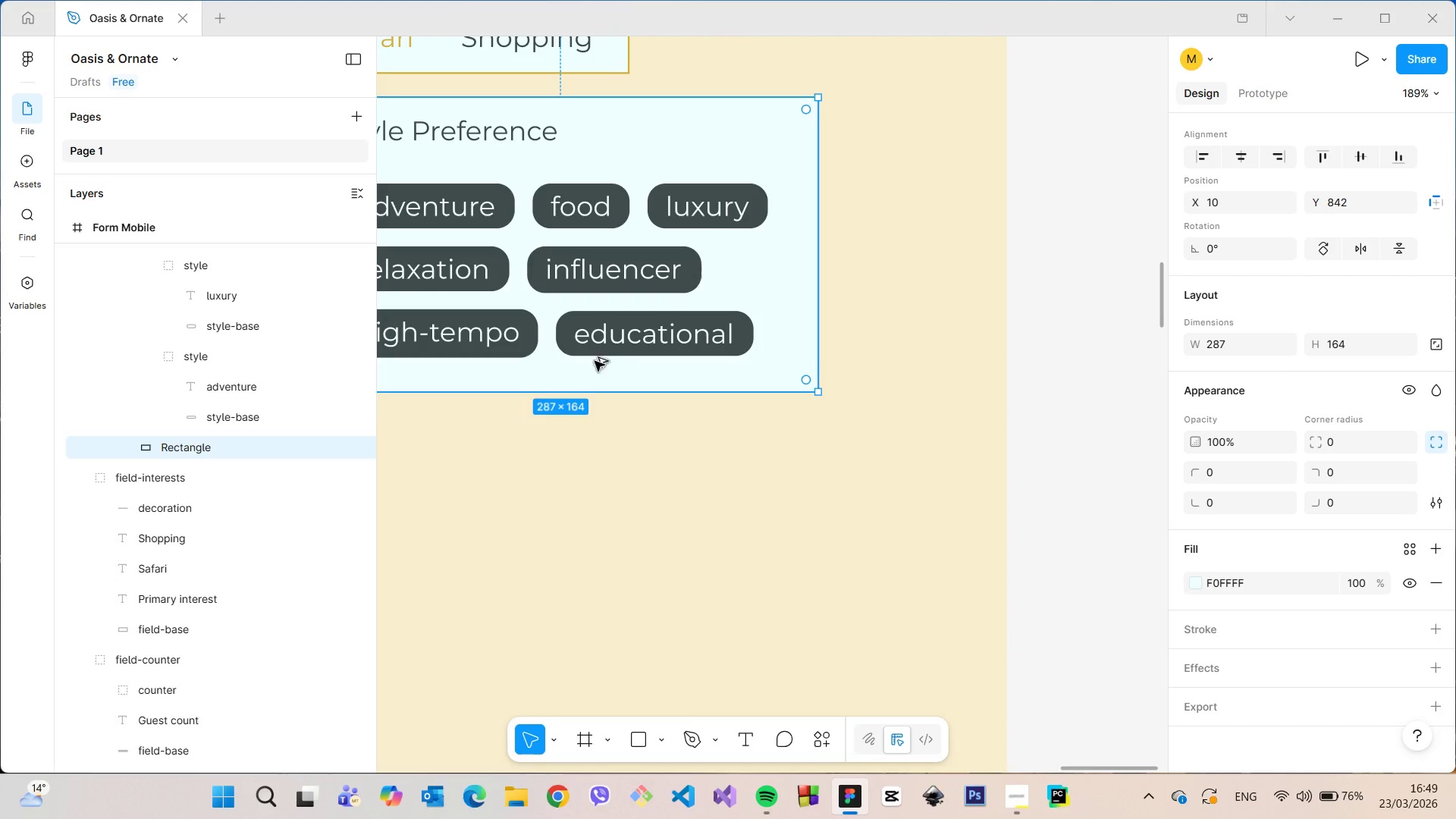 
hold_key(key=AltLeft, duration=0.67)
 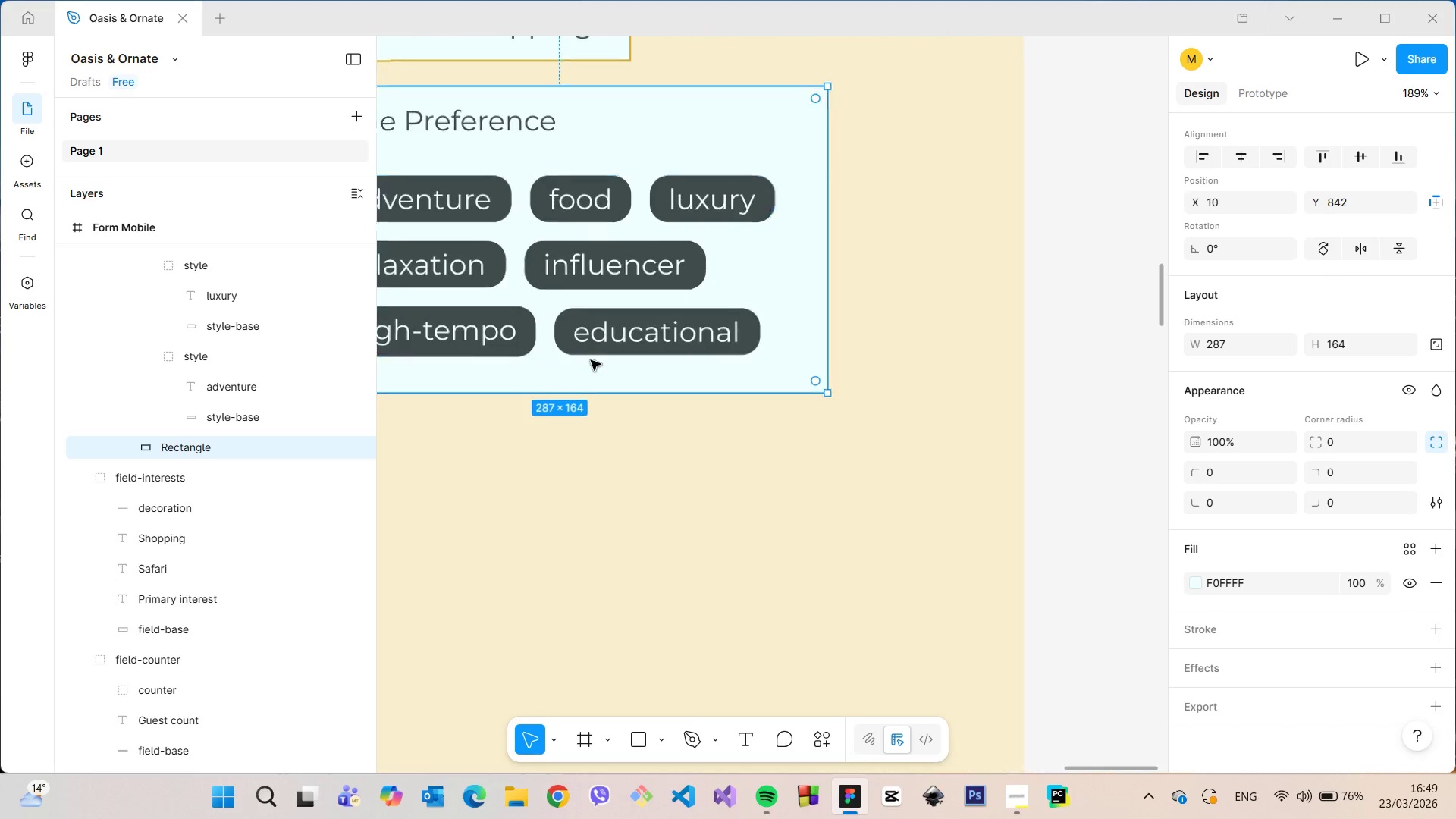 
scroll: coordinate [606, 378], scroll_direction: up, amount: 10.0
 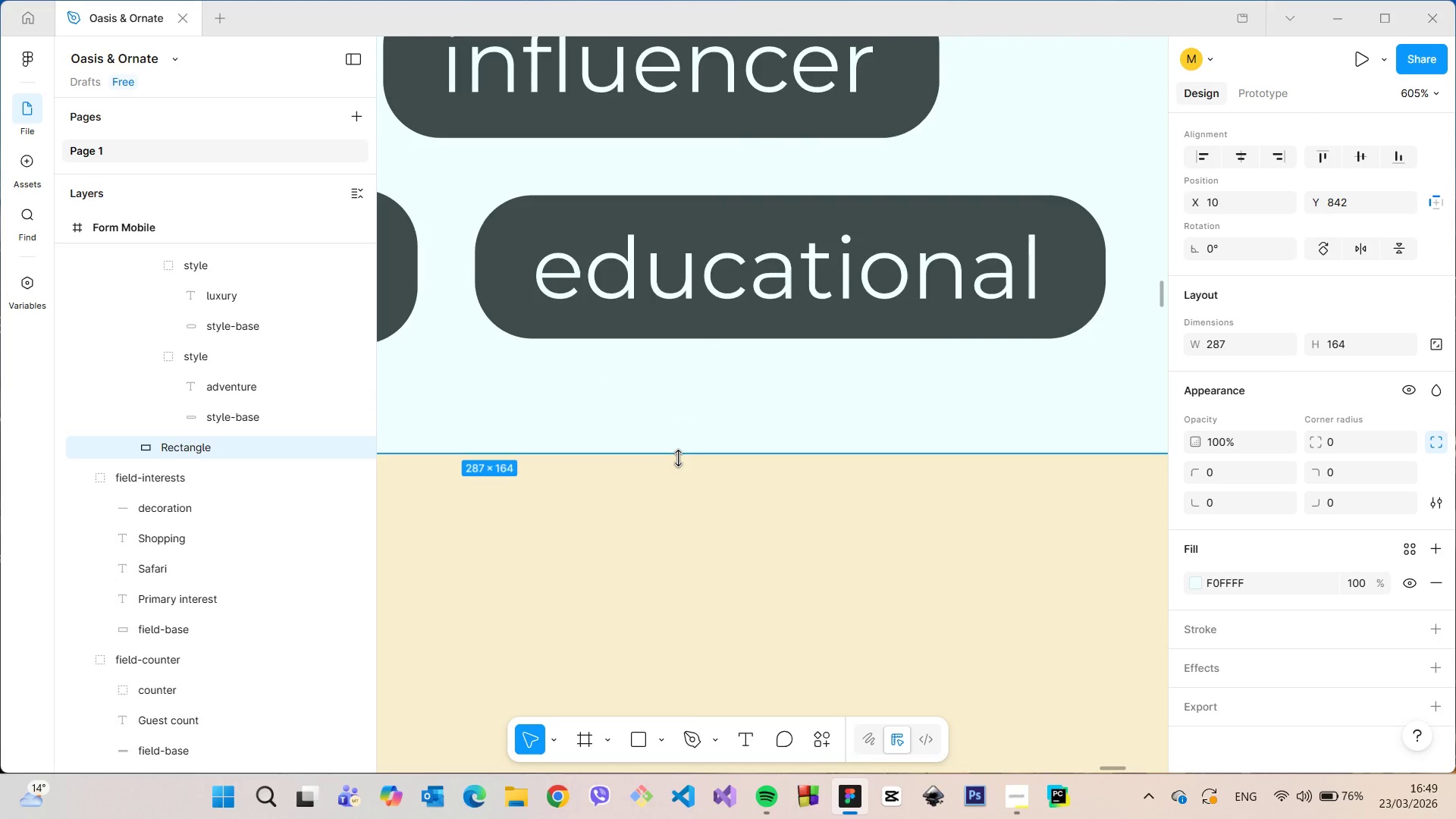 
left_click_drag(start_coordinate=[678, 458], to_coordinate=[676, 463])
 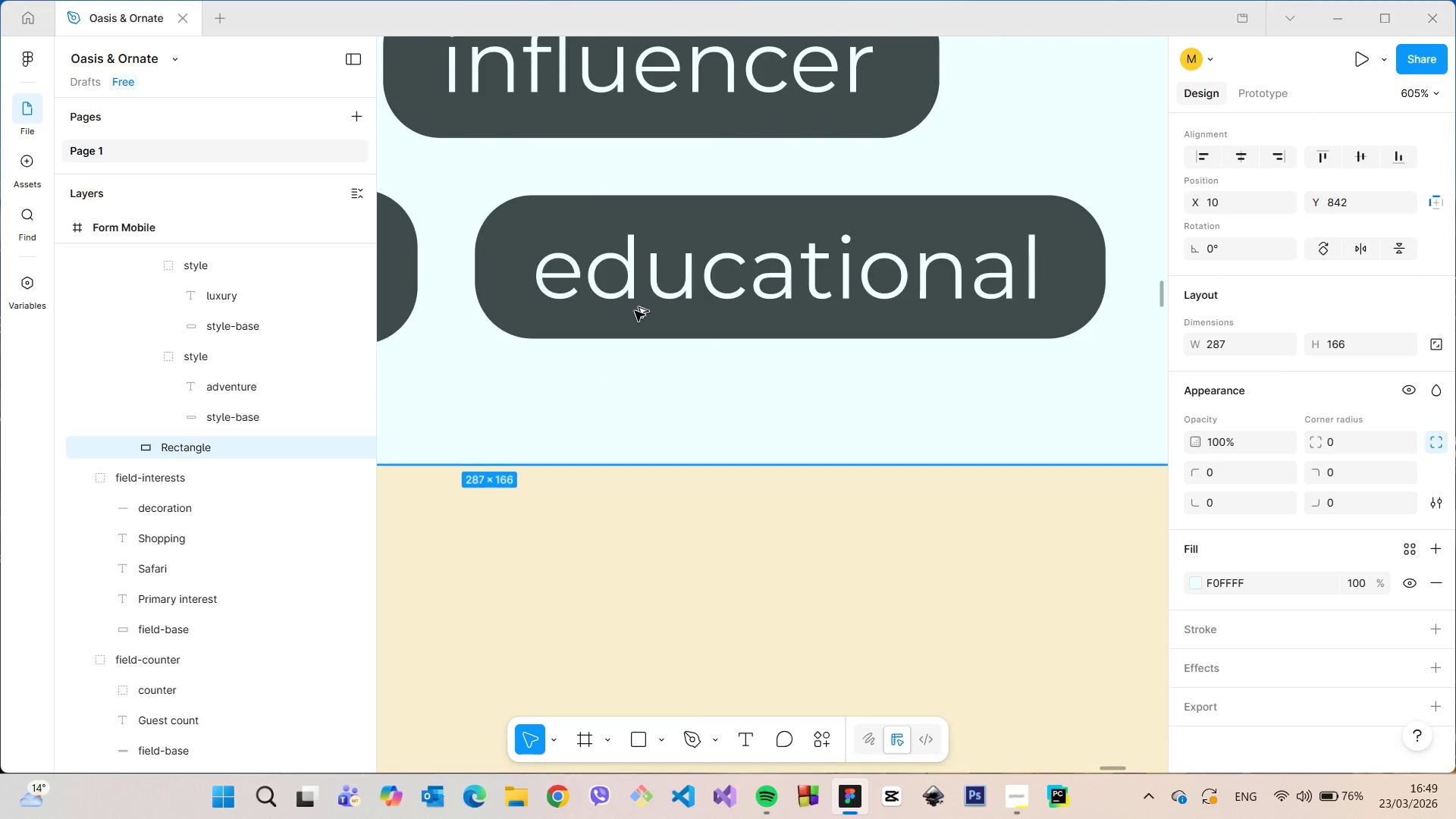 
hold_key(key=AltLeft, duration=0.41)
 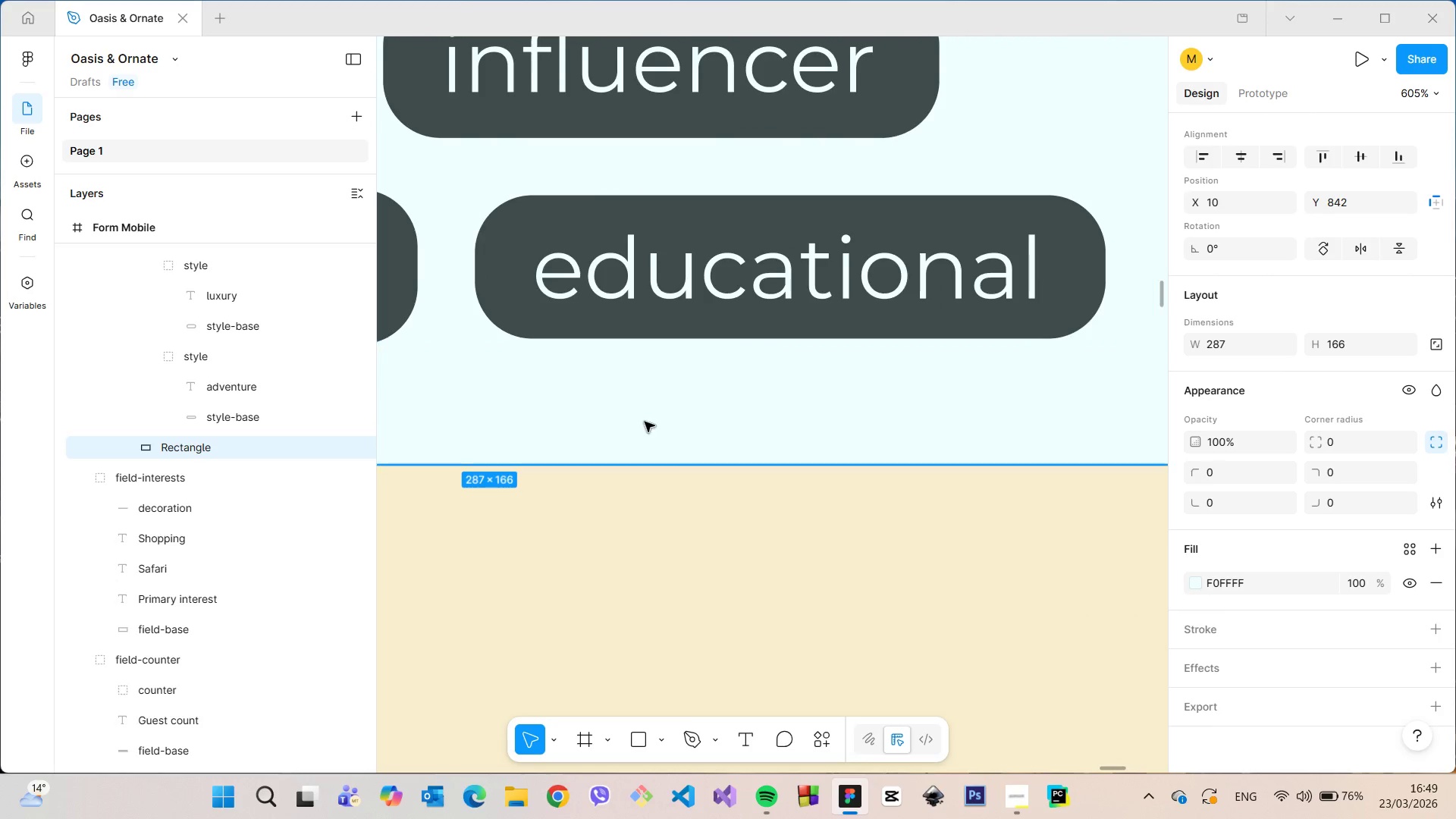 
scroll: coordinate [662, 450], scroll_direction: up, amount: 10.0
 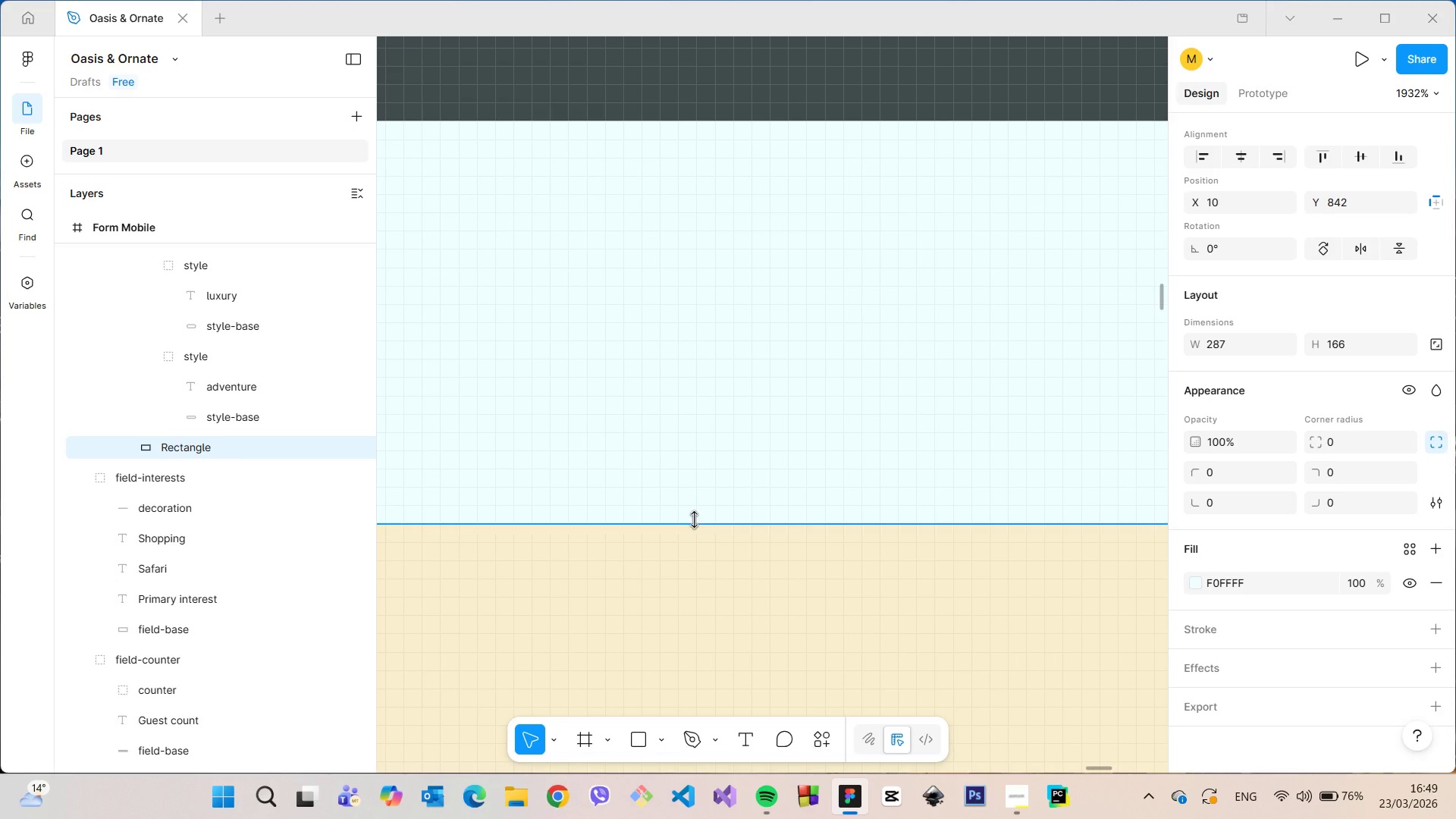 
left_click_drag(start_coordinate=[694, 519], to_coordinate=[689, 513])
 